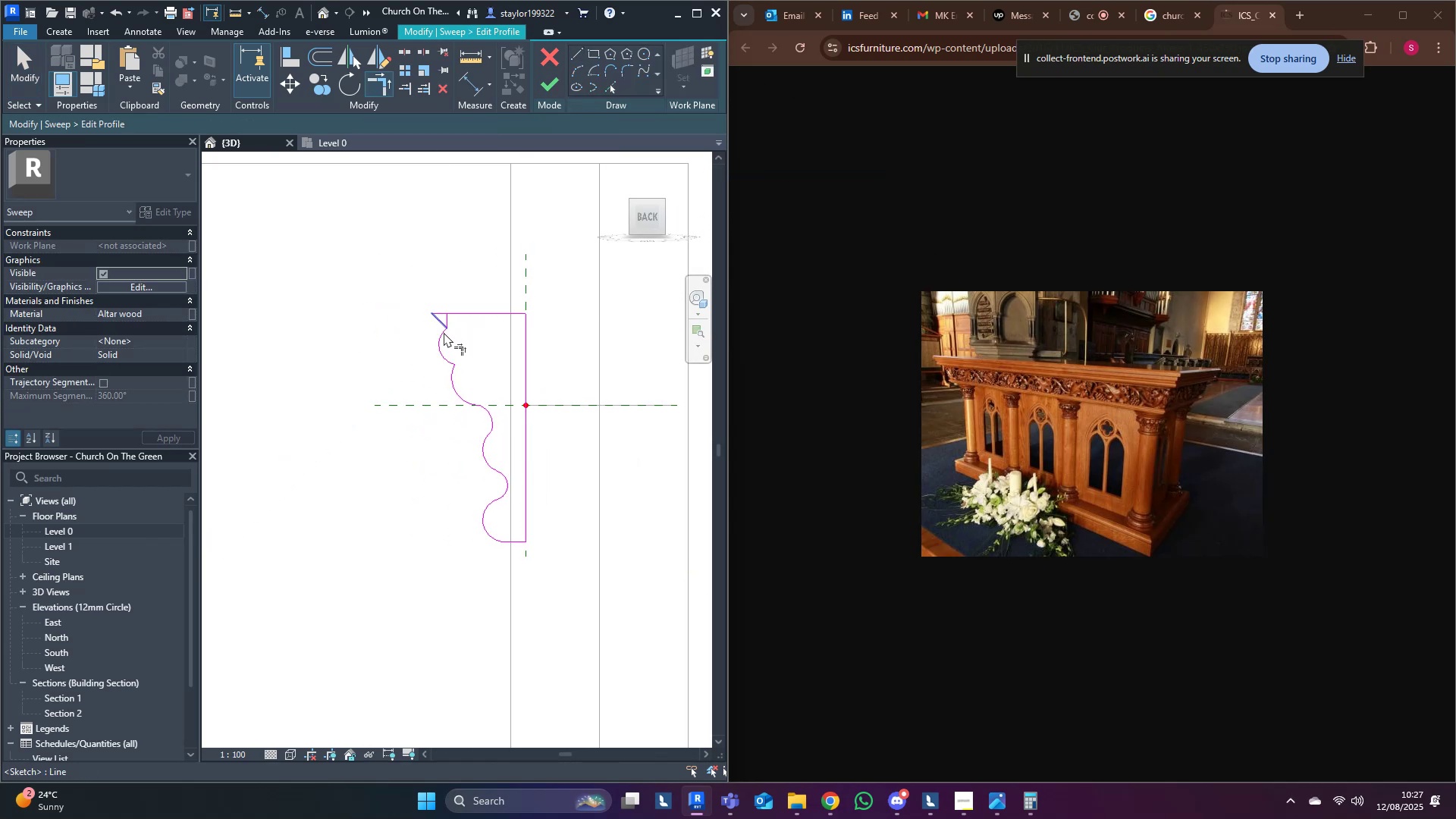 
type(nd)
 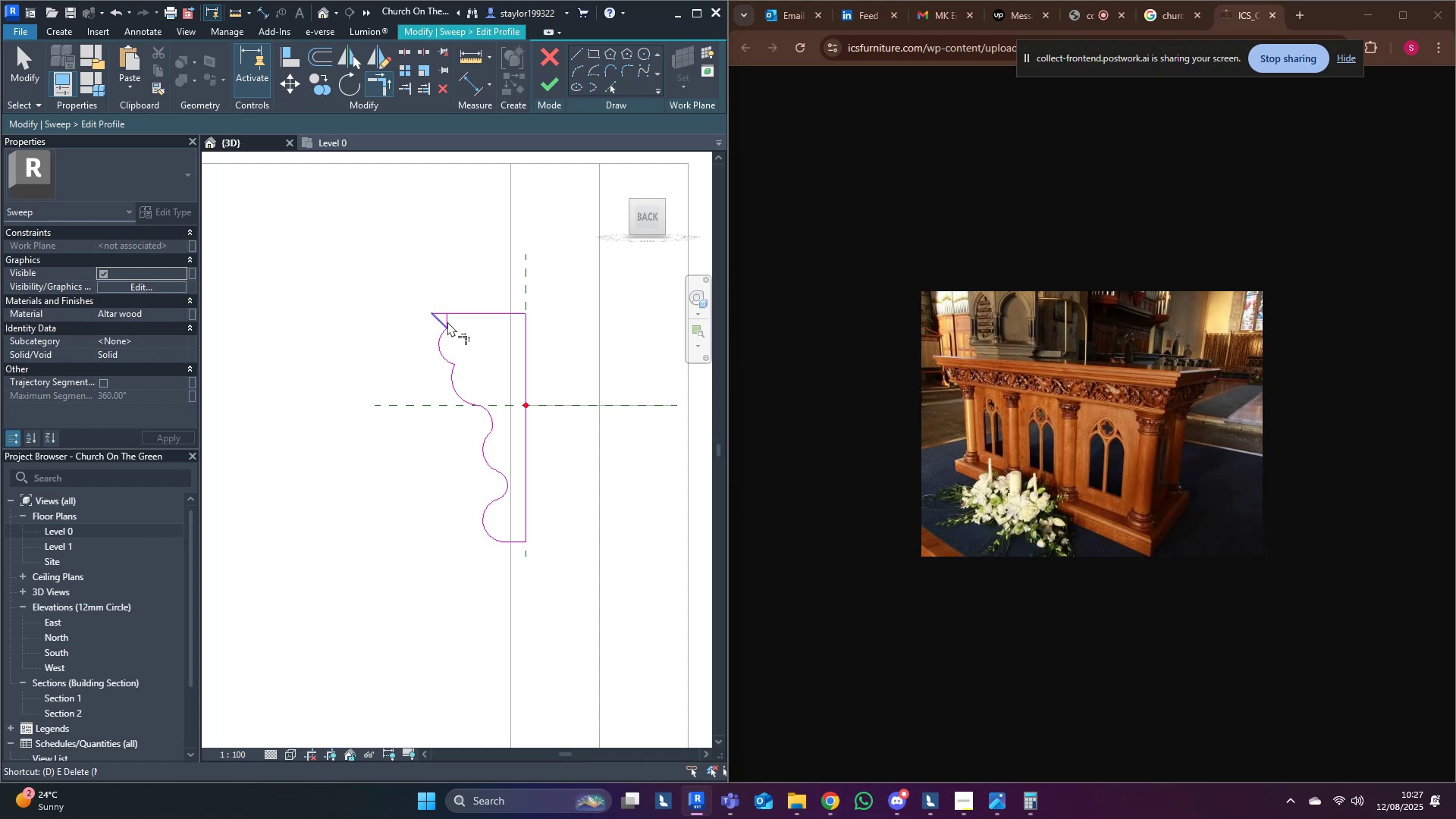 
scroll: coordinate [447, 323], scroll_direction: up, amount: 4.0
 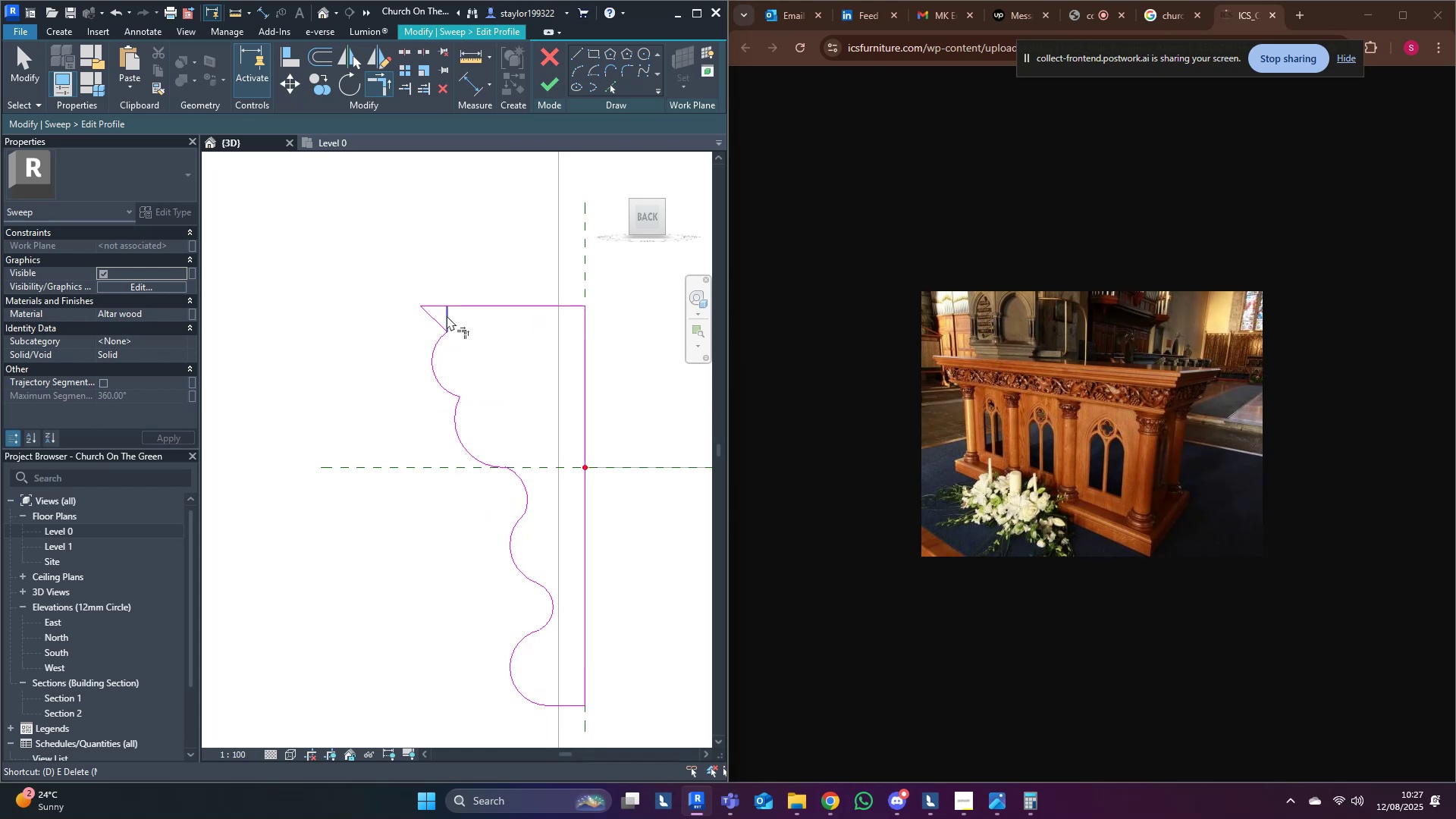 
left_click([447, 315])
 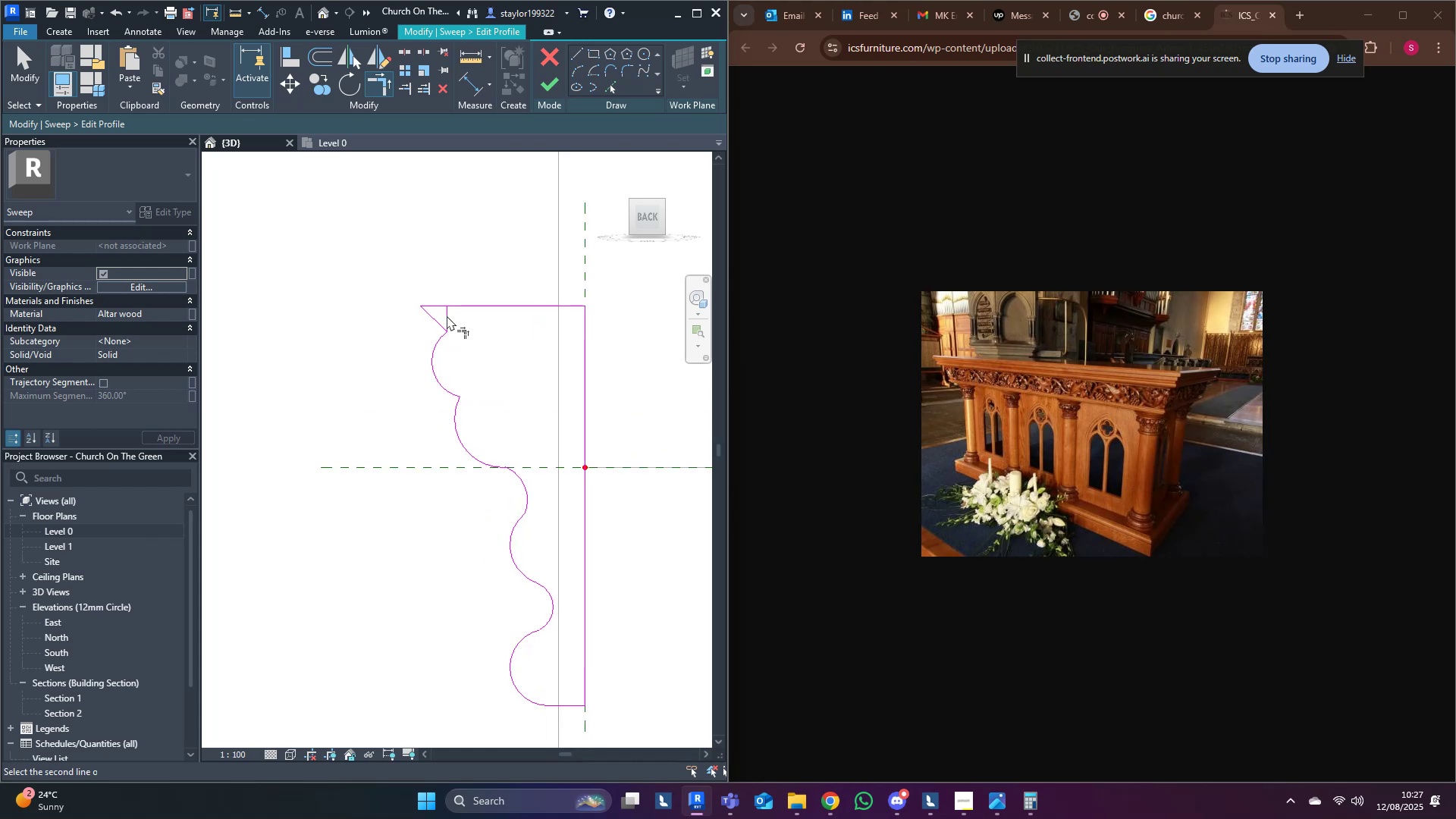 
middle_click([447, 315])
 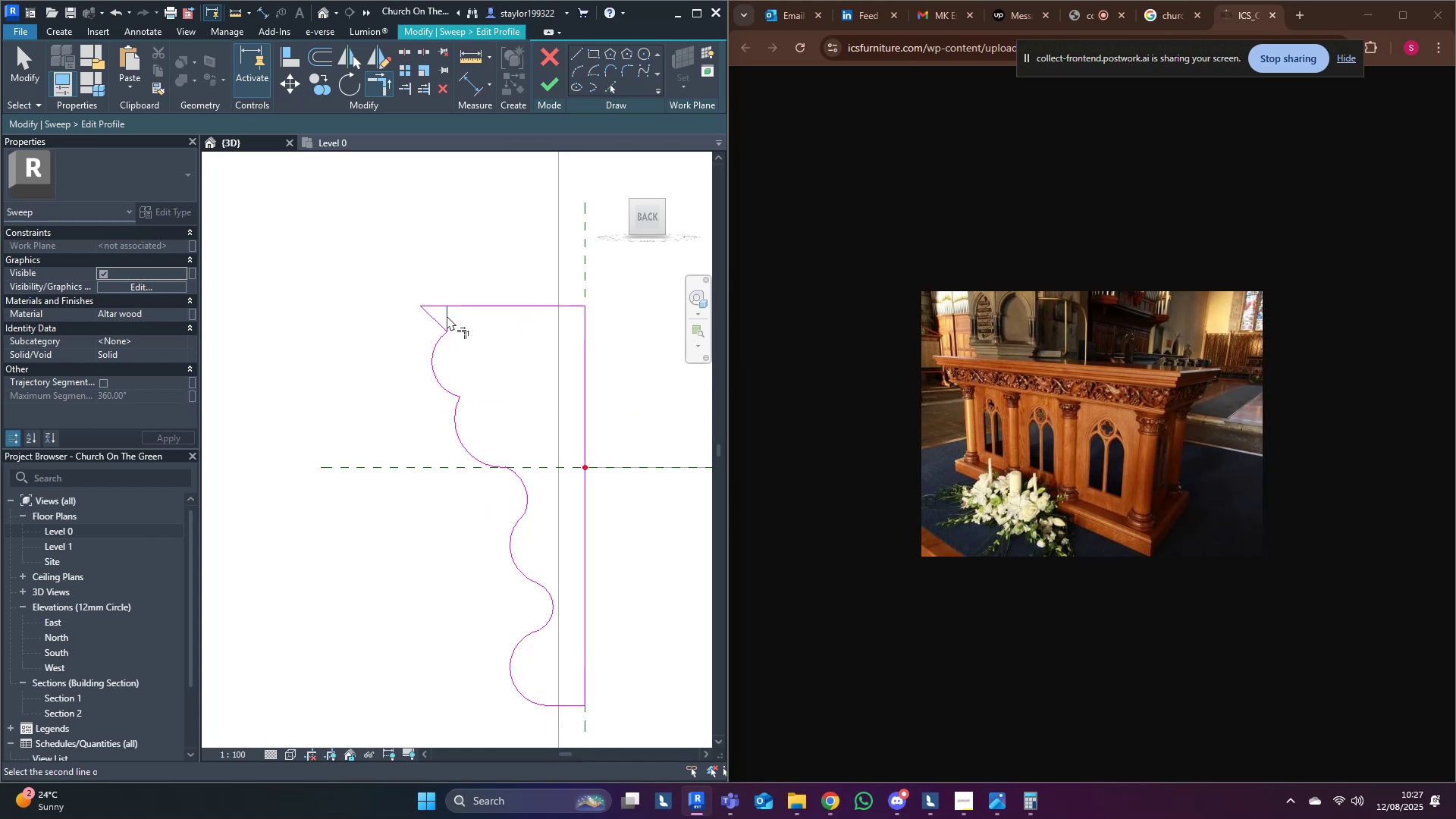 
hold_key(key=Escape, duration=12.45)
 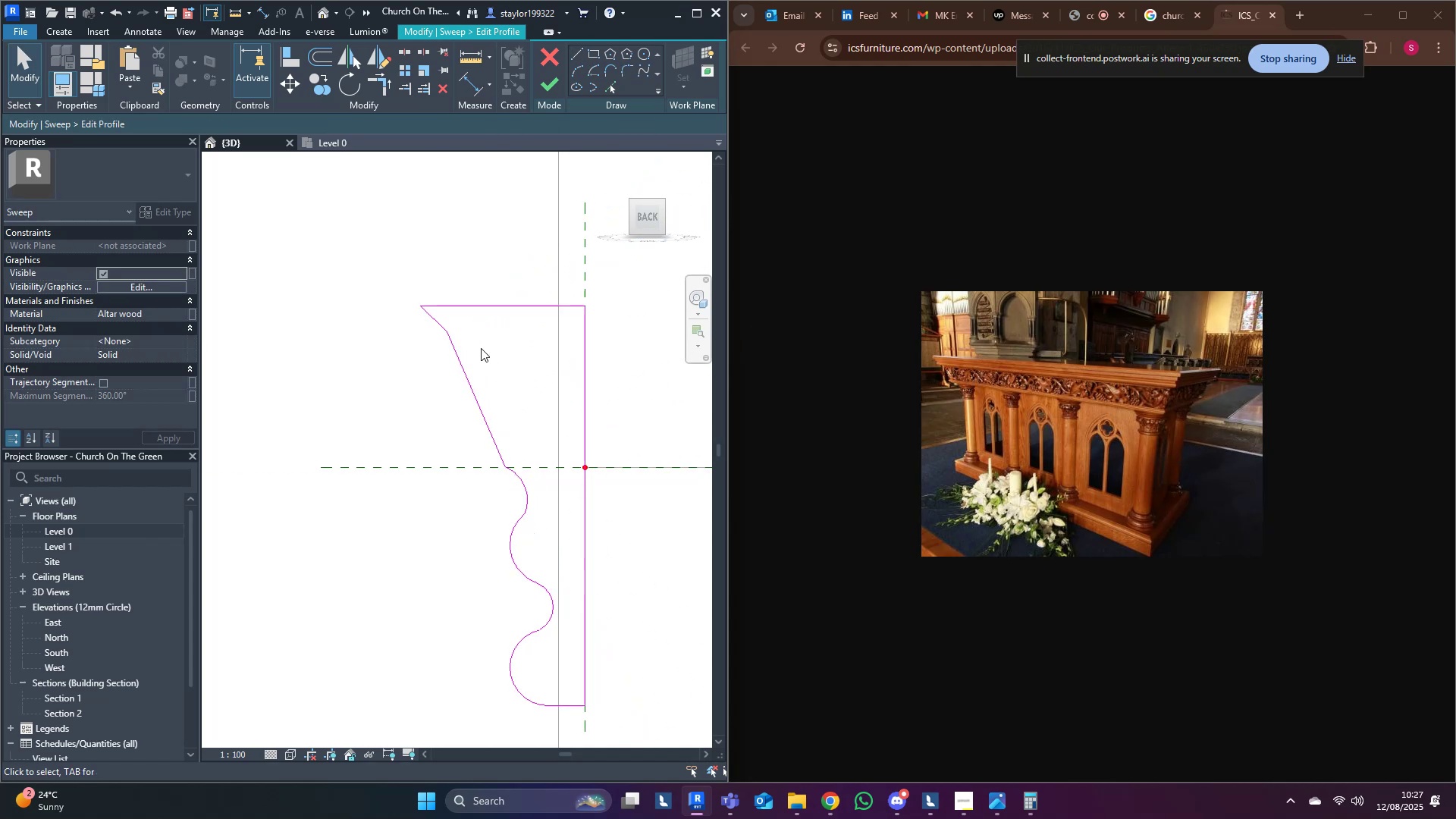 
left_click([447, 315])
 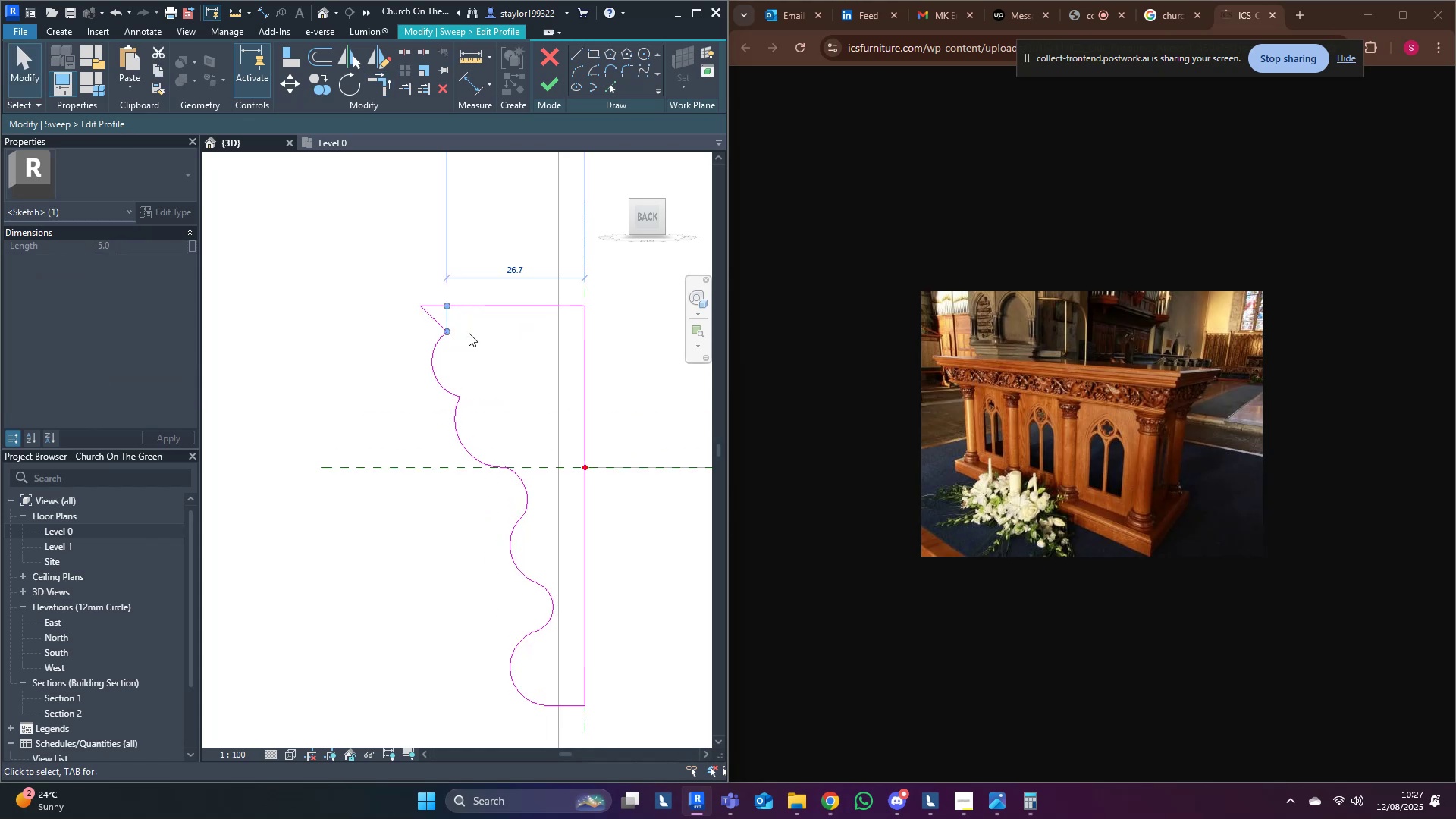 
key(Delete)
 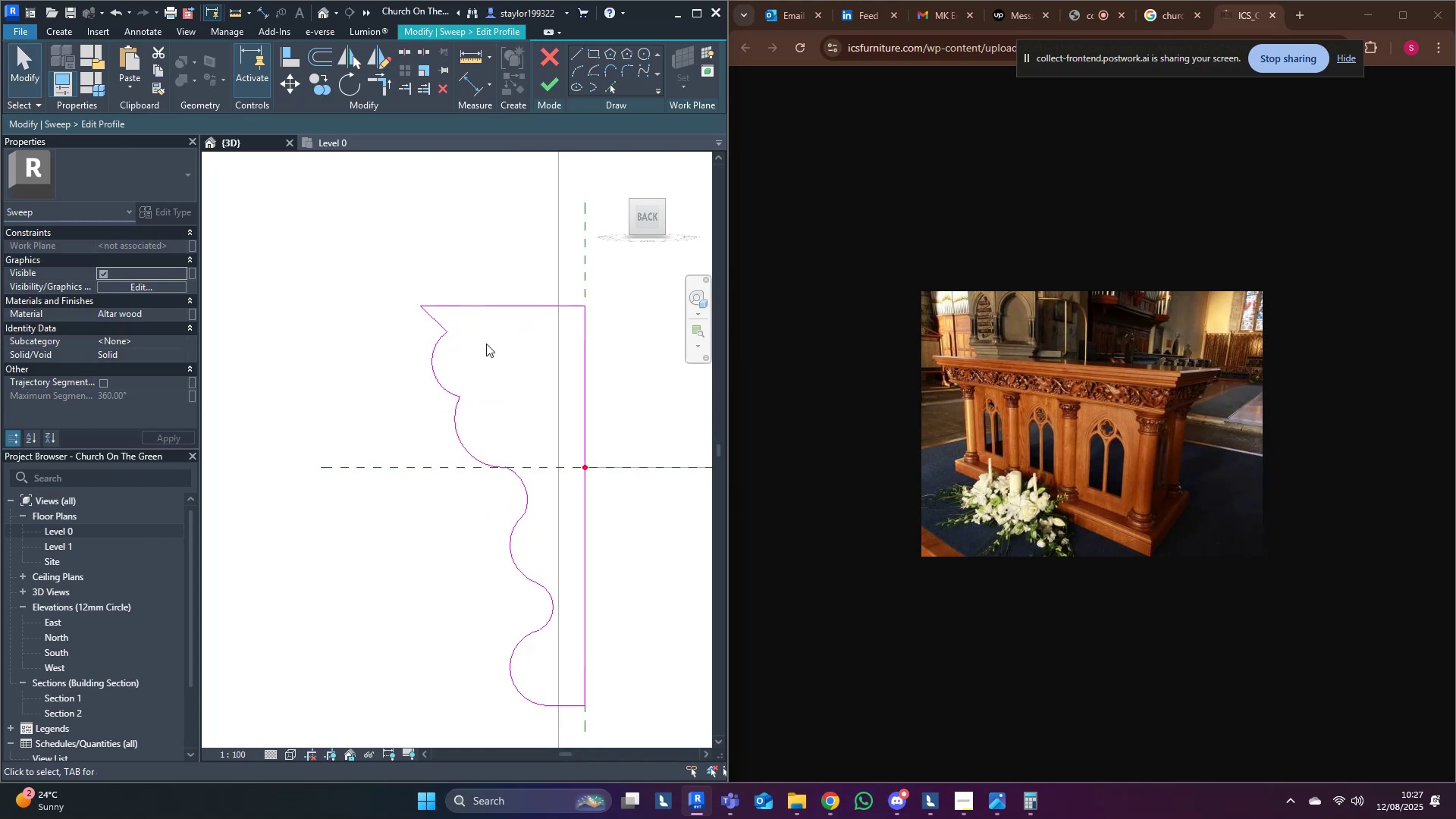 
left_click([486, 344])
 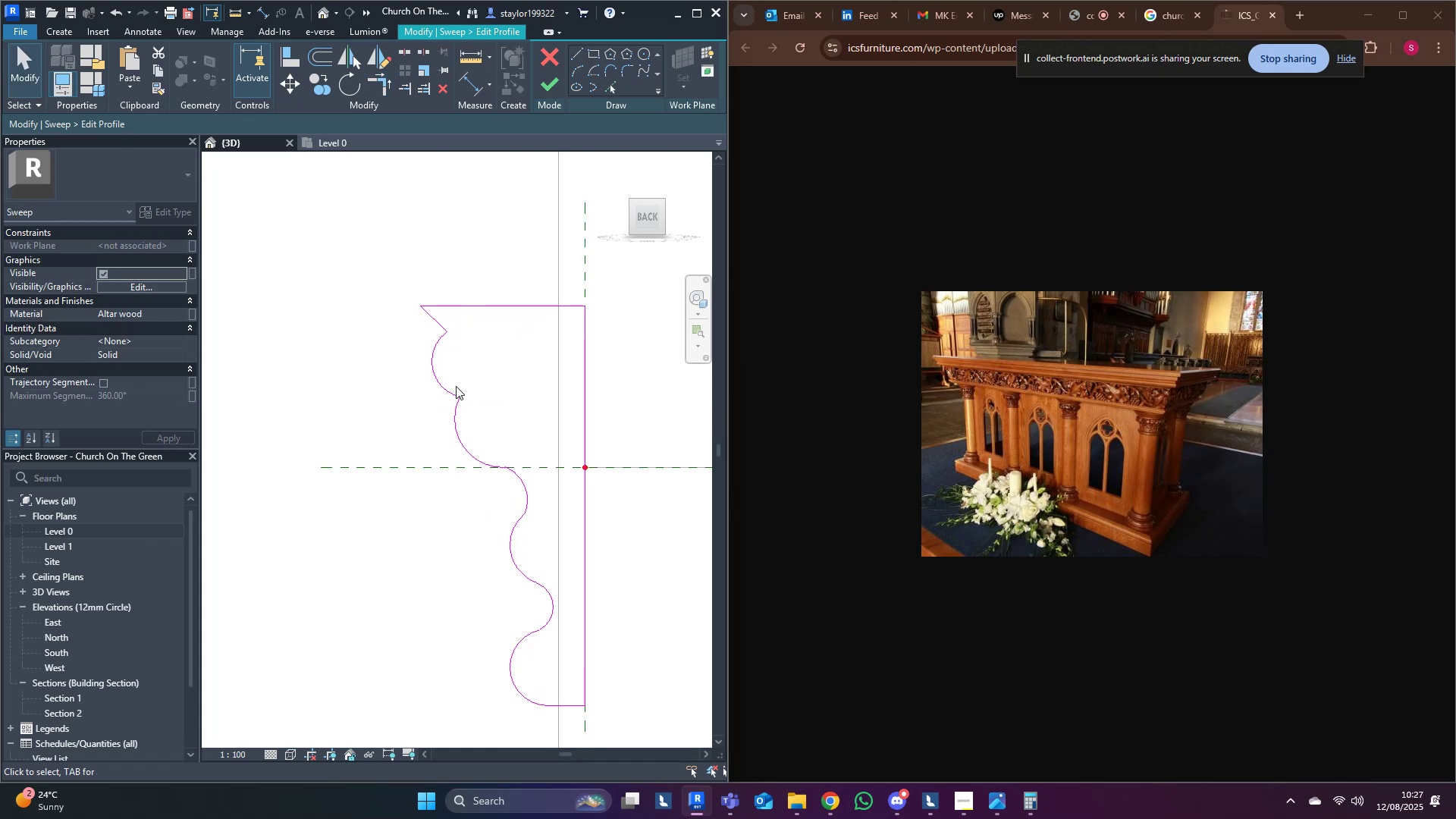 
key(Tab)
 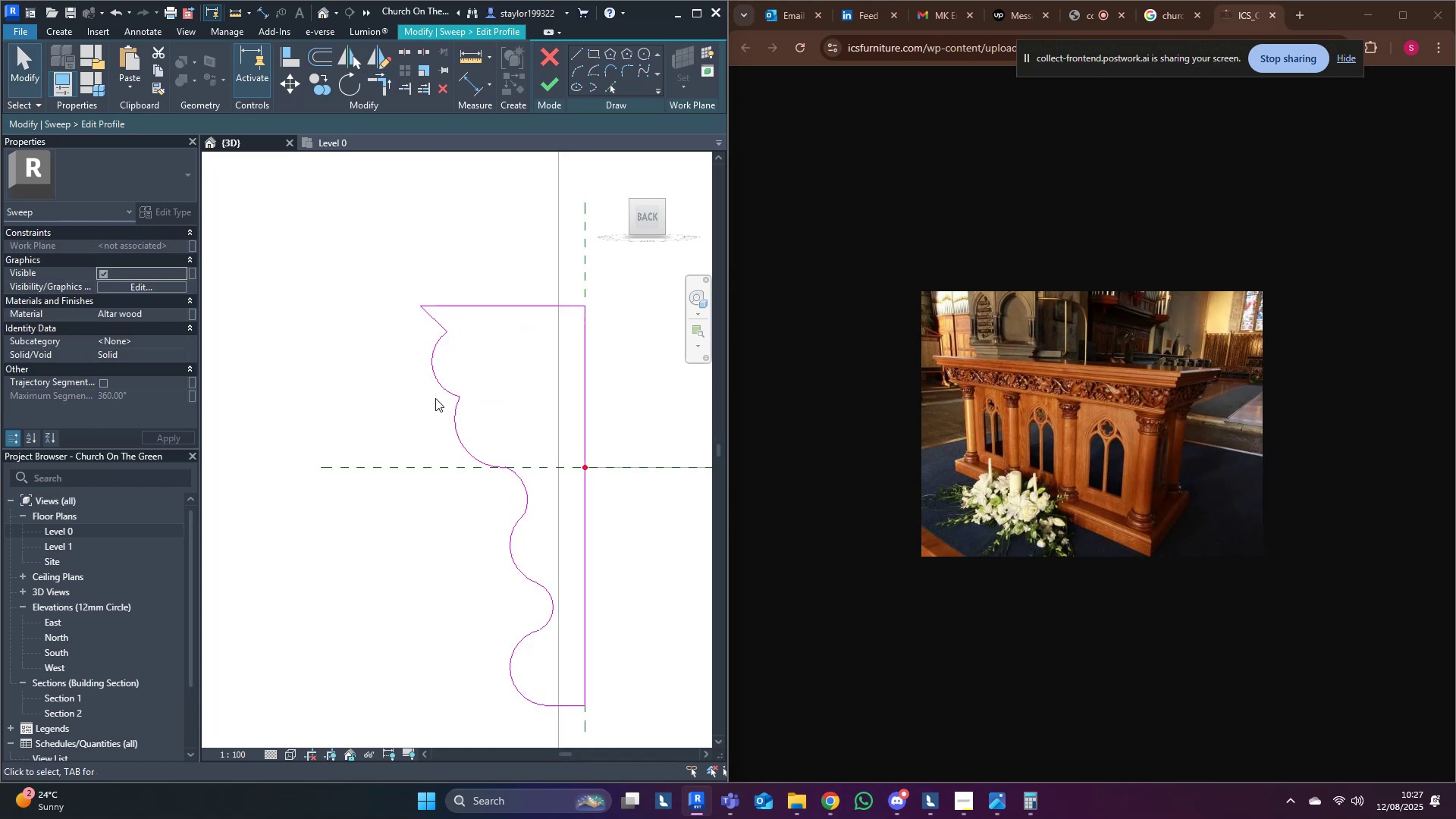 
left_click([407, 410])
 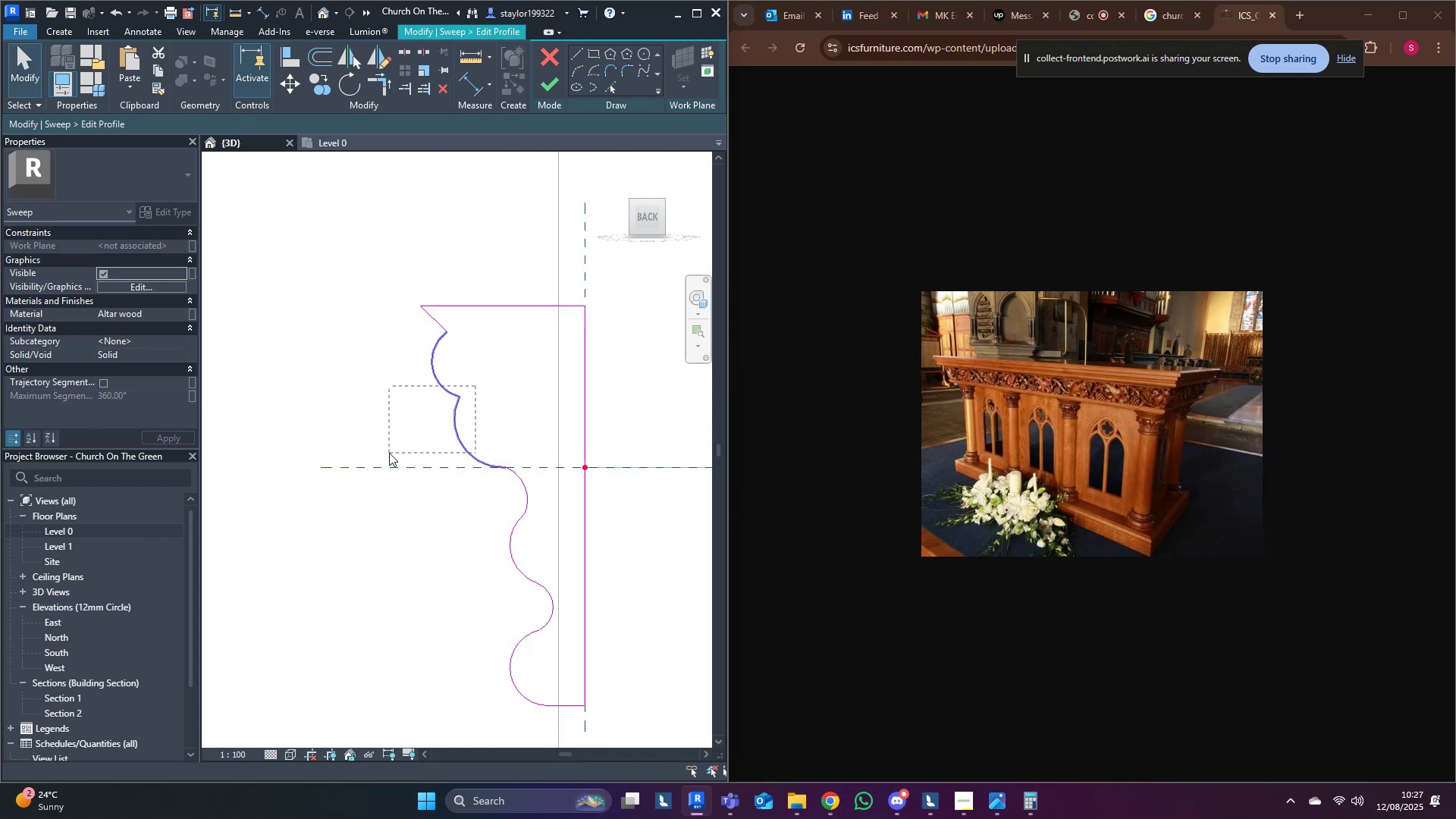 
key(Delete)
 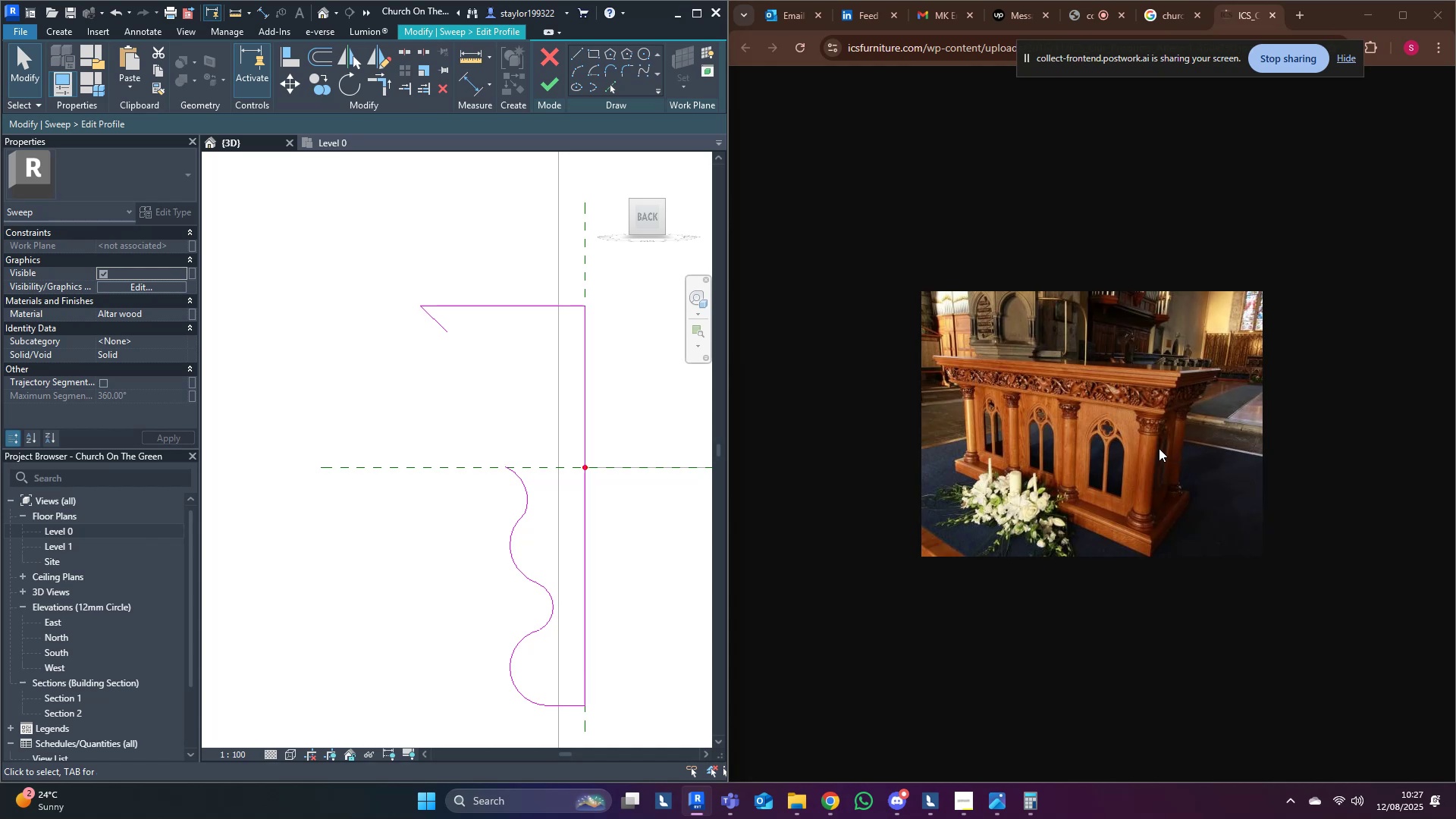 
left_click([578, 55])
 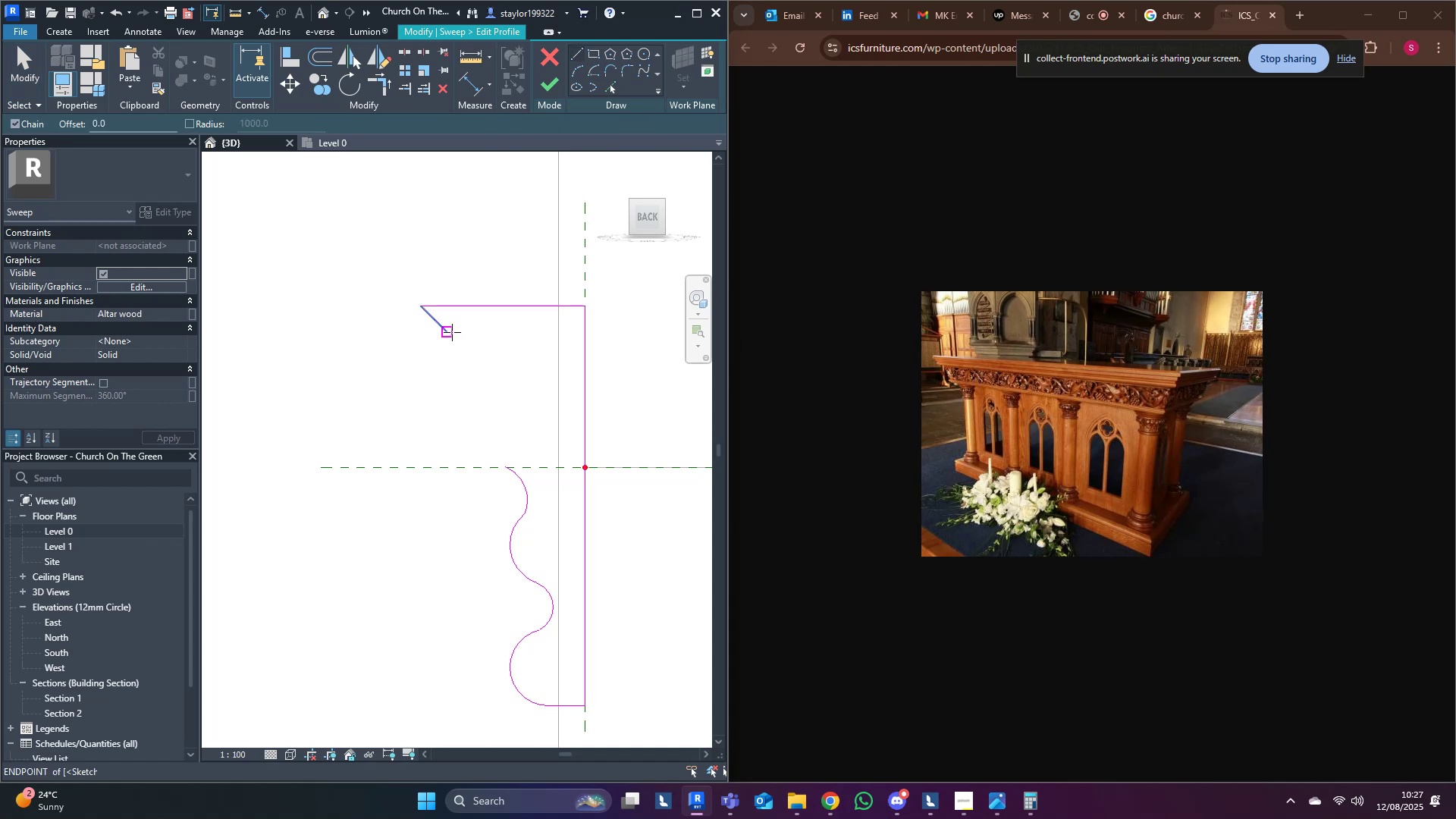 
left_click([451, 332])
 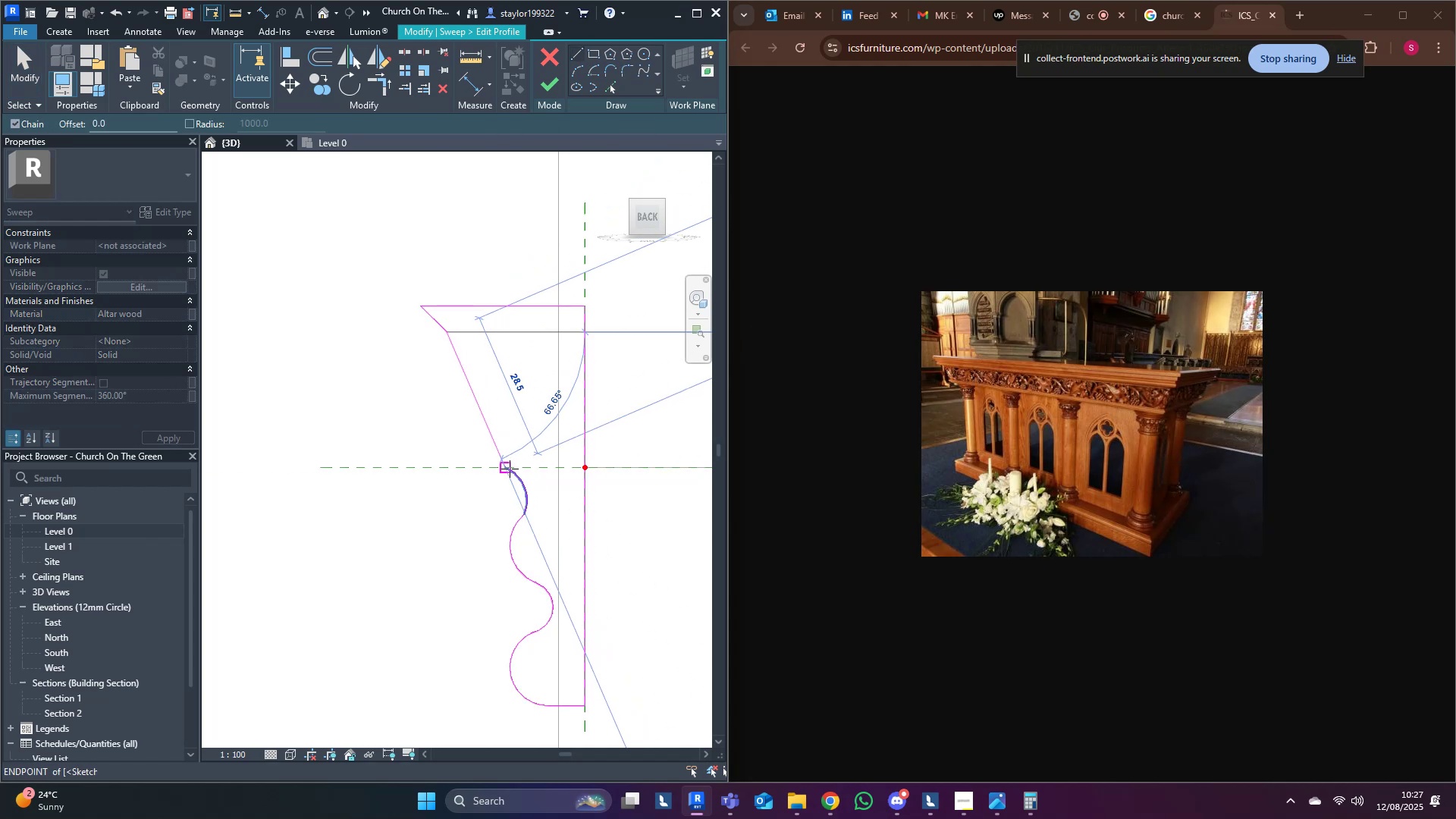 
left_click([510, 469])
 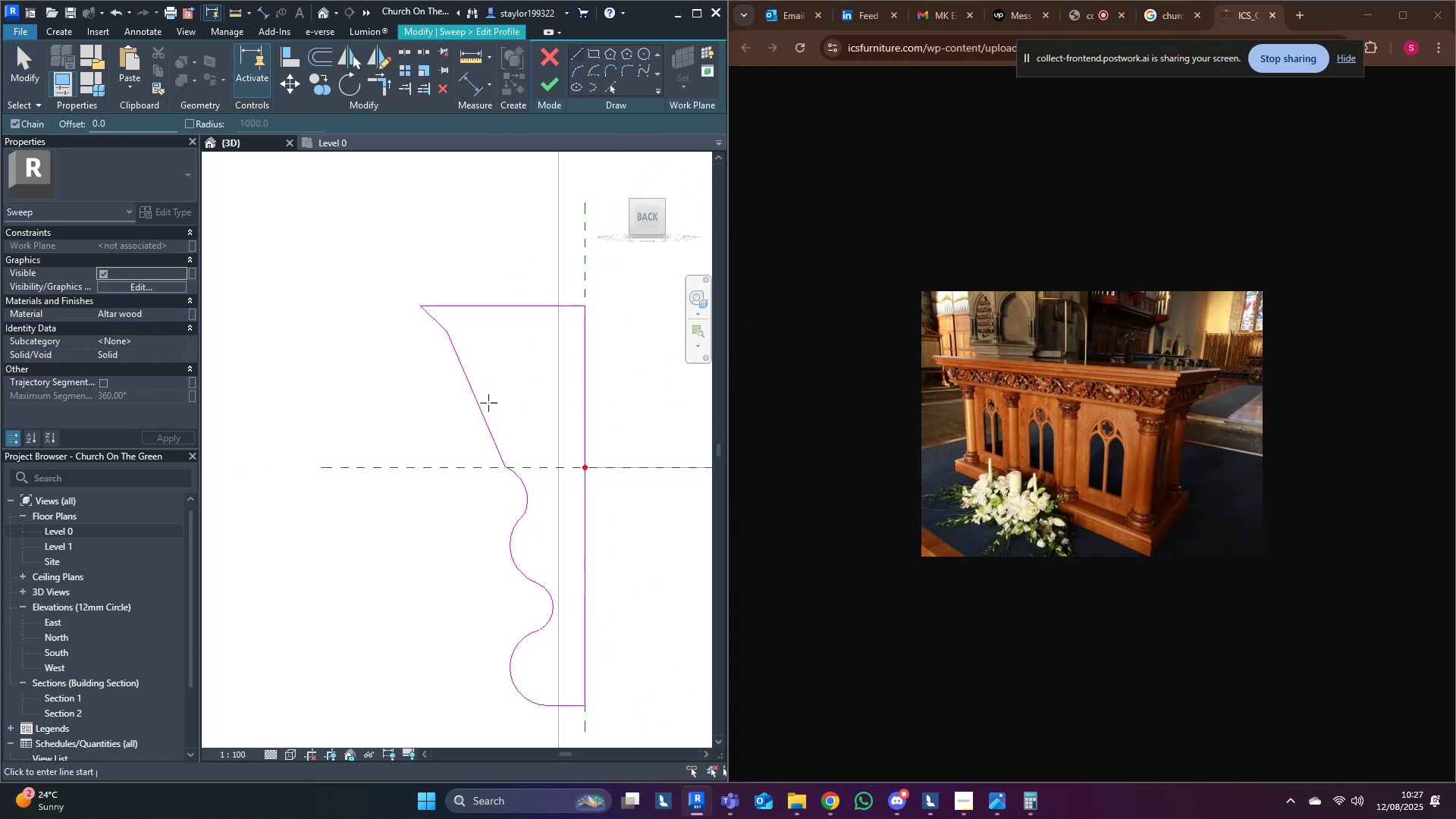 
hold_key(key=Escape, duration=16.06)
 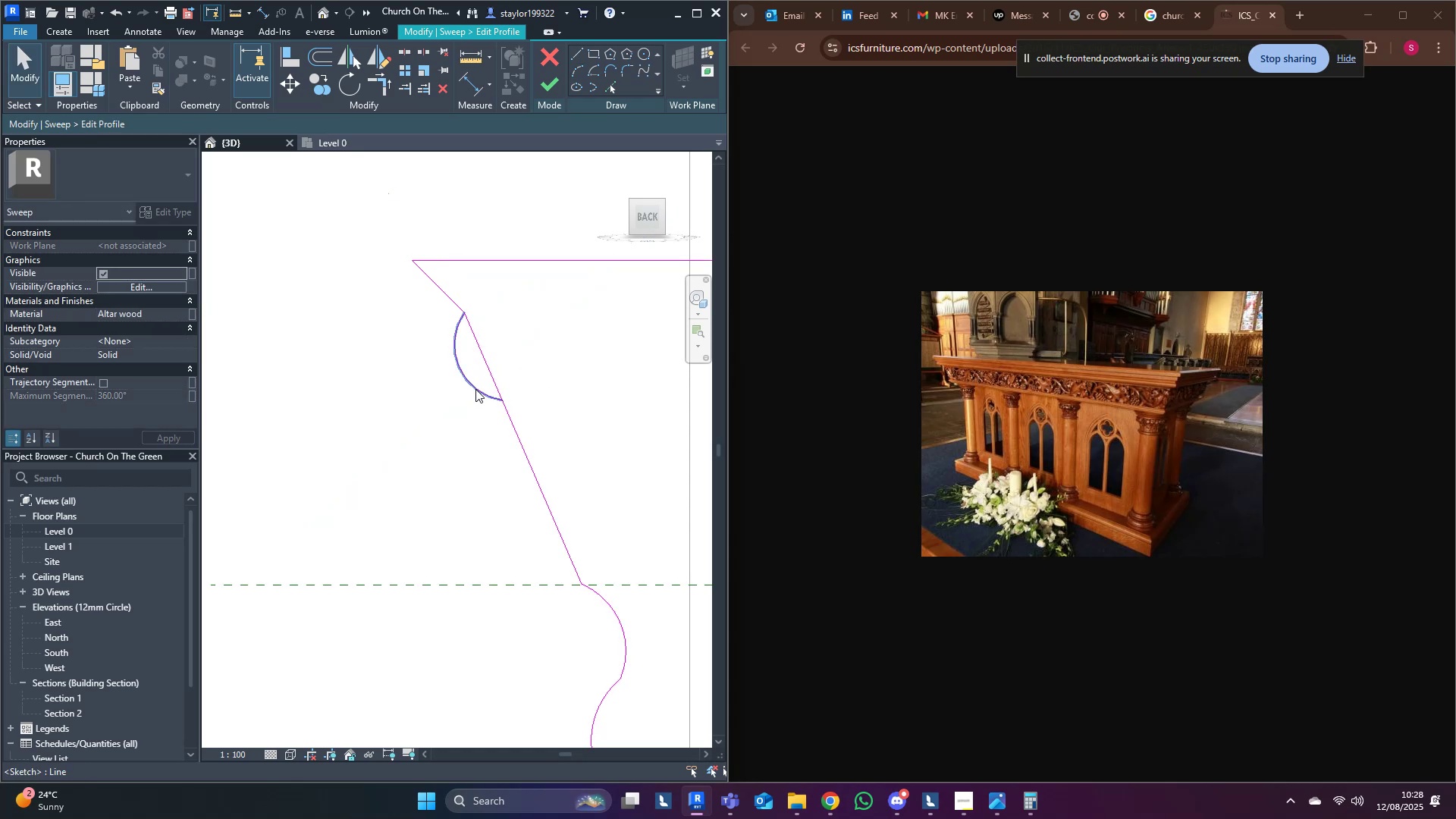 
scroll: coordinate [482, 350], scroll_direction: up, amount: 1.0
 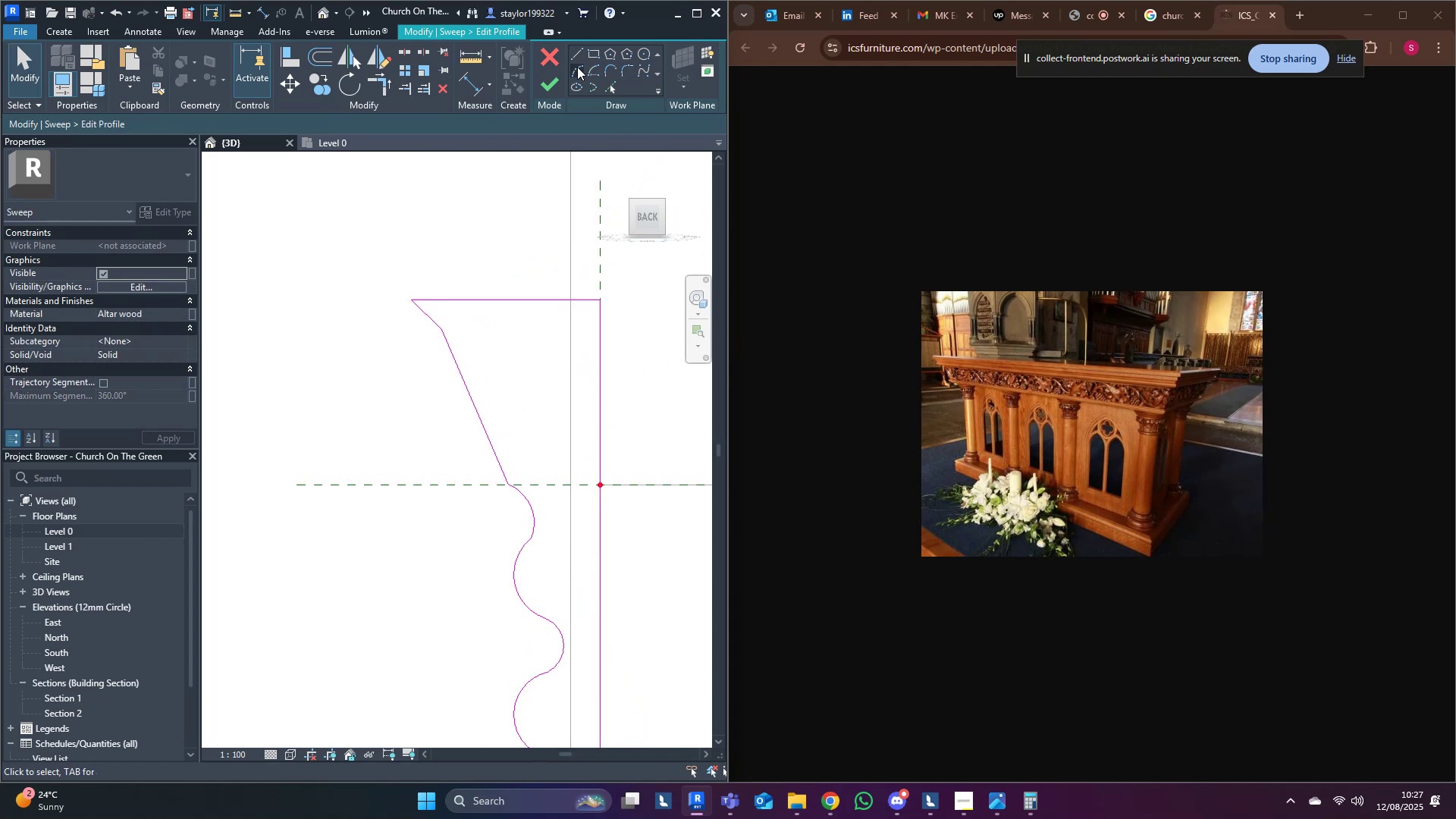 
left_click([577, 67])
 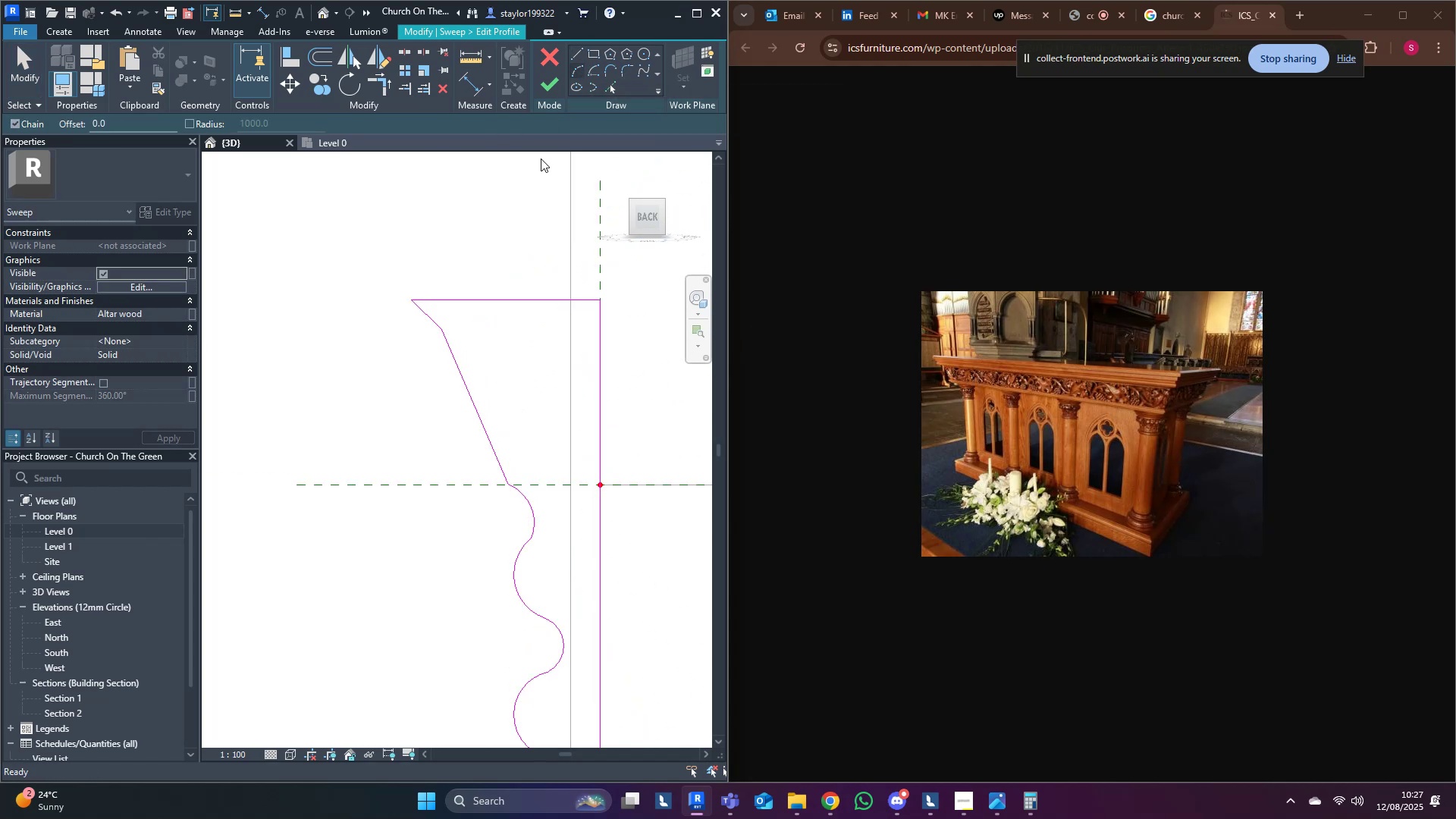 
scroll: coordinate [410, 353], scroll_direction: up, amount: 4.0
 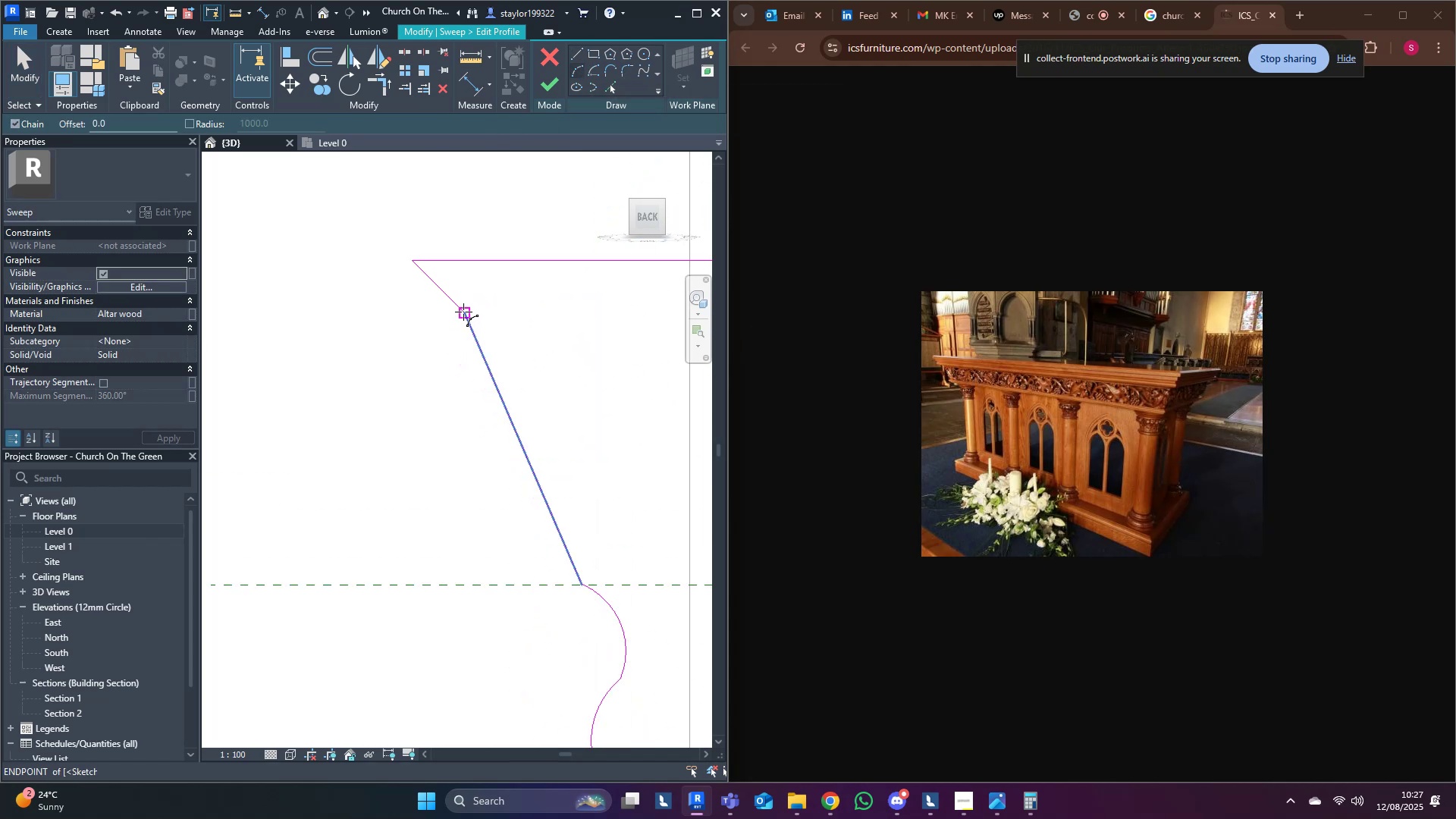 
left_click([463, 312])
 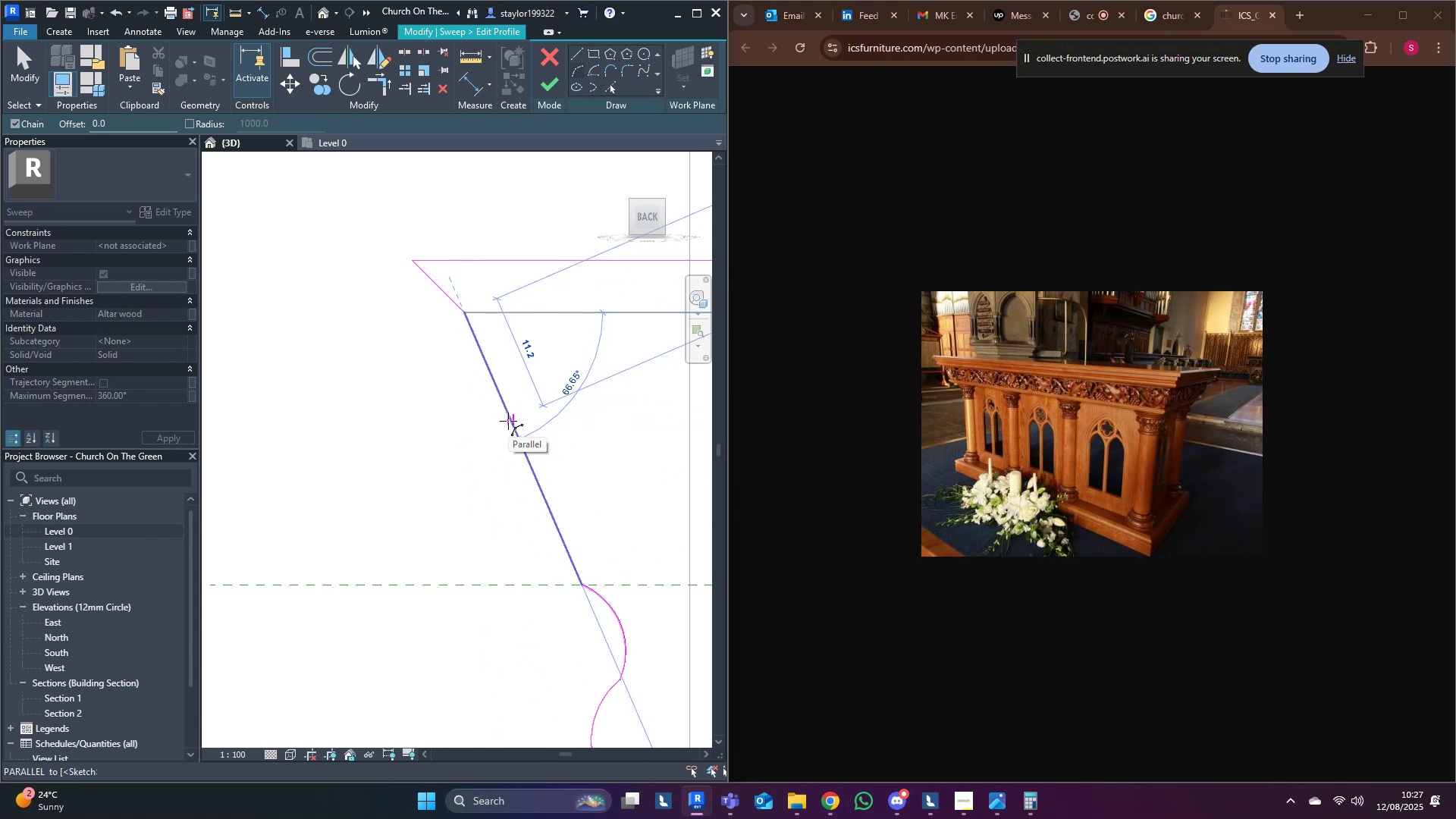 
left_click([504, 400])
 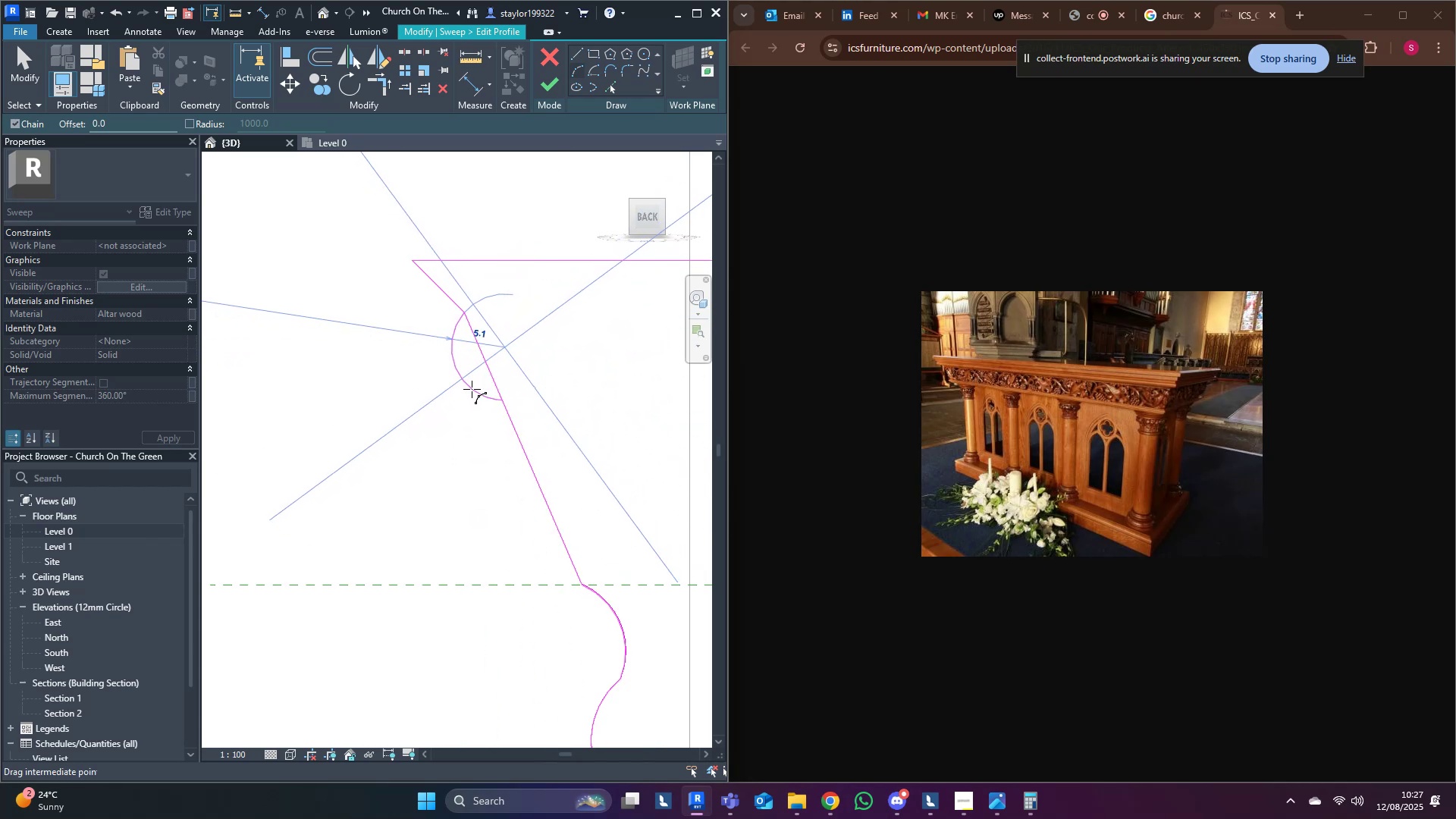 
left_click([475, 389])
 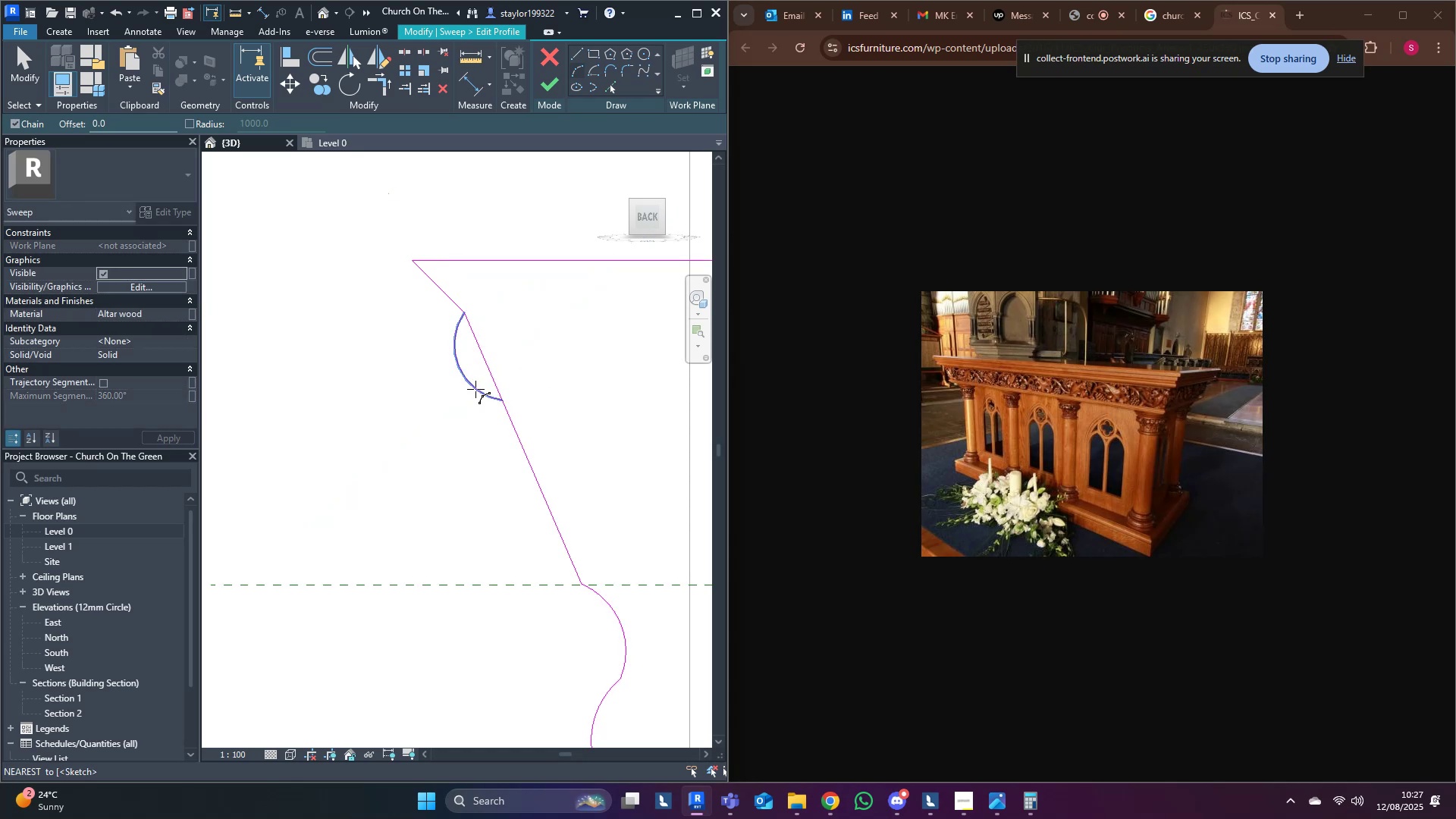 
key(Escape)
 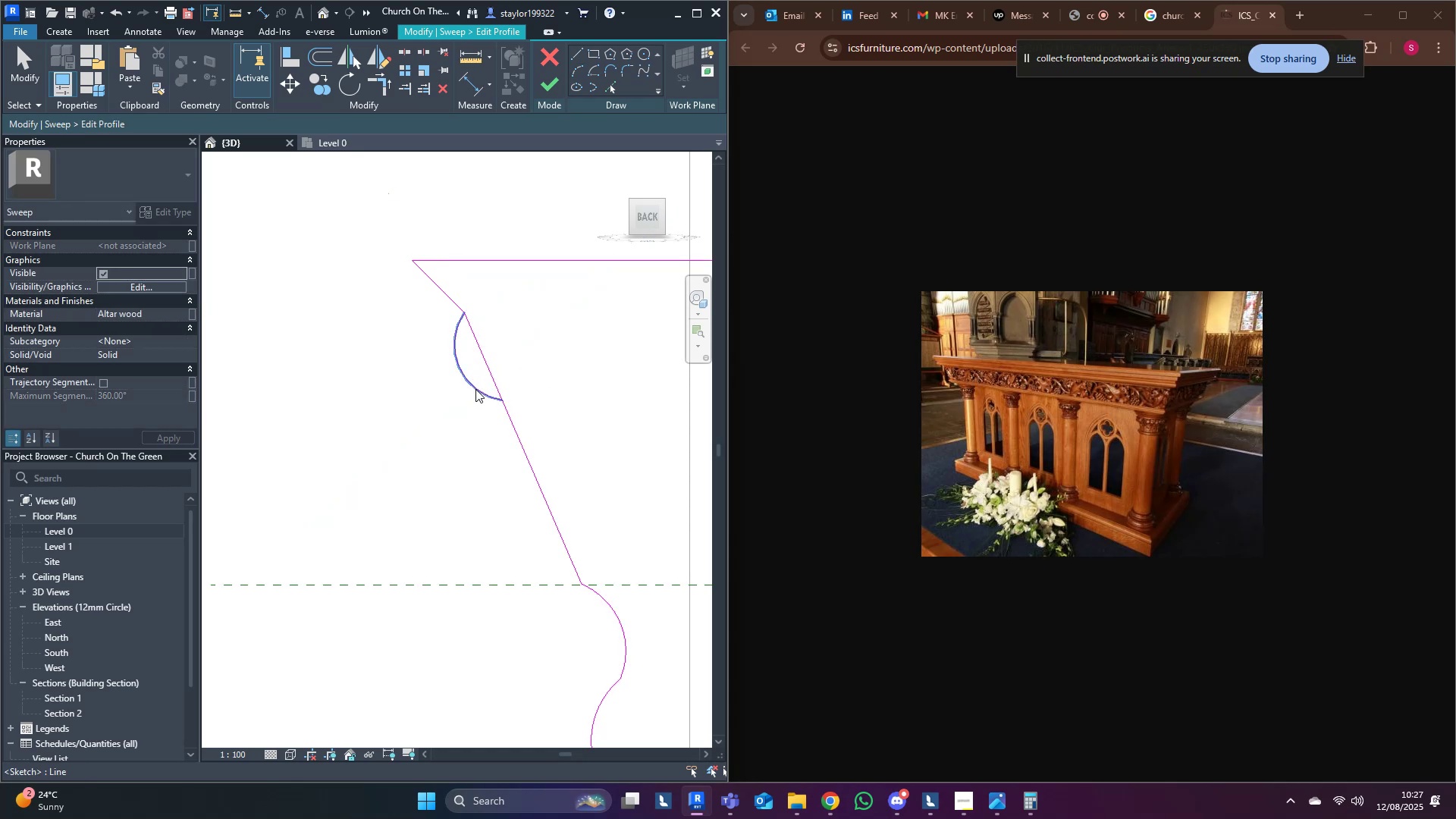 
key(Escape)
 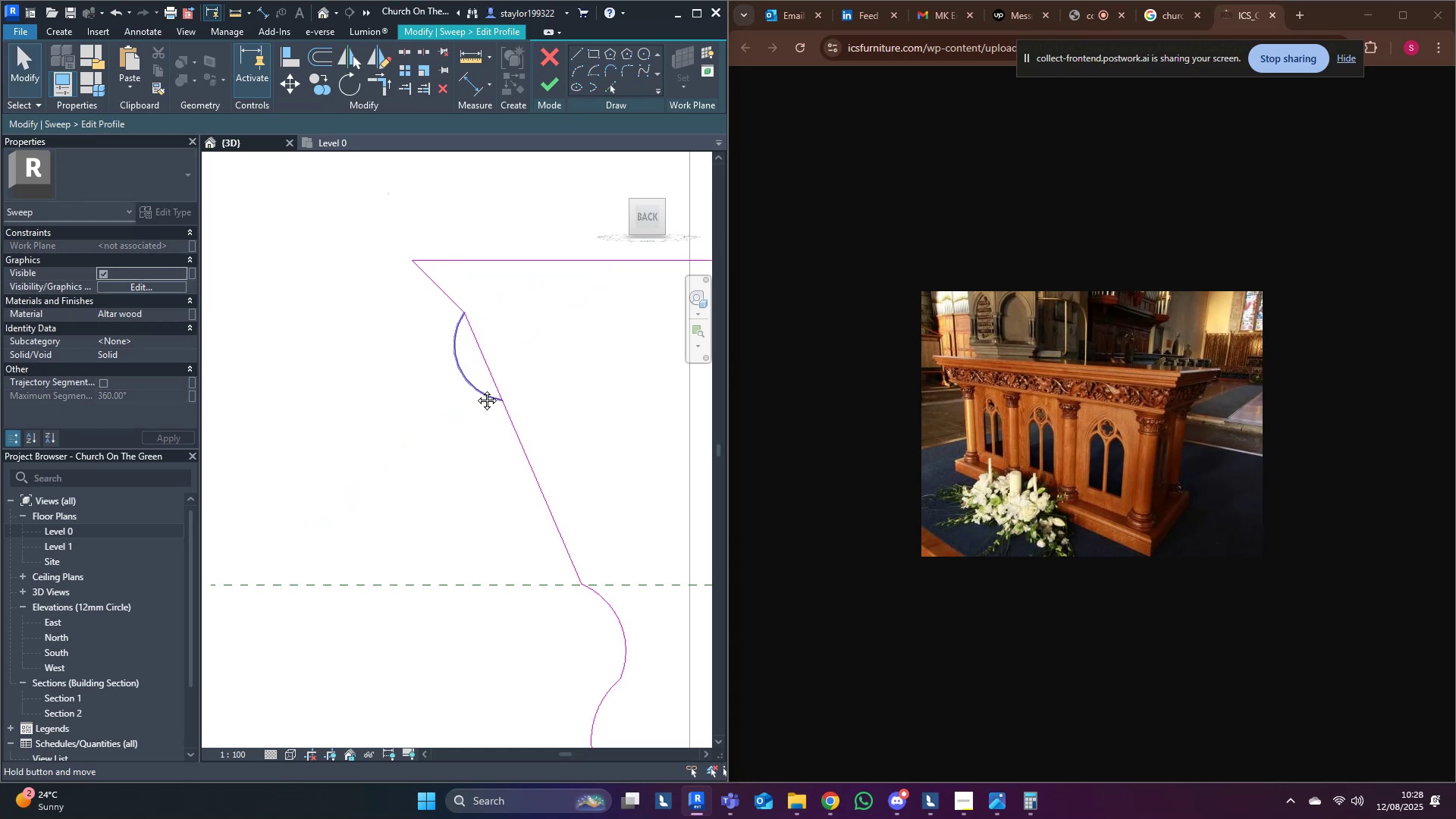 
middle_click([475, 389])
 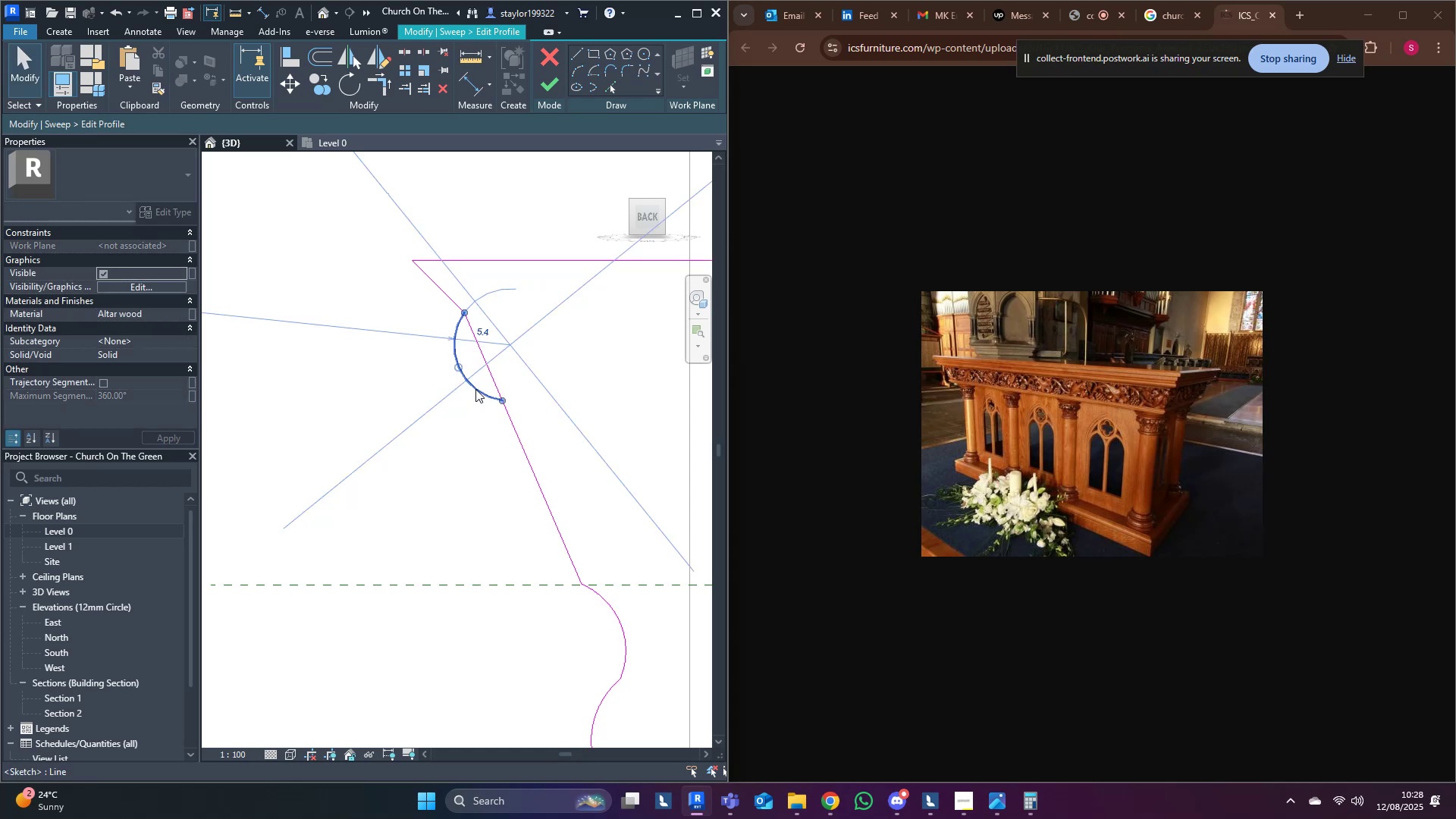 
left_click([475, 389])
 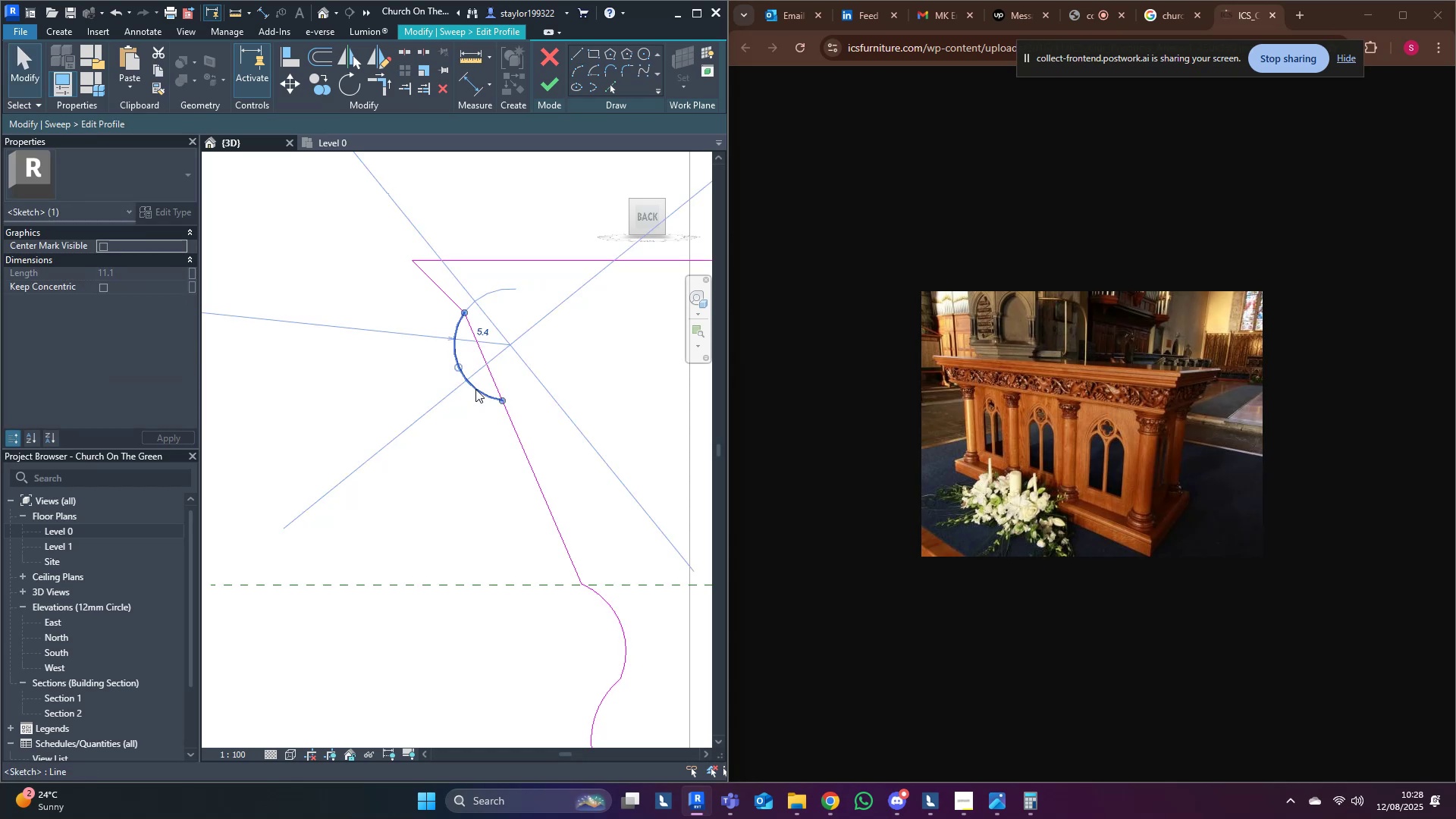 
type(dm)
 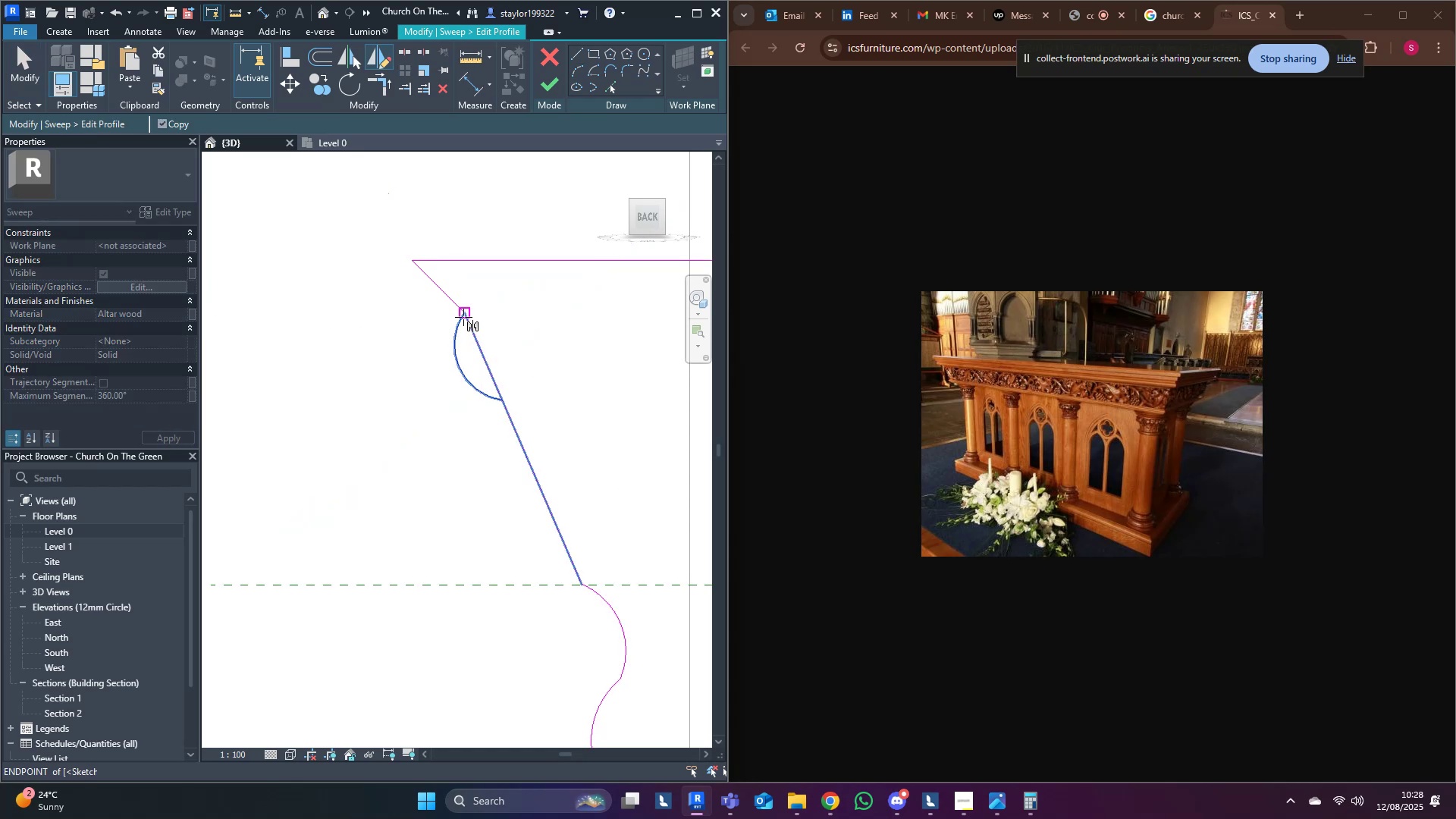 
left_click([463, 317])
 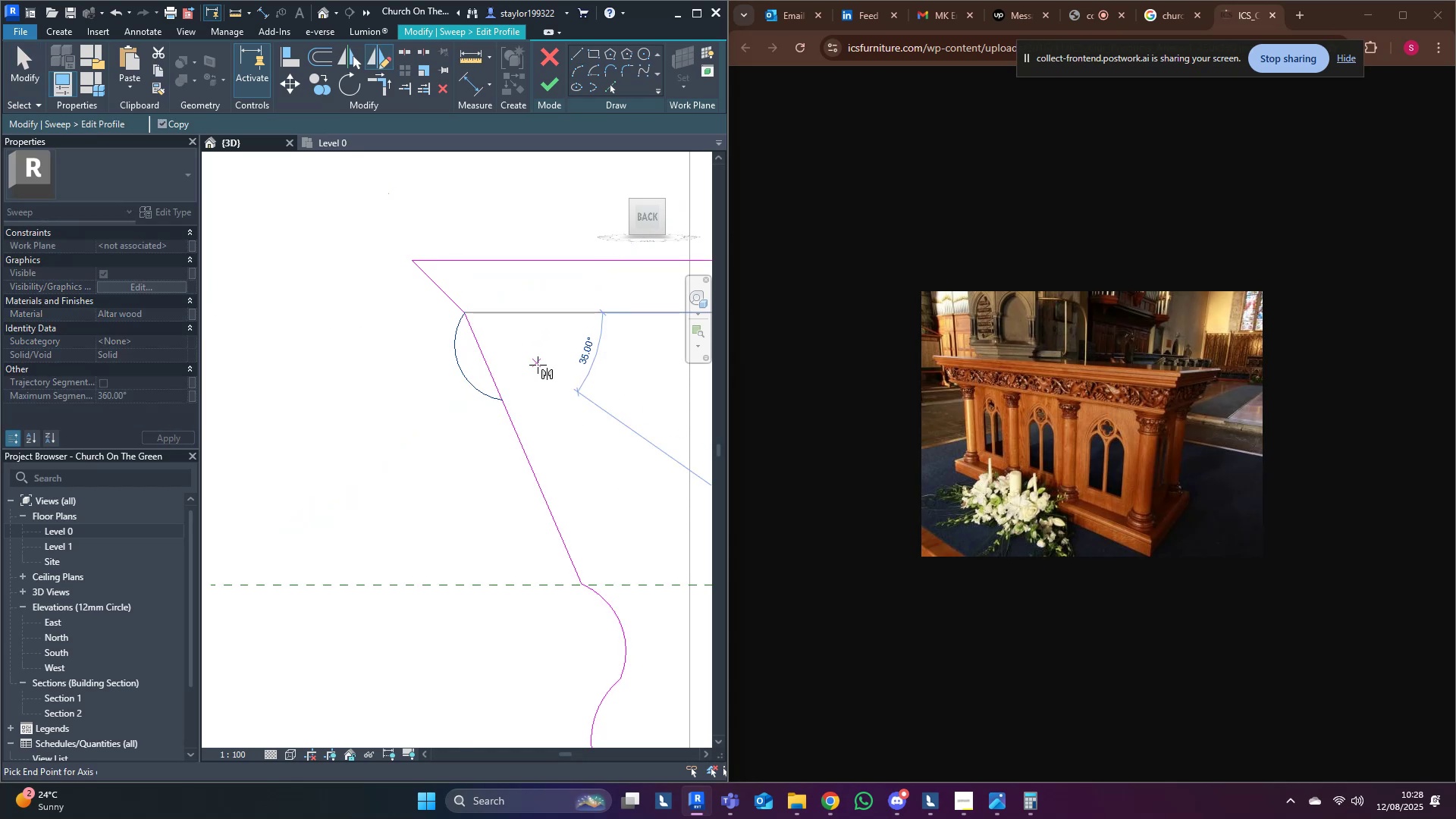 
left_click([502, 401])
 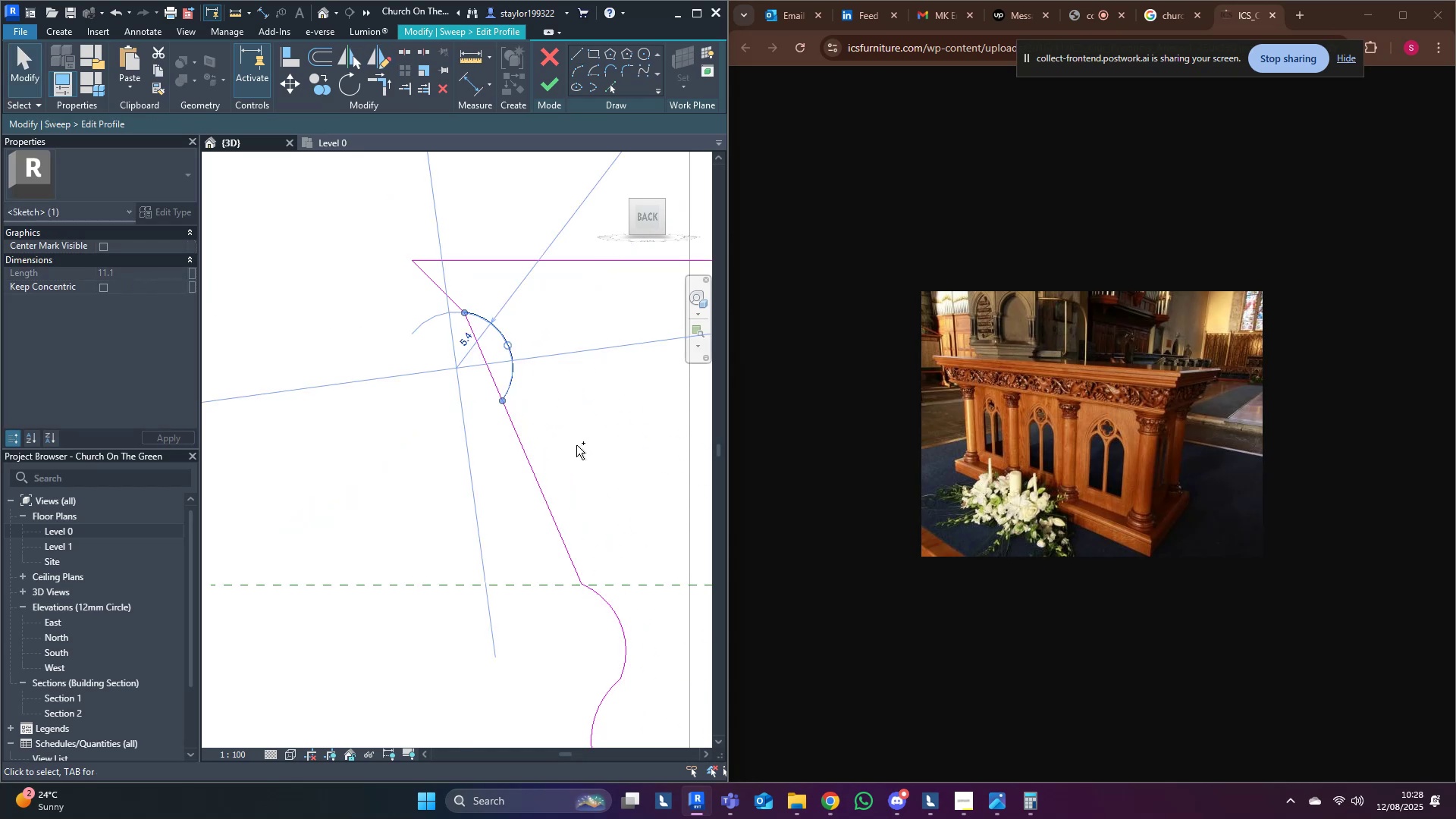 
key(Control+Z)
 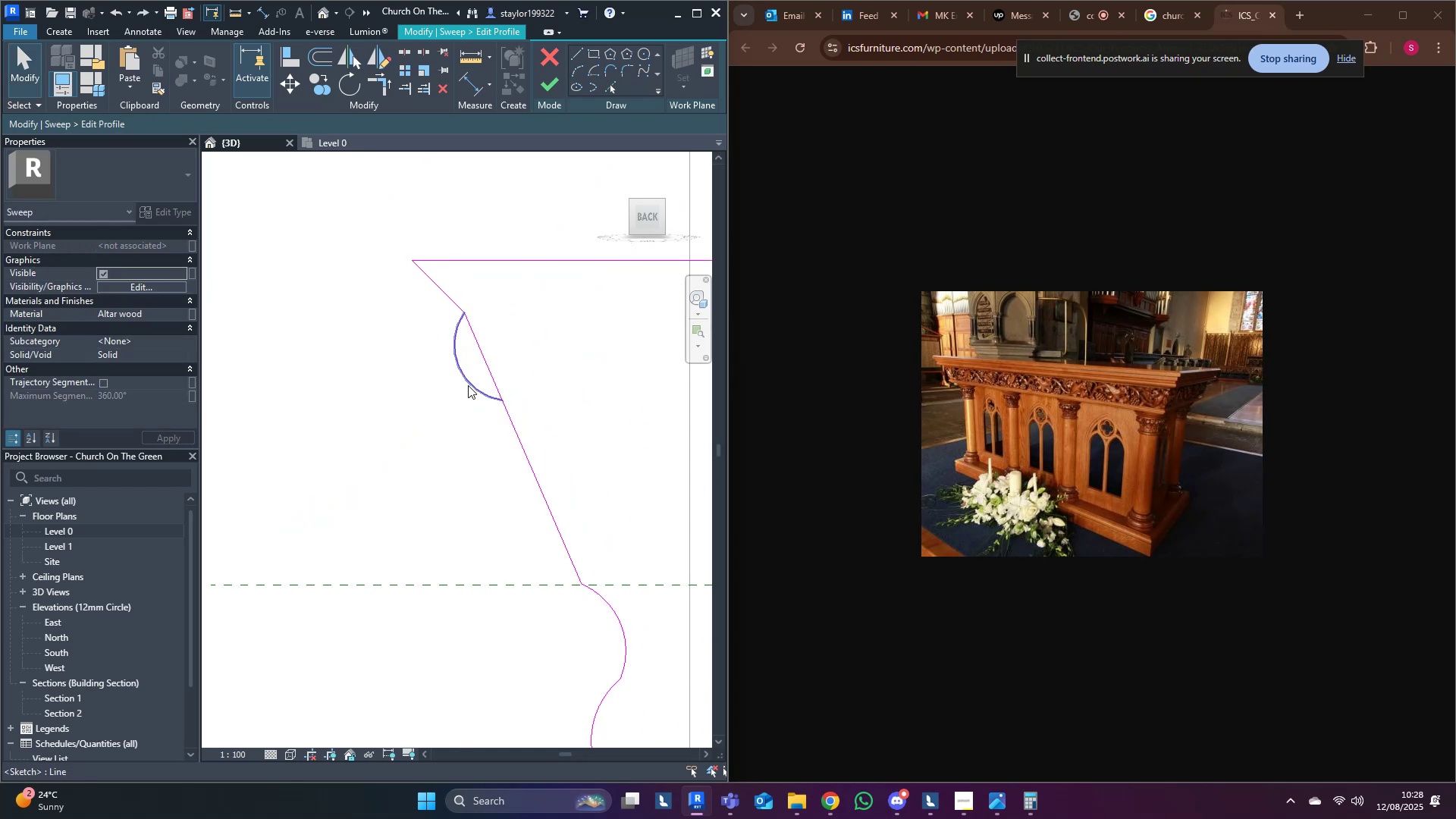 
left_click([469, 385])
 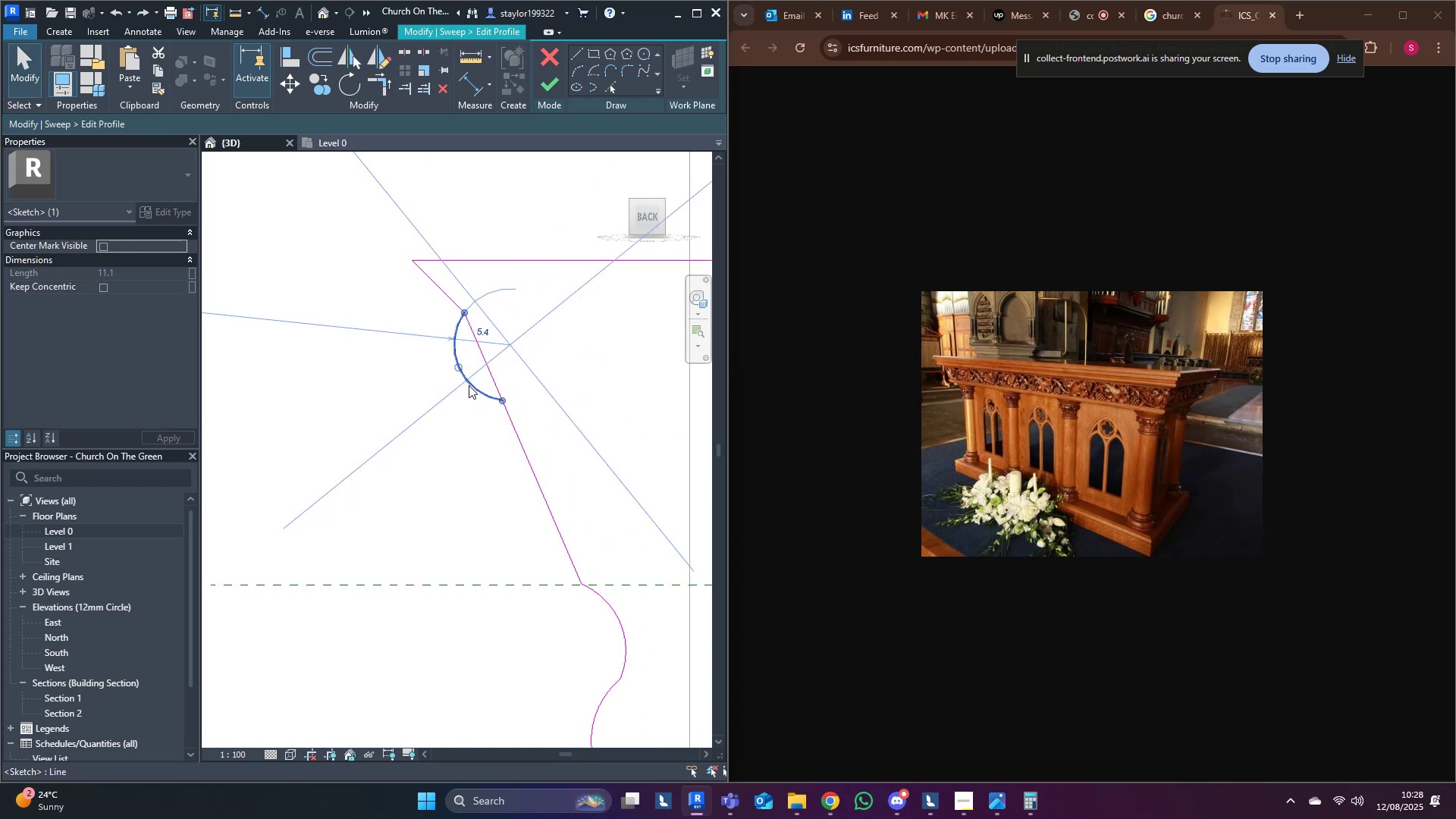 
middle_click([469, 385])
 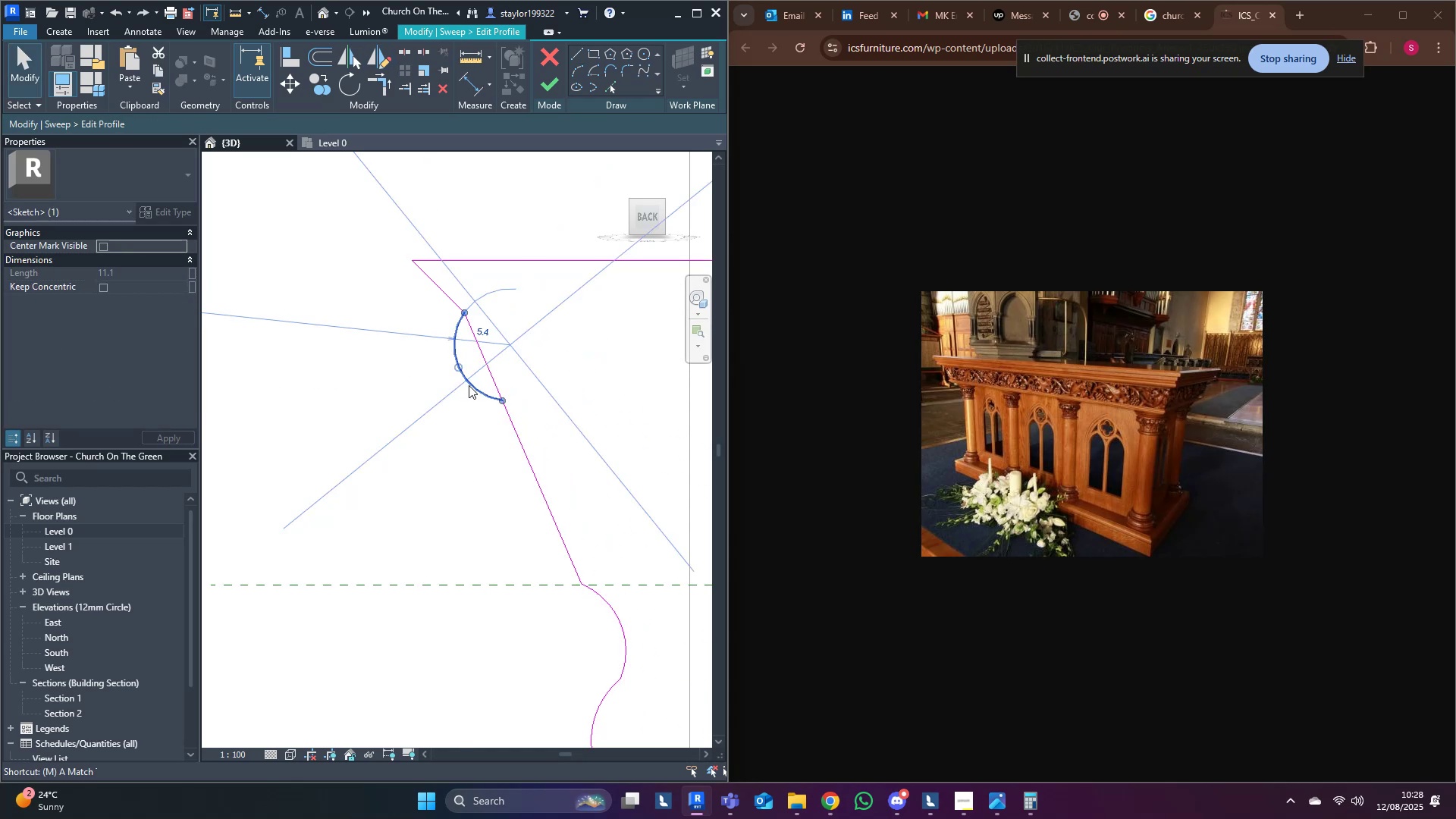 
type(mv)
 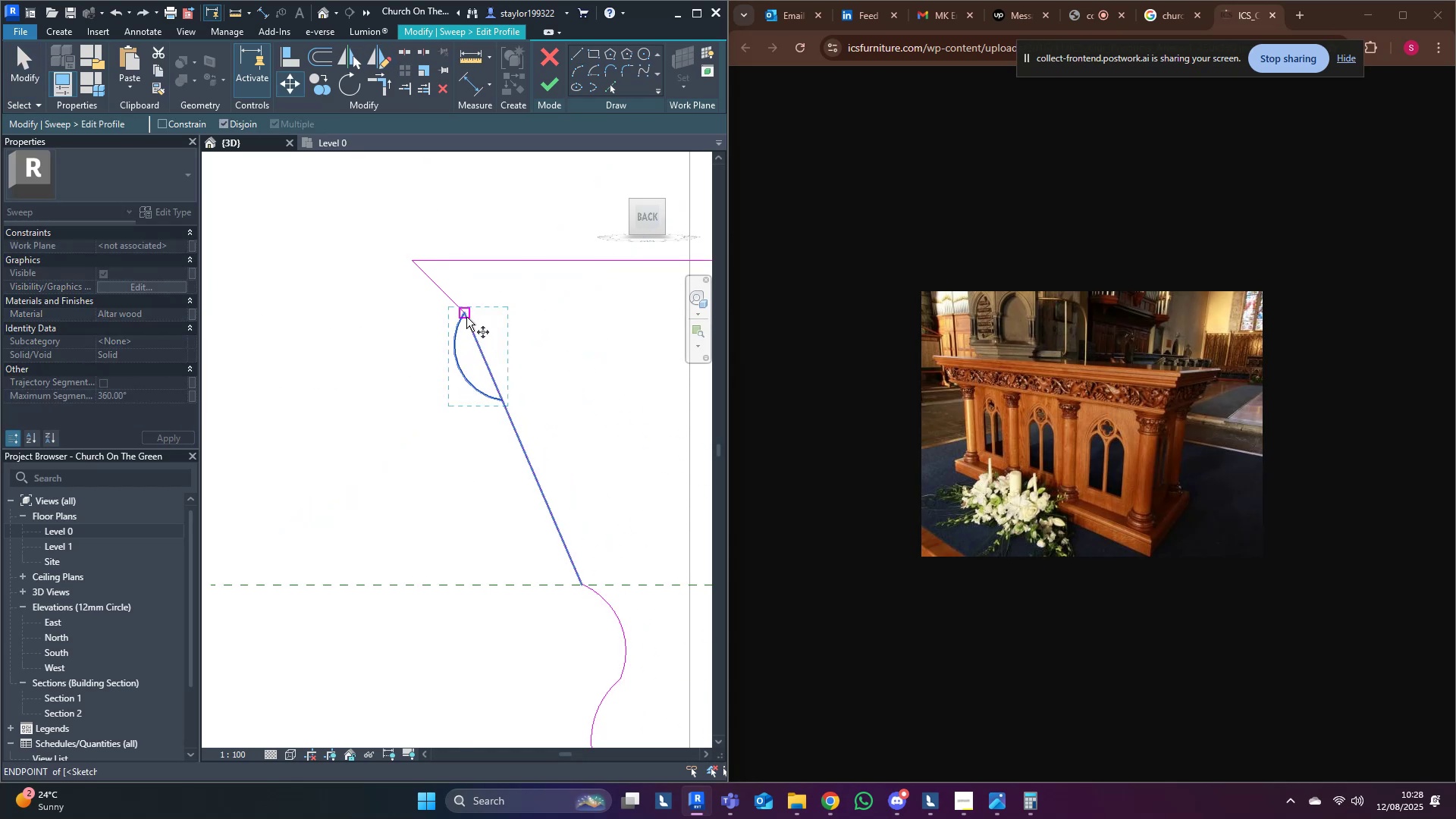 
left_click([466, 317])
 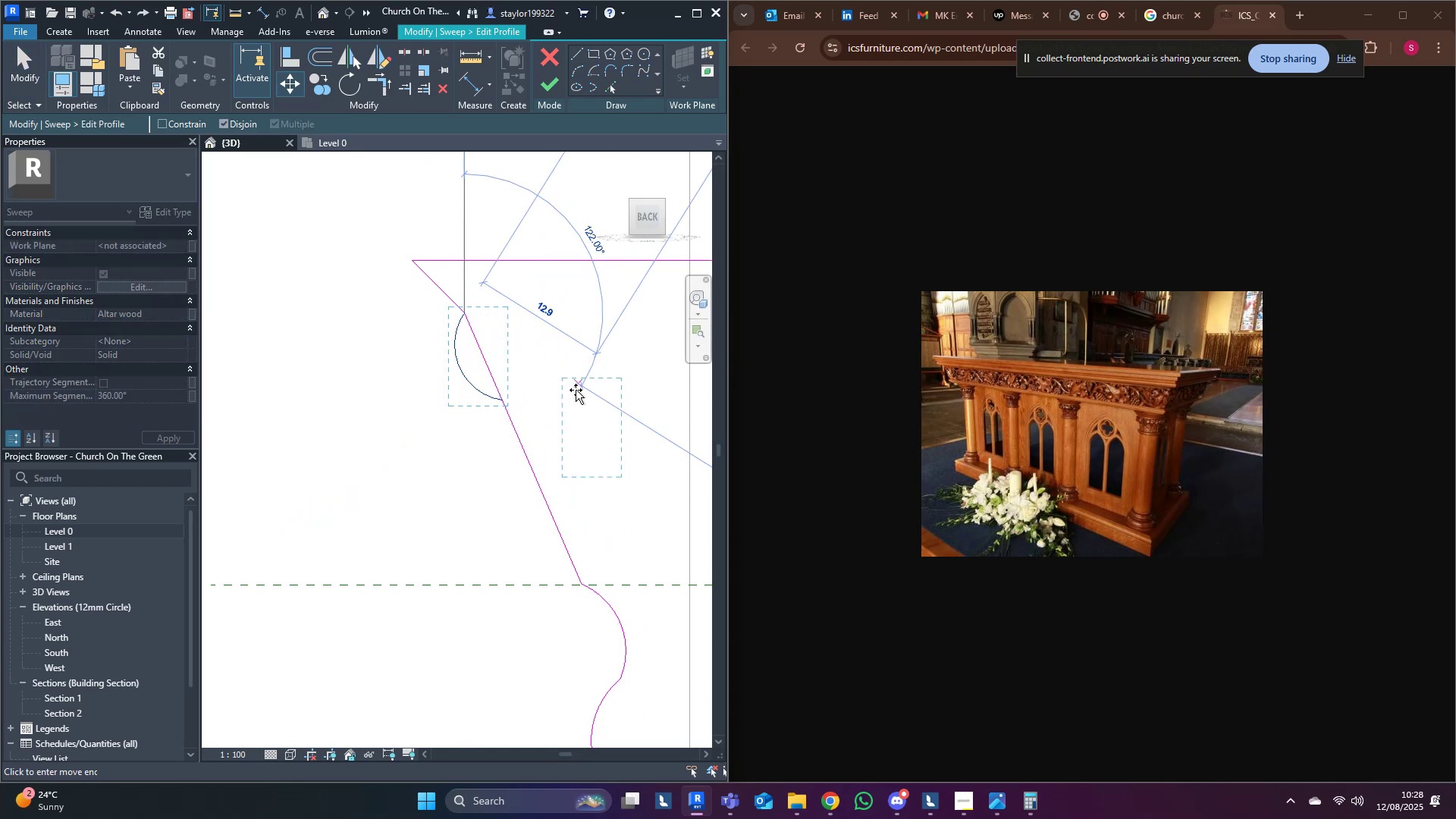 
hold_key(key=ControlLeft, duration=1.52)
 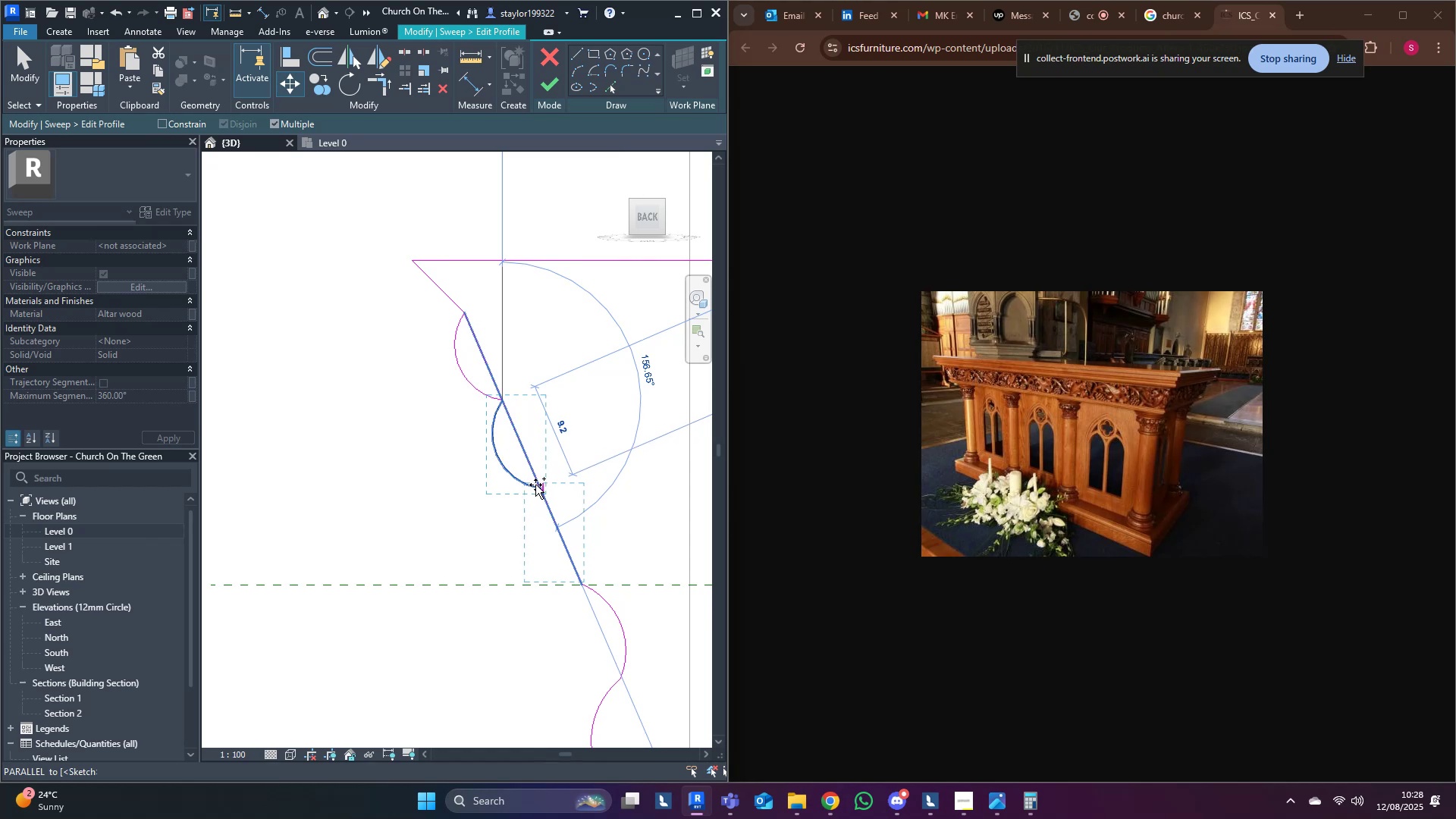 
hold_key(key=ControlLeft, duration=1.53)
left_click([540, 491])
 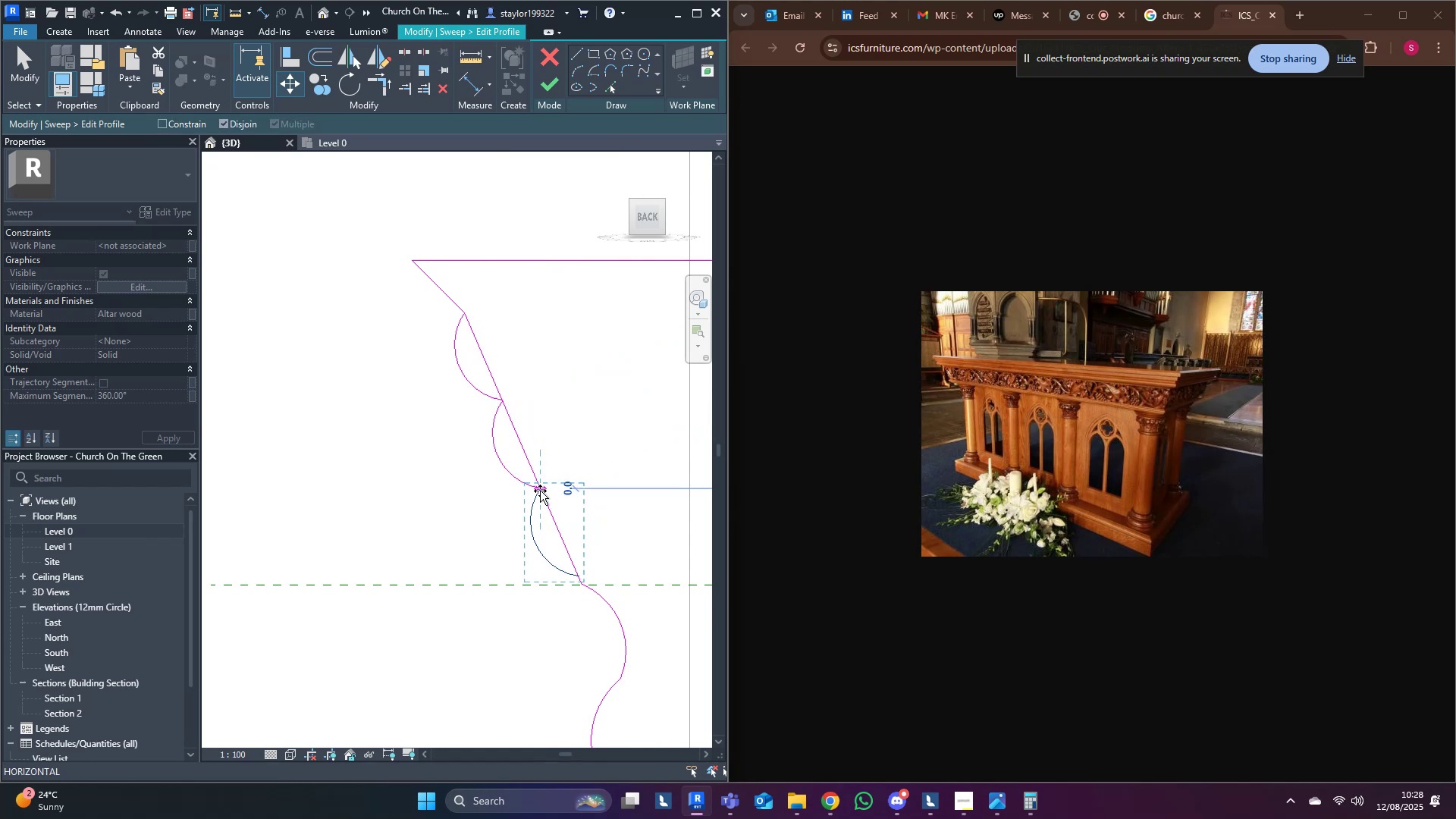 
key(Escape)
 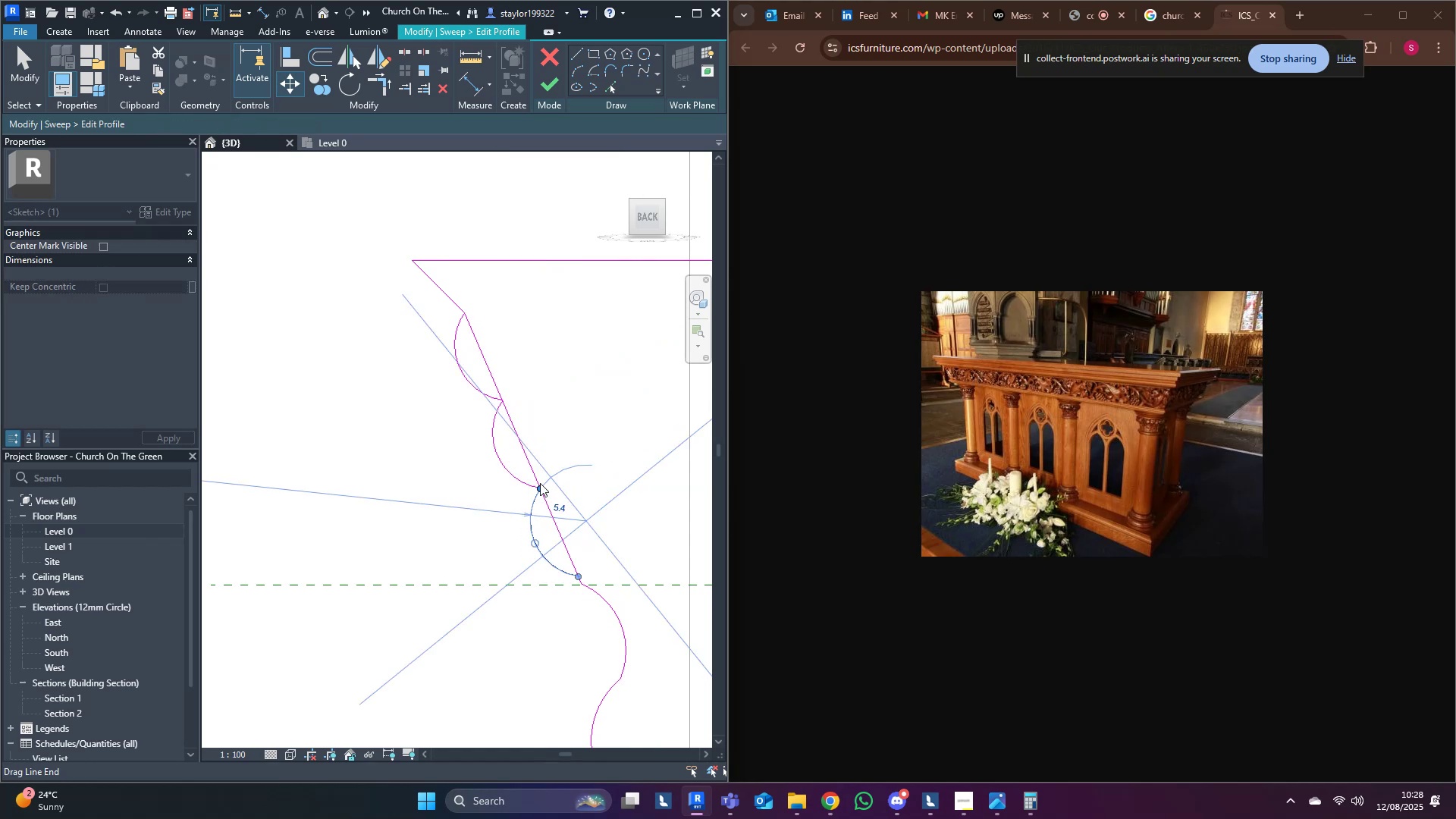 
key(Escape)
 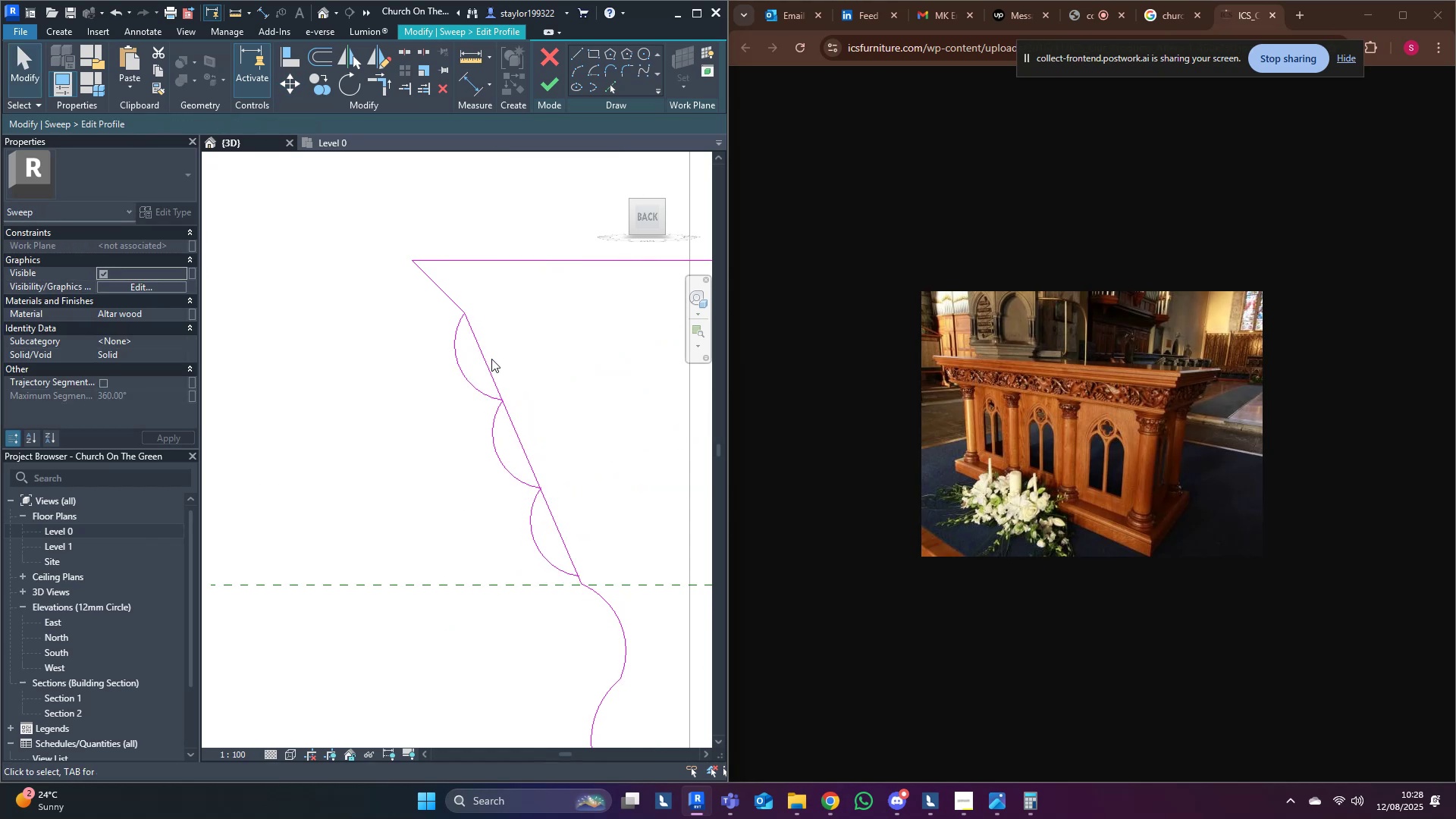 
hold_key(key=Escape, duration=20.93)
 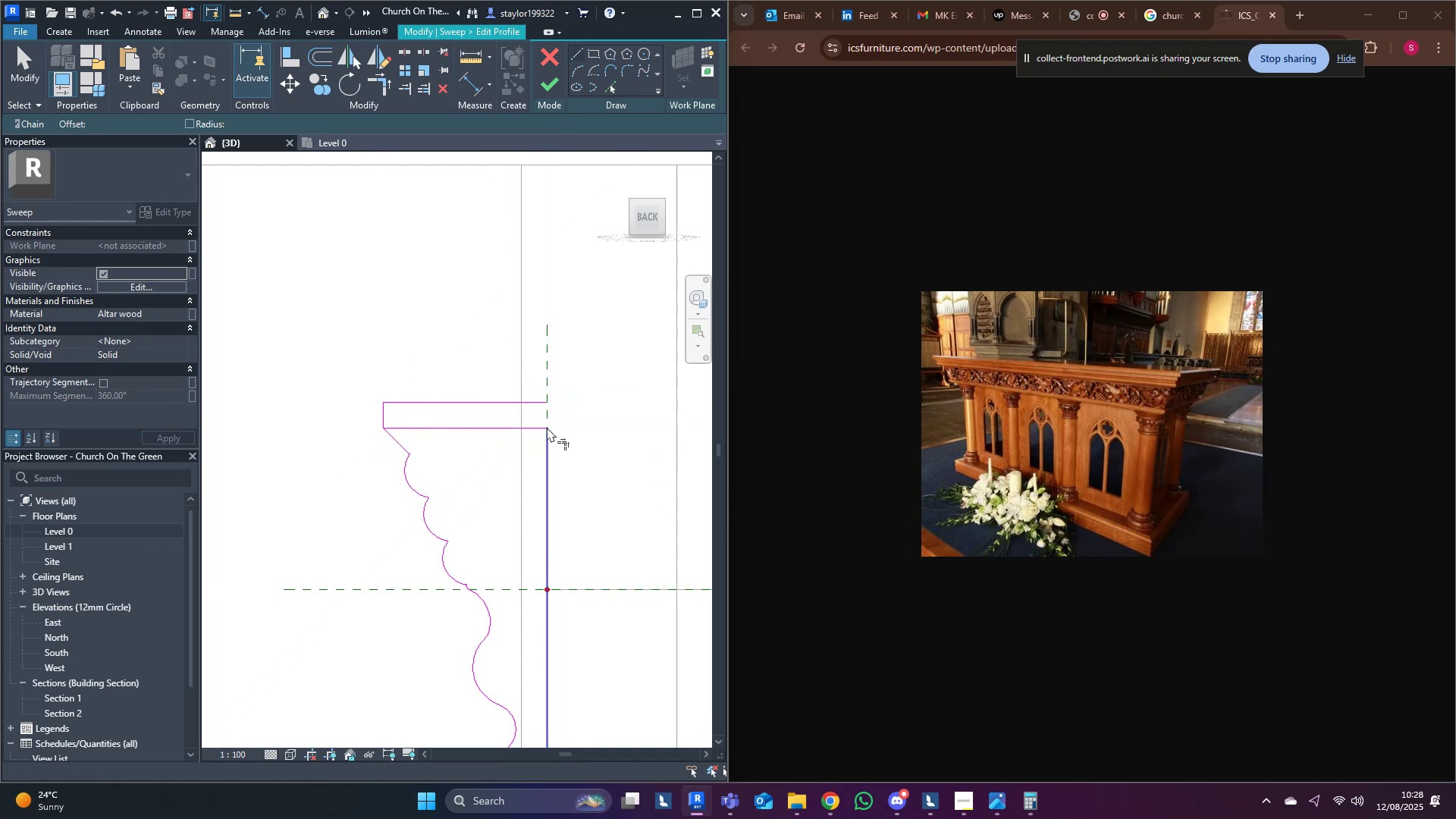 
hold_key(key=T, duration=20.91)
 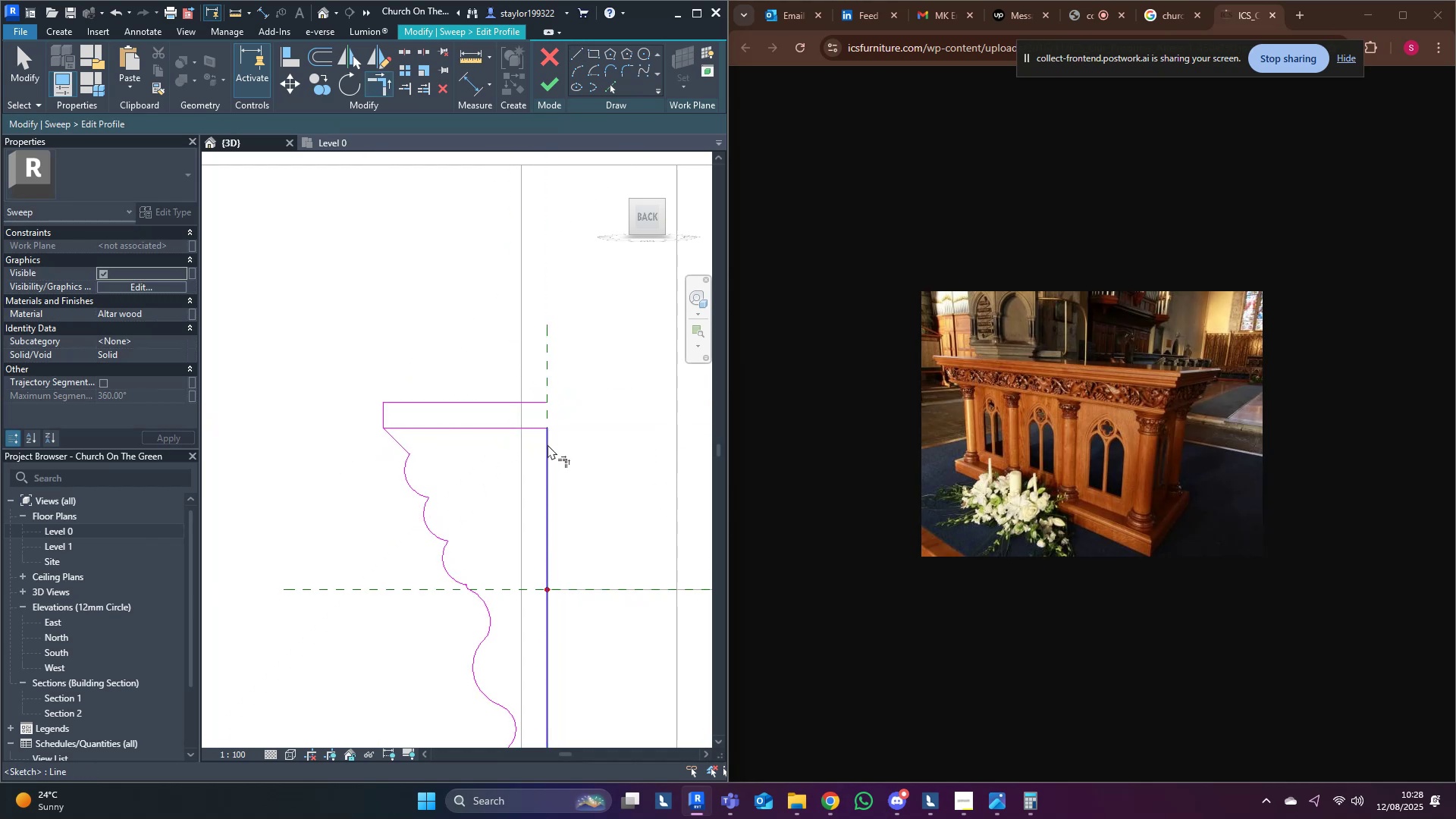 
key(R)
 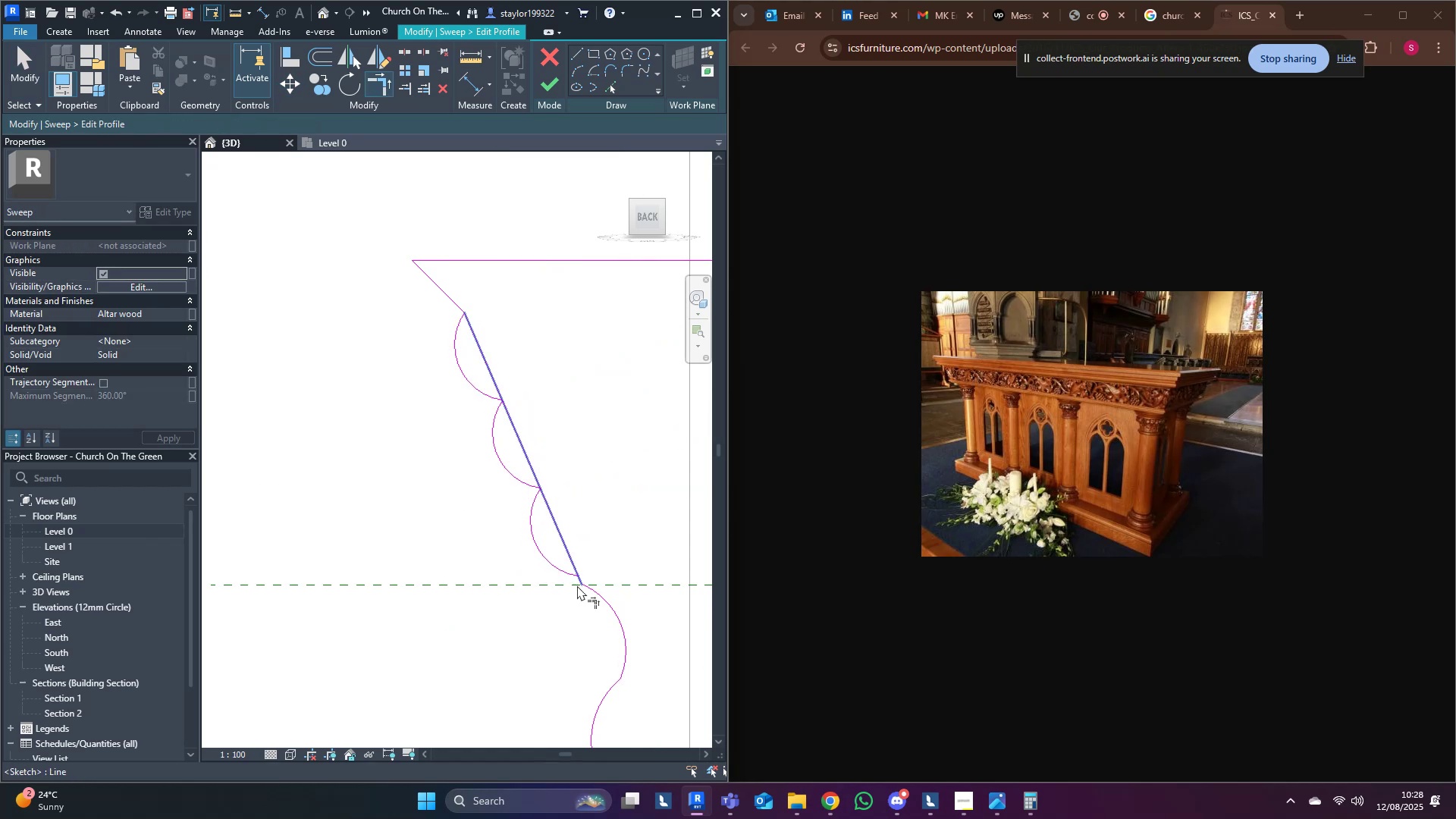 
left_click([570, 576])
 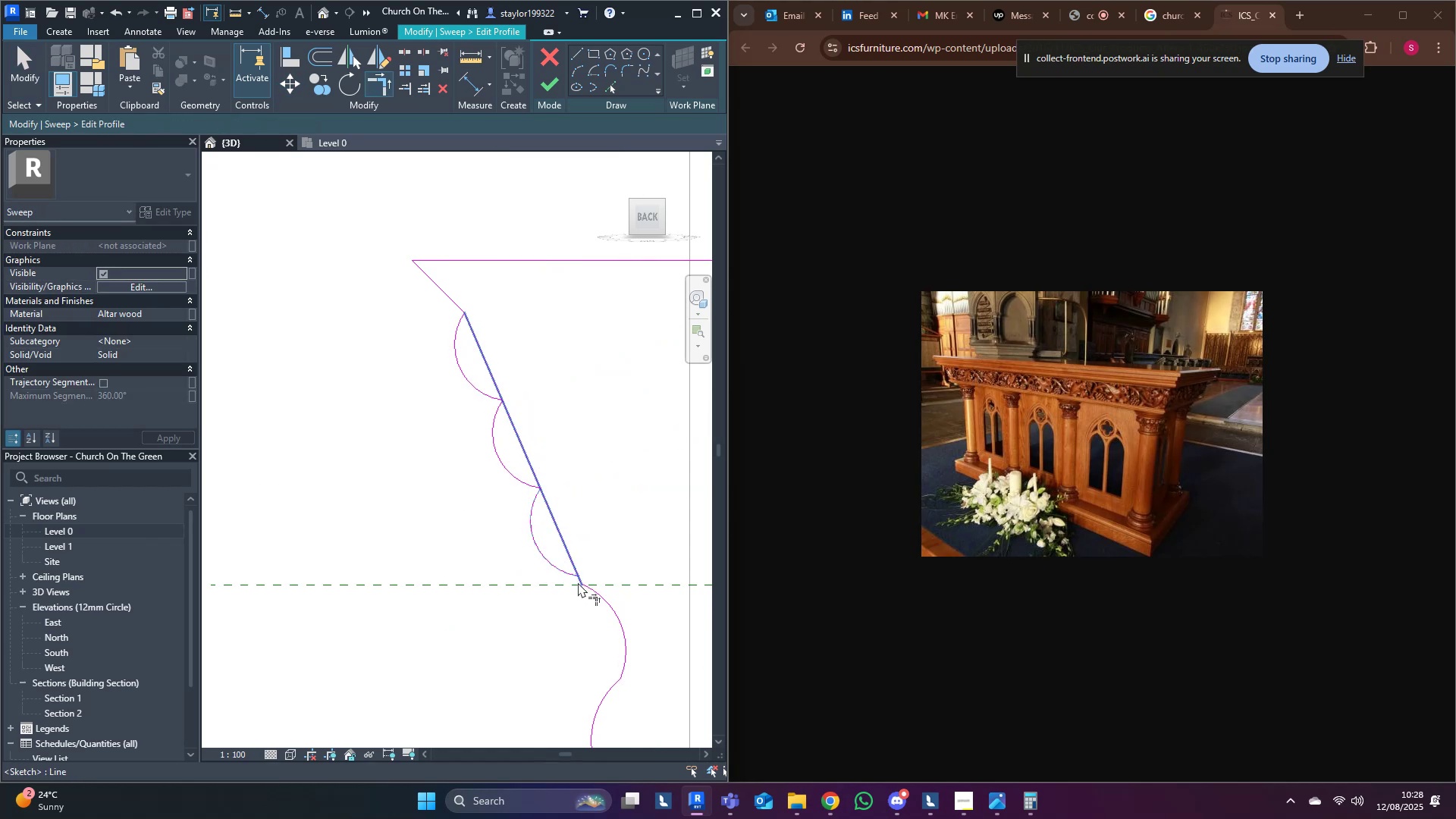 
left_click([578, 582])
 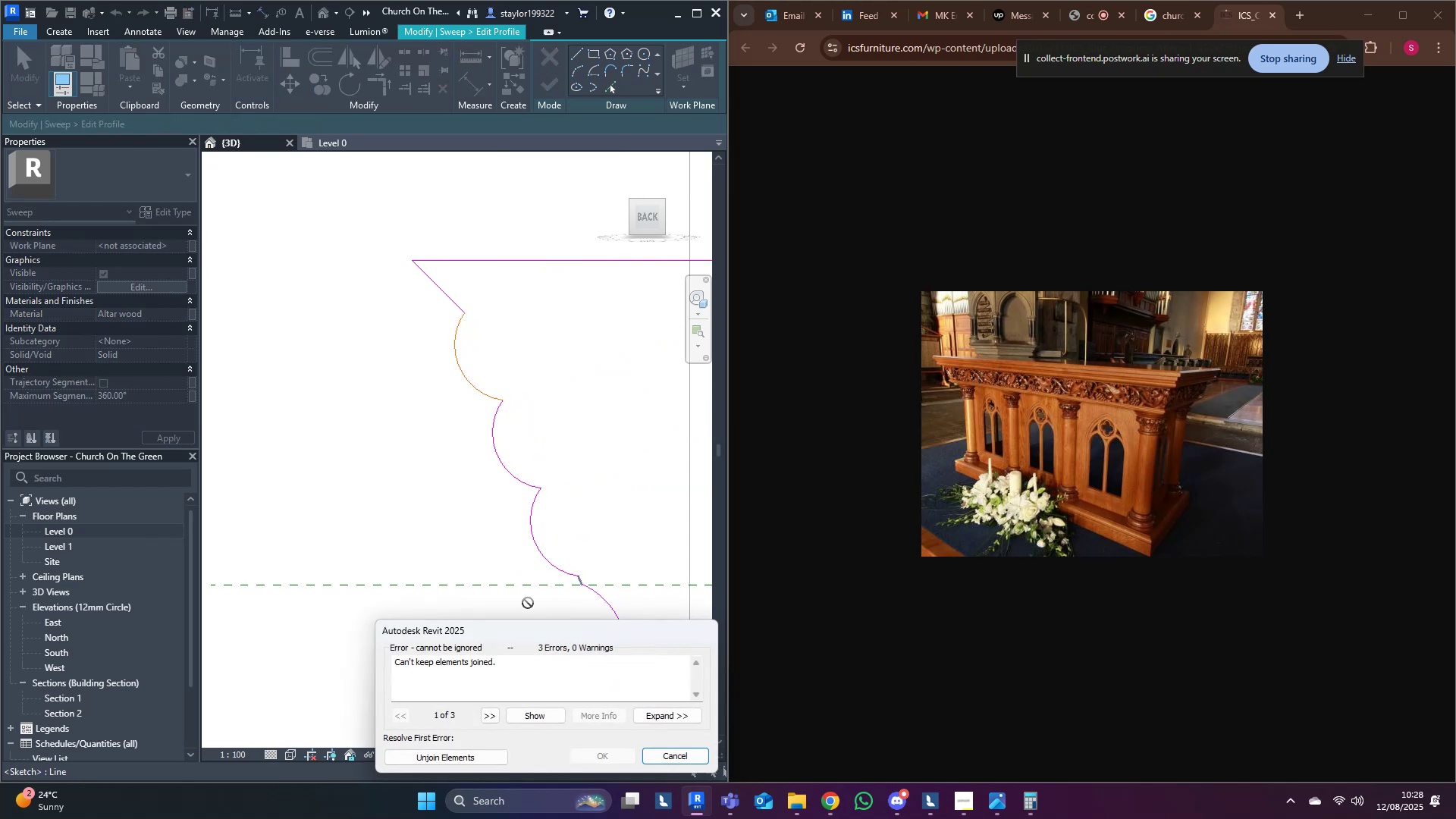 
middle_click([527, 603])
 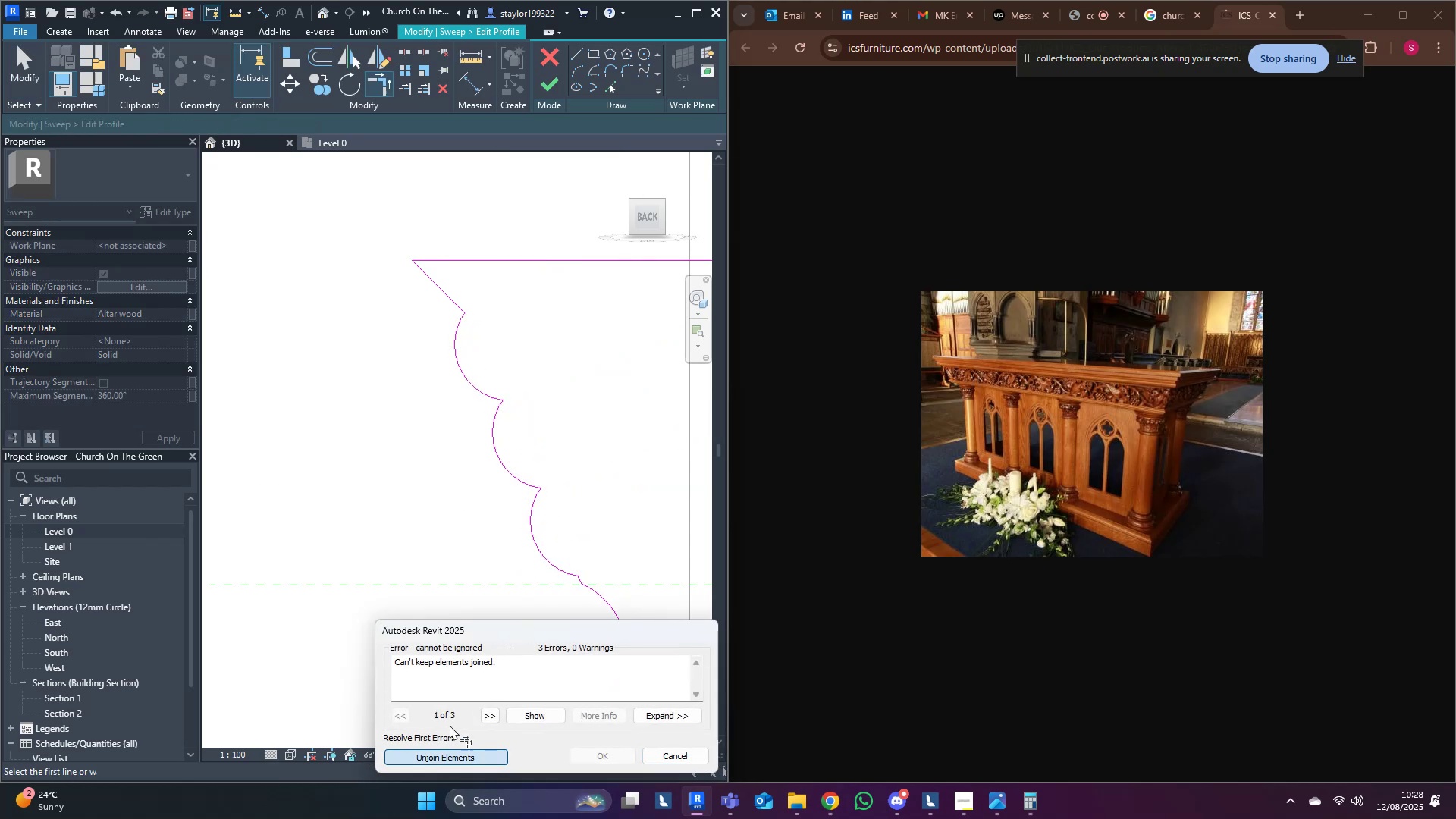 
type(md)
 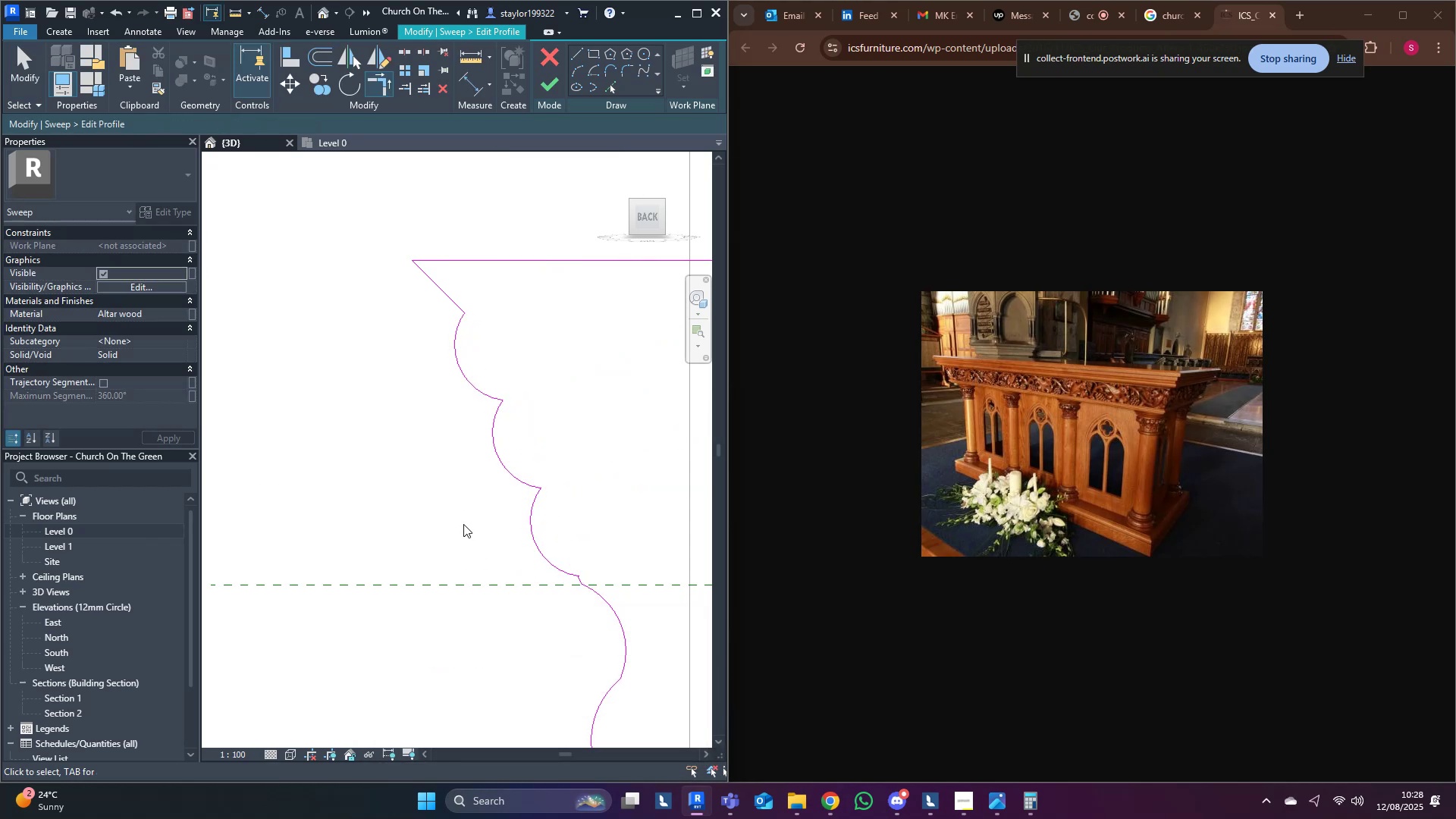 
triple_click([463, 524])
 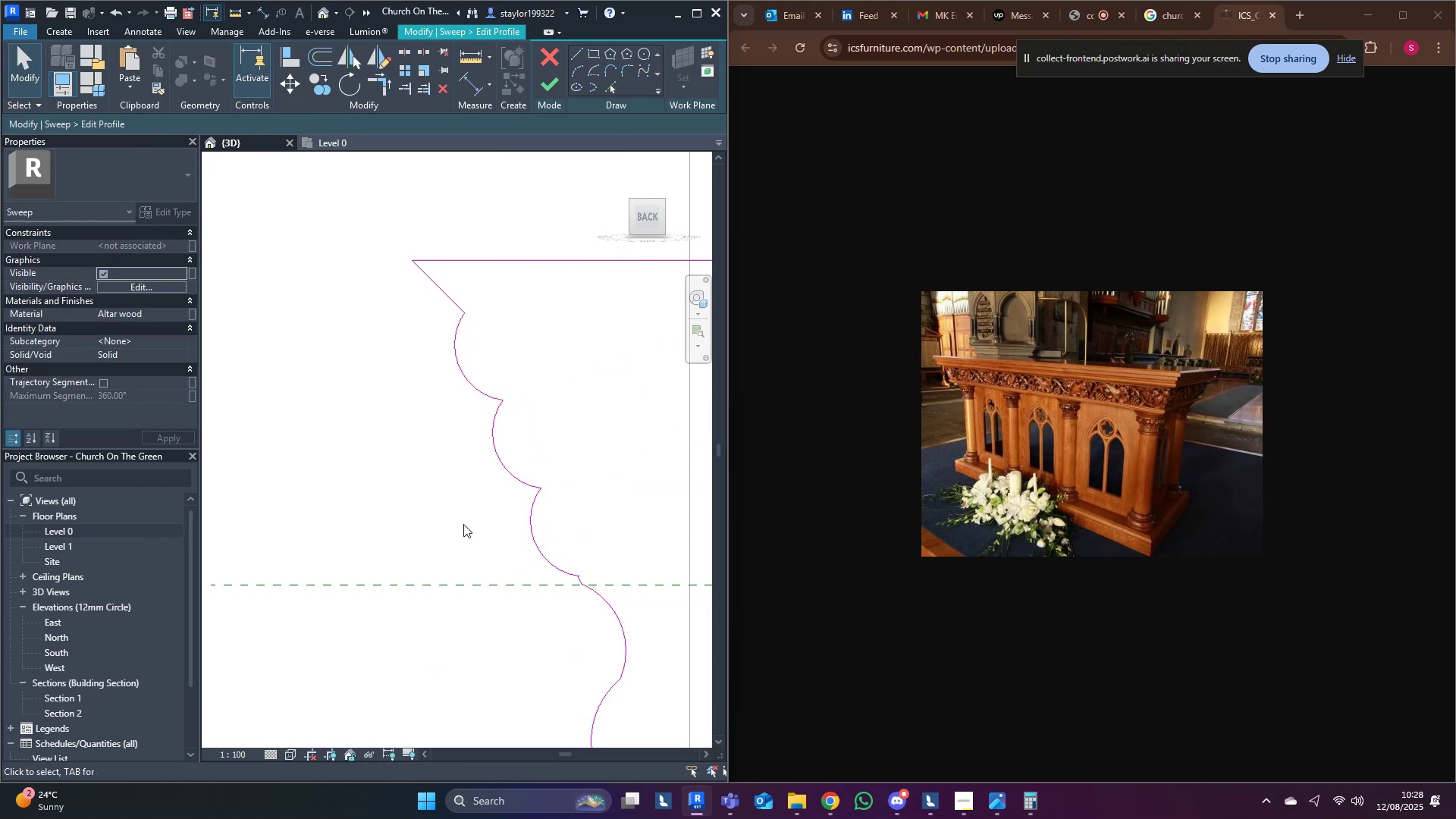 
scroll: coordinate [462, 523], scroll_direction: down, amount: 9.0
 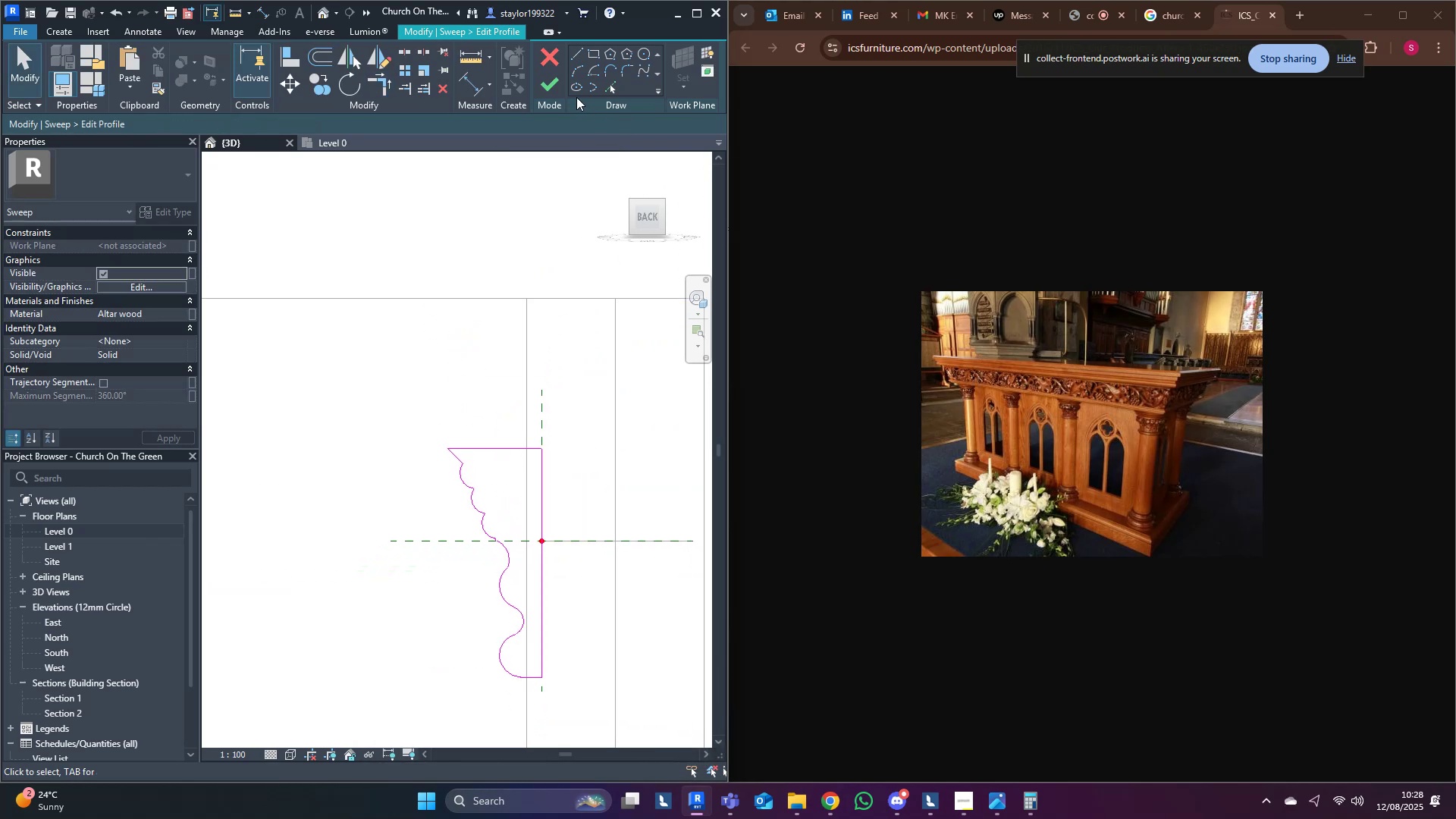 
left_click([546, 86])
 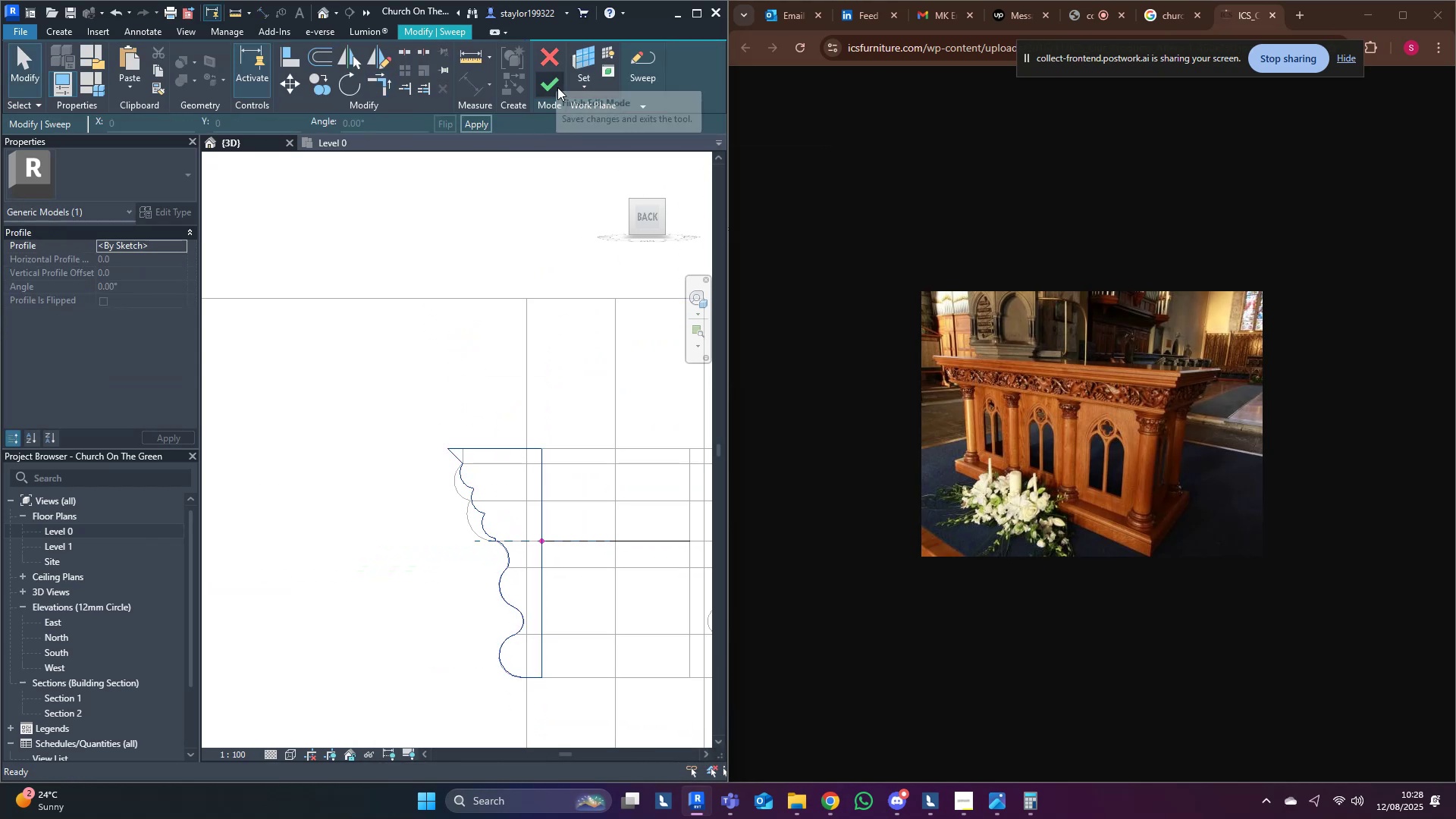 
left_click([553, 86])
 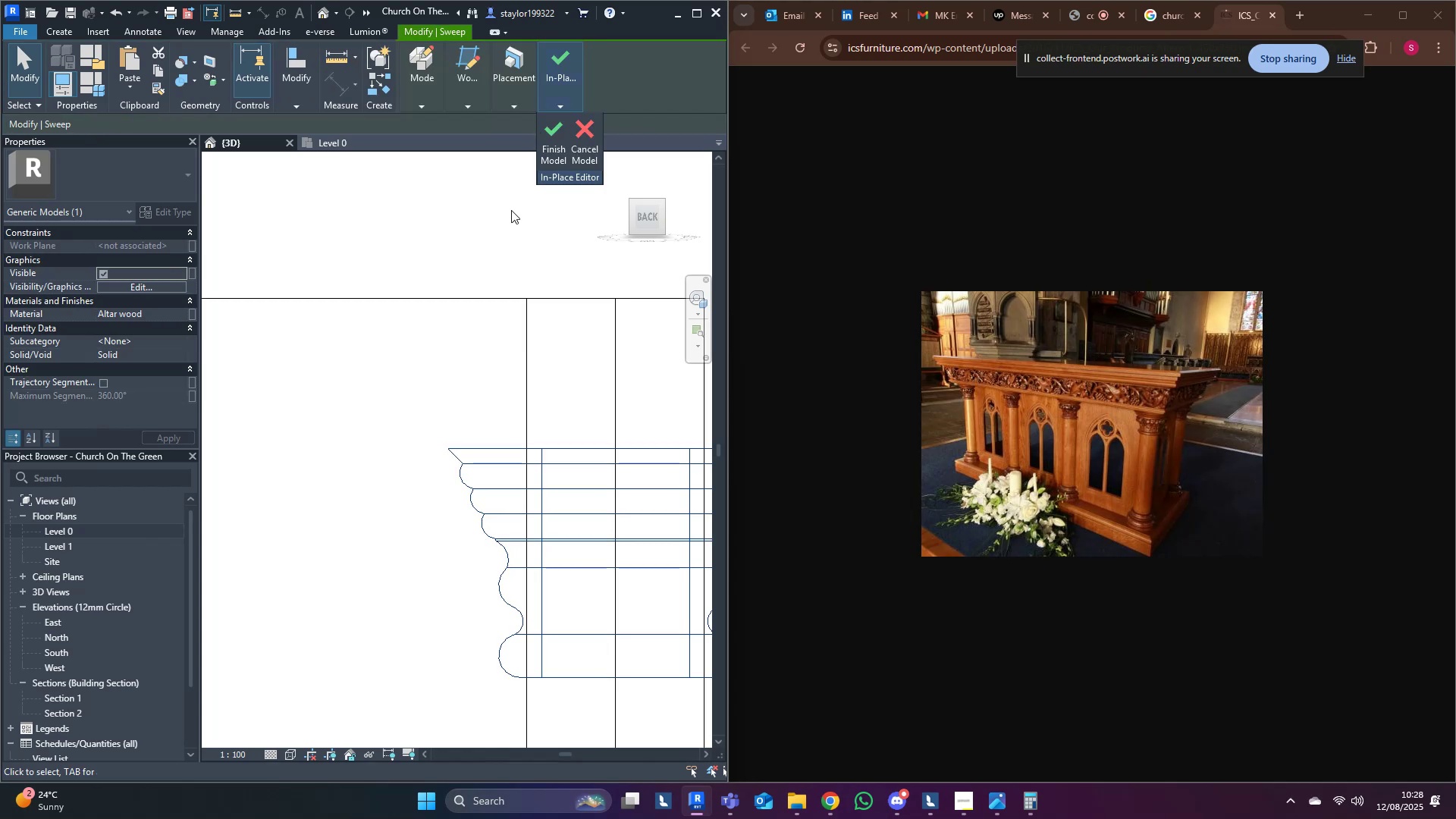 
scroll: coordinate [471, 360], scroll_direction: down, amount: 5.0
 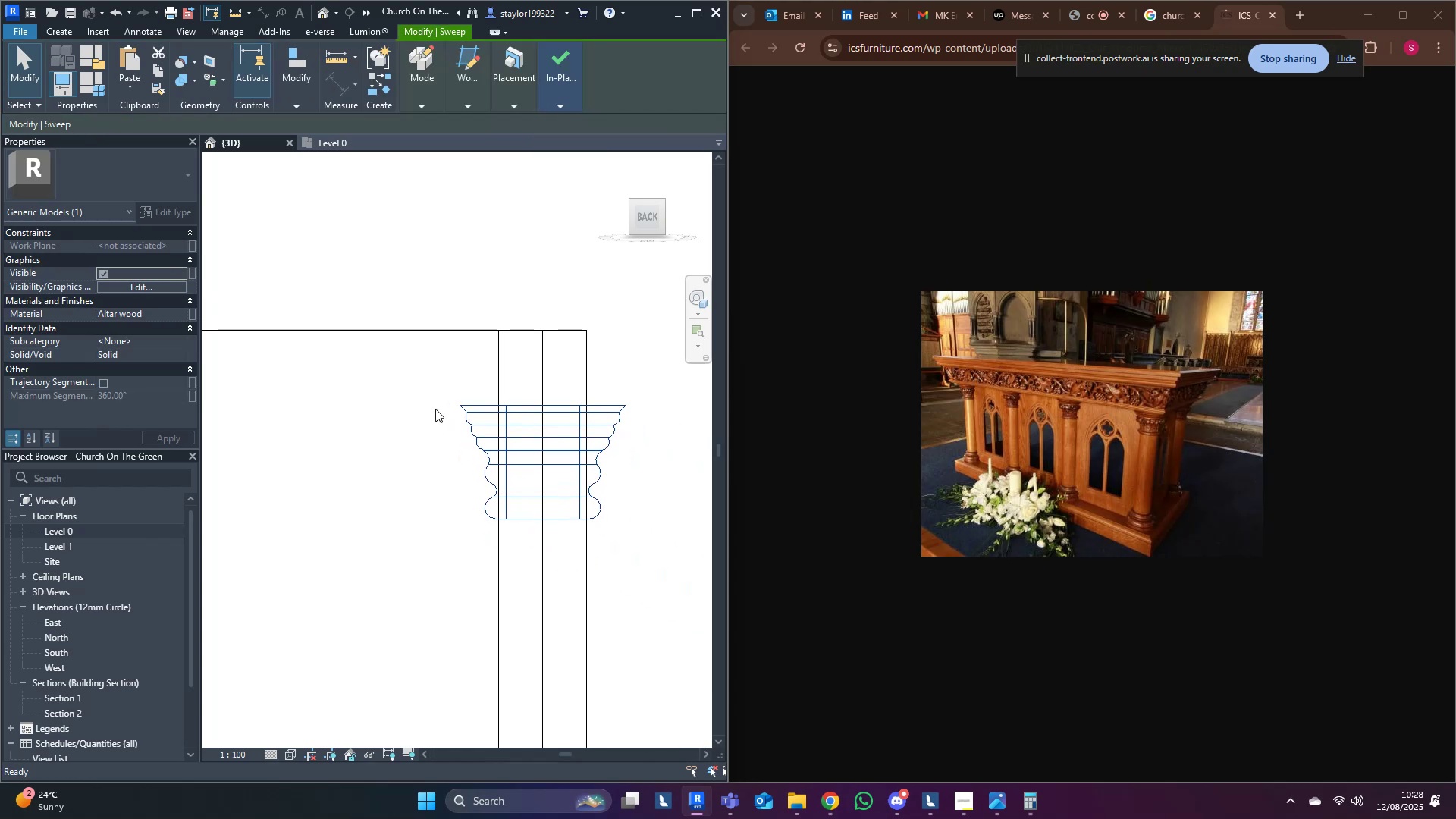 
scroll: coordinate [436, 425], scroll_direction: up, amount: 3.0
 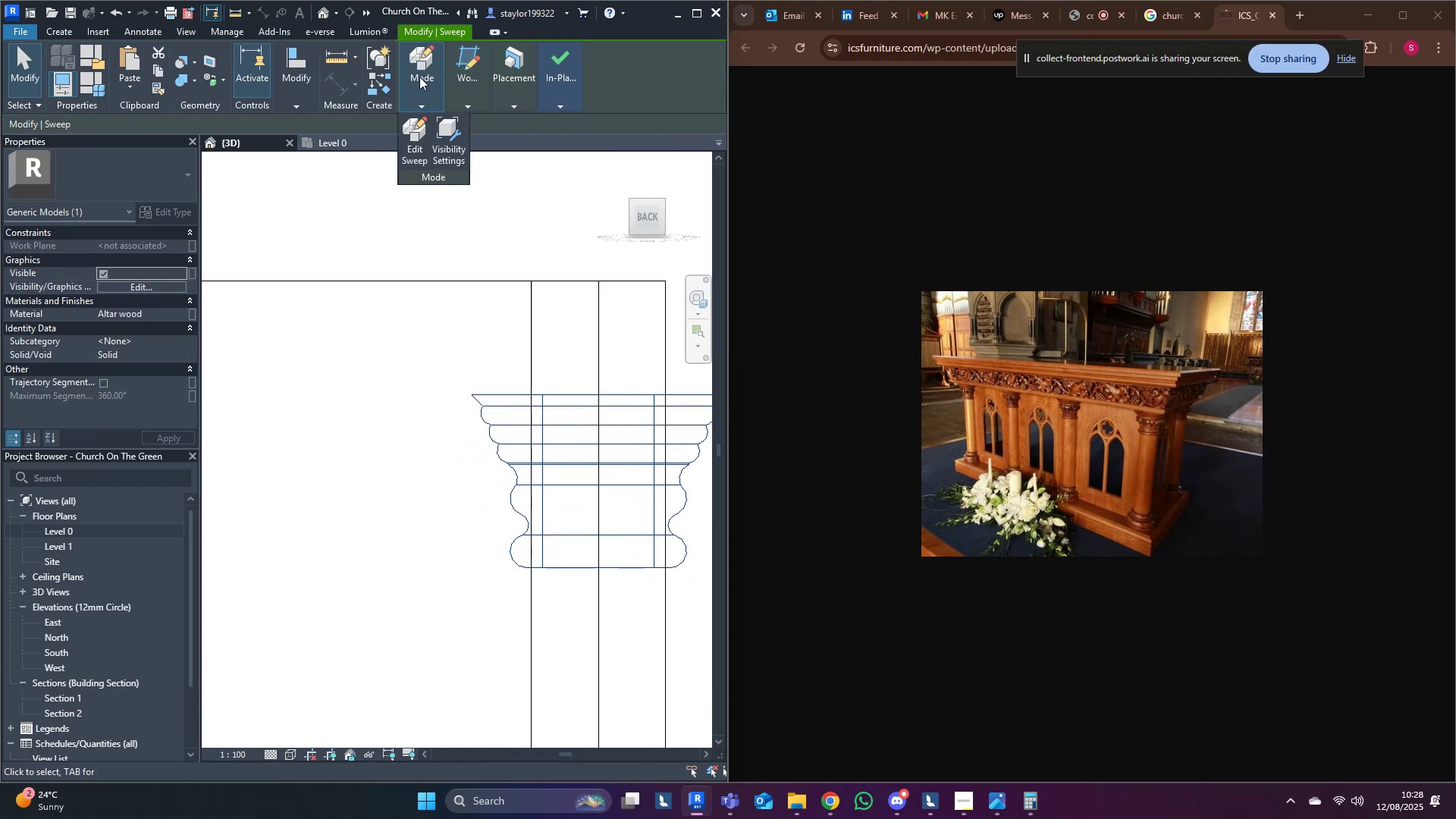 
left_click([415, 142])
 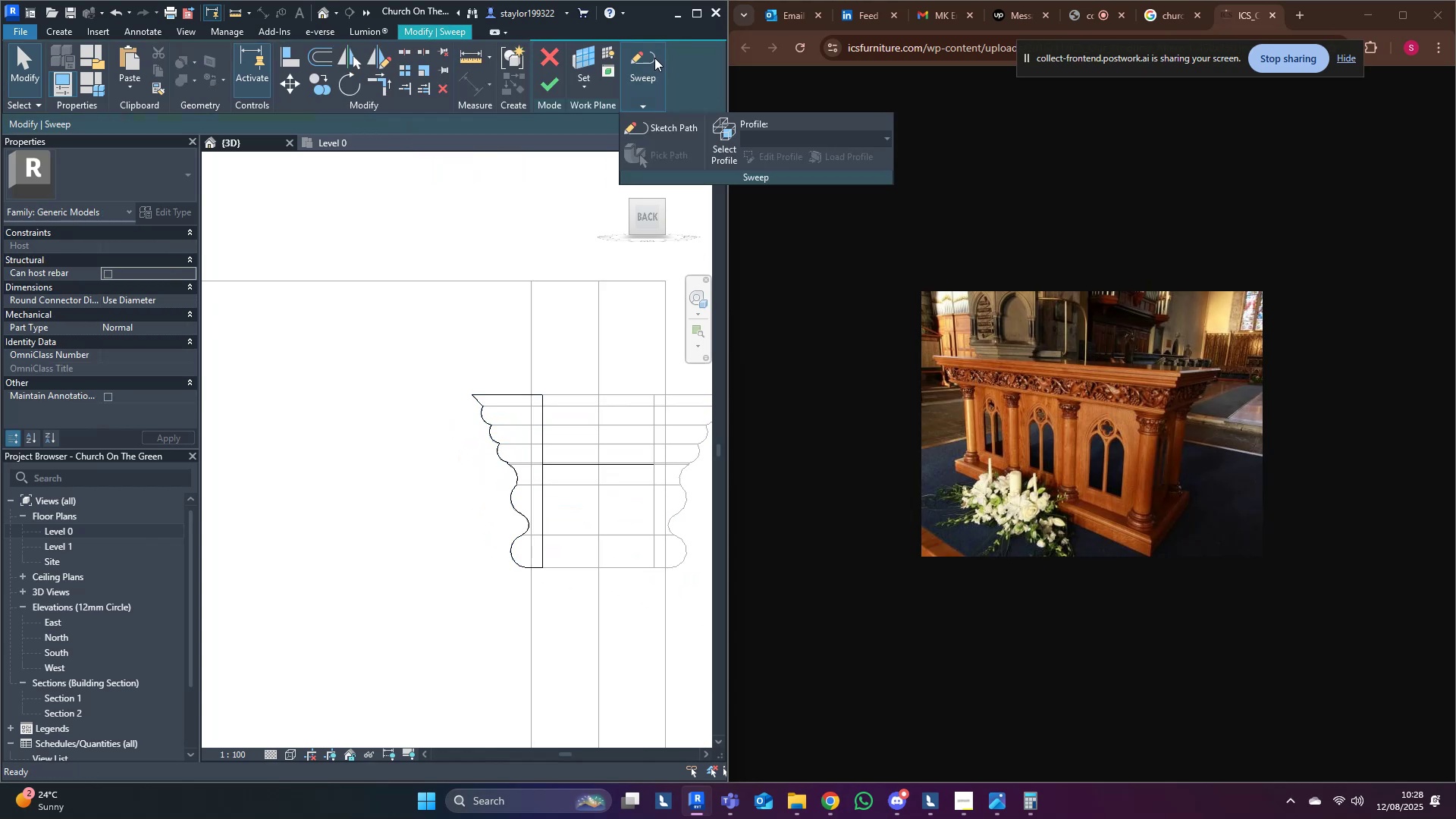 
left_click([726, 117])
 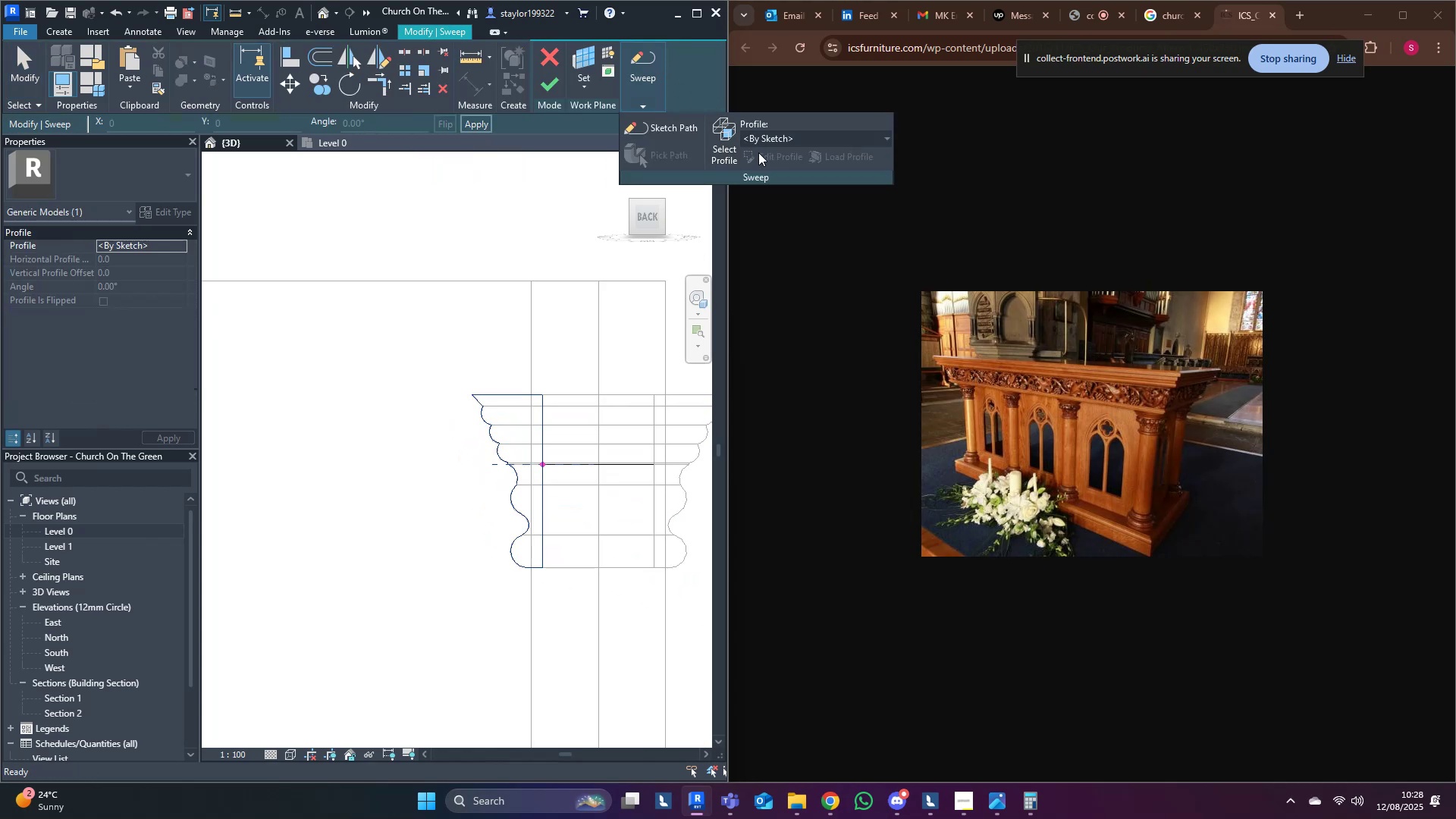 
double_click([758, 152])
 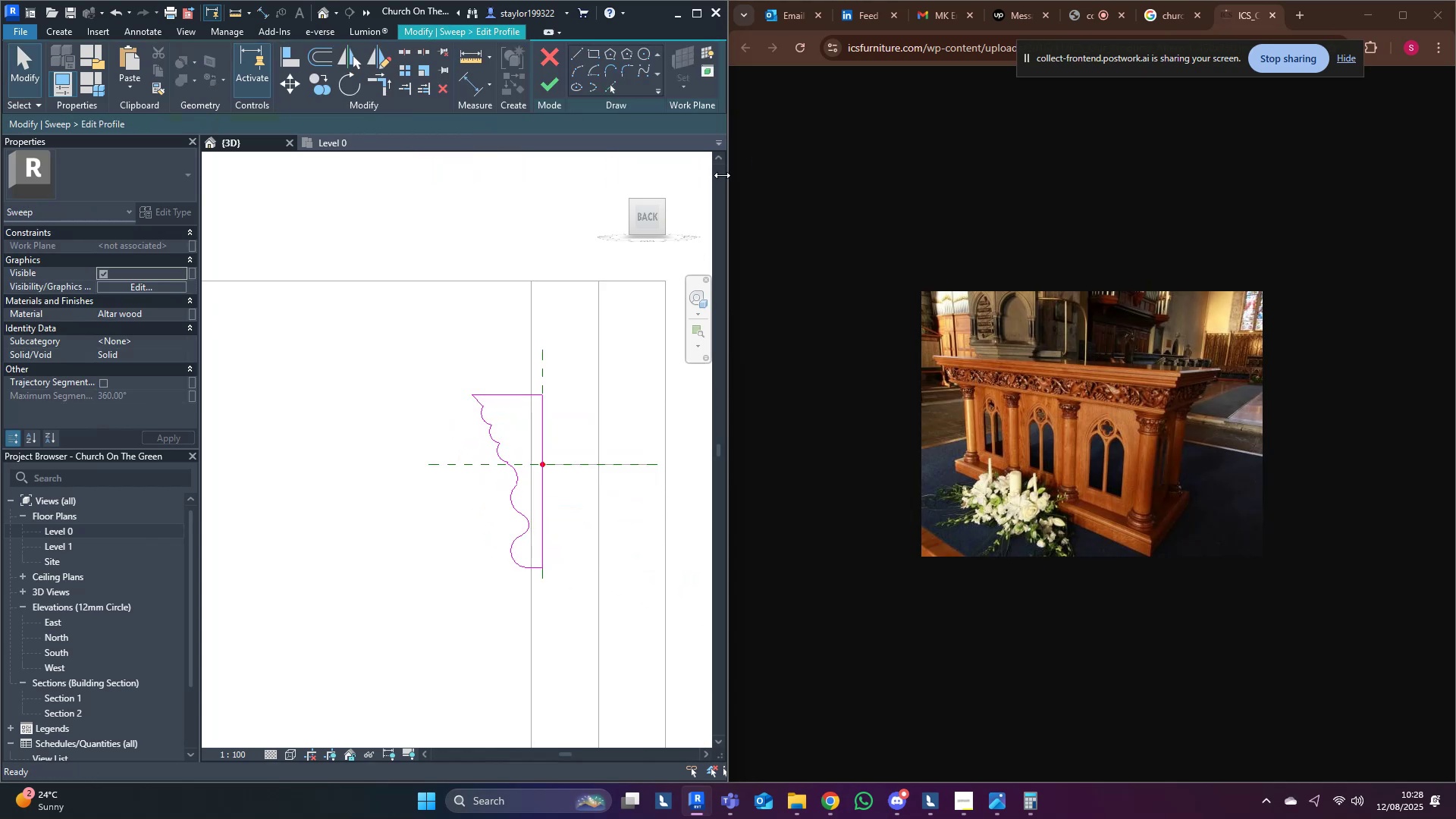 
scroll: coordinate [506, 357], scroll_direction: up, amount: 6.0
 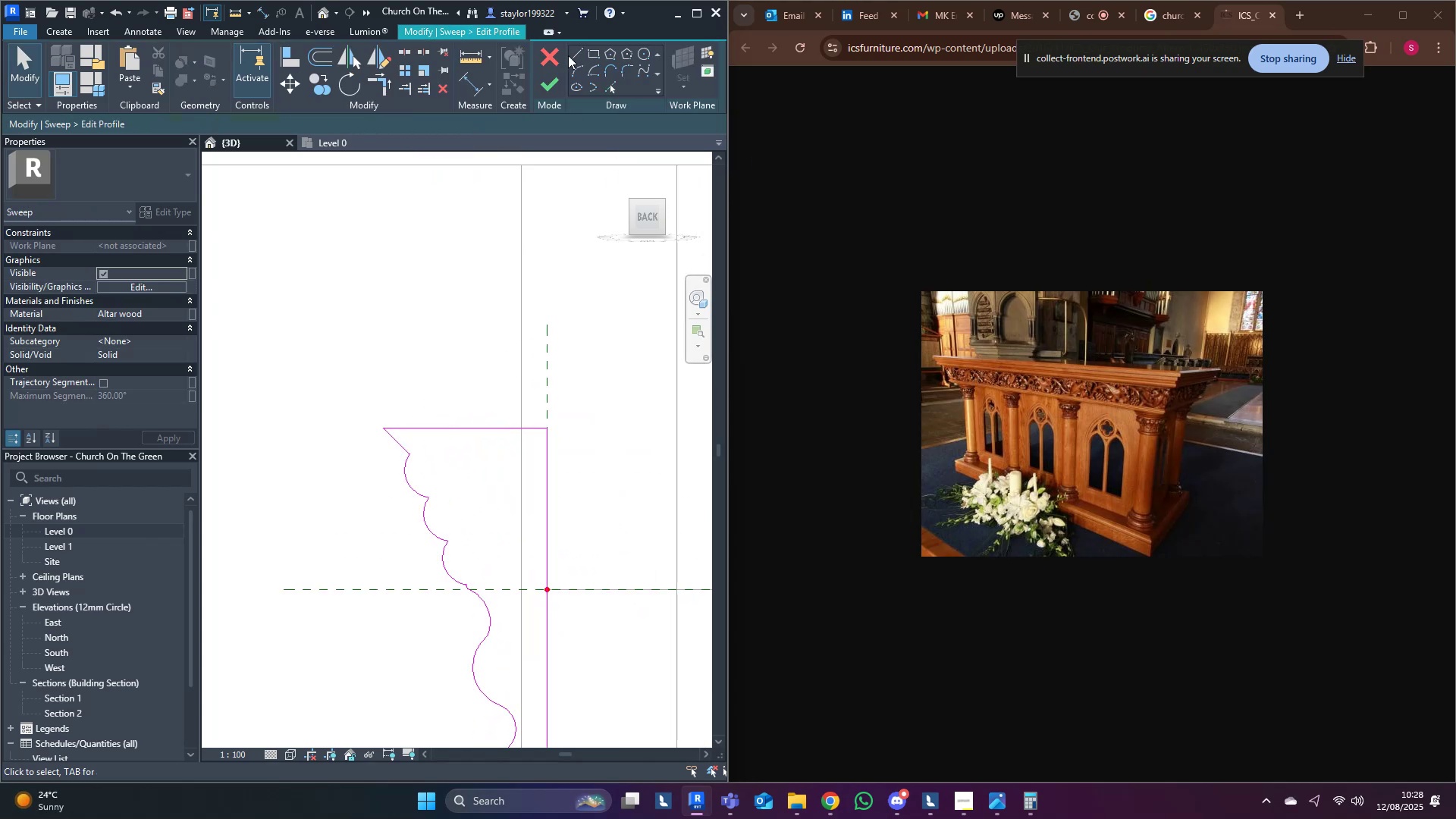 
left_click([576, 53])
 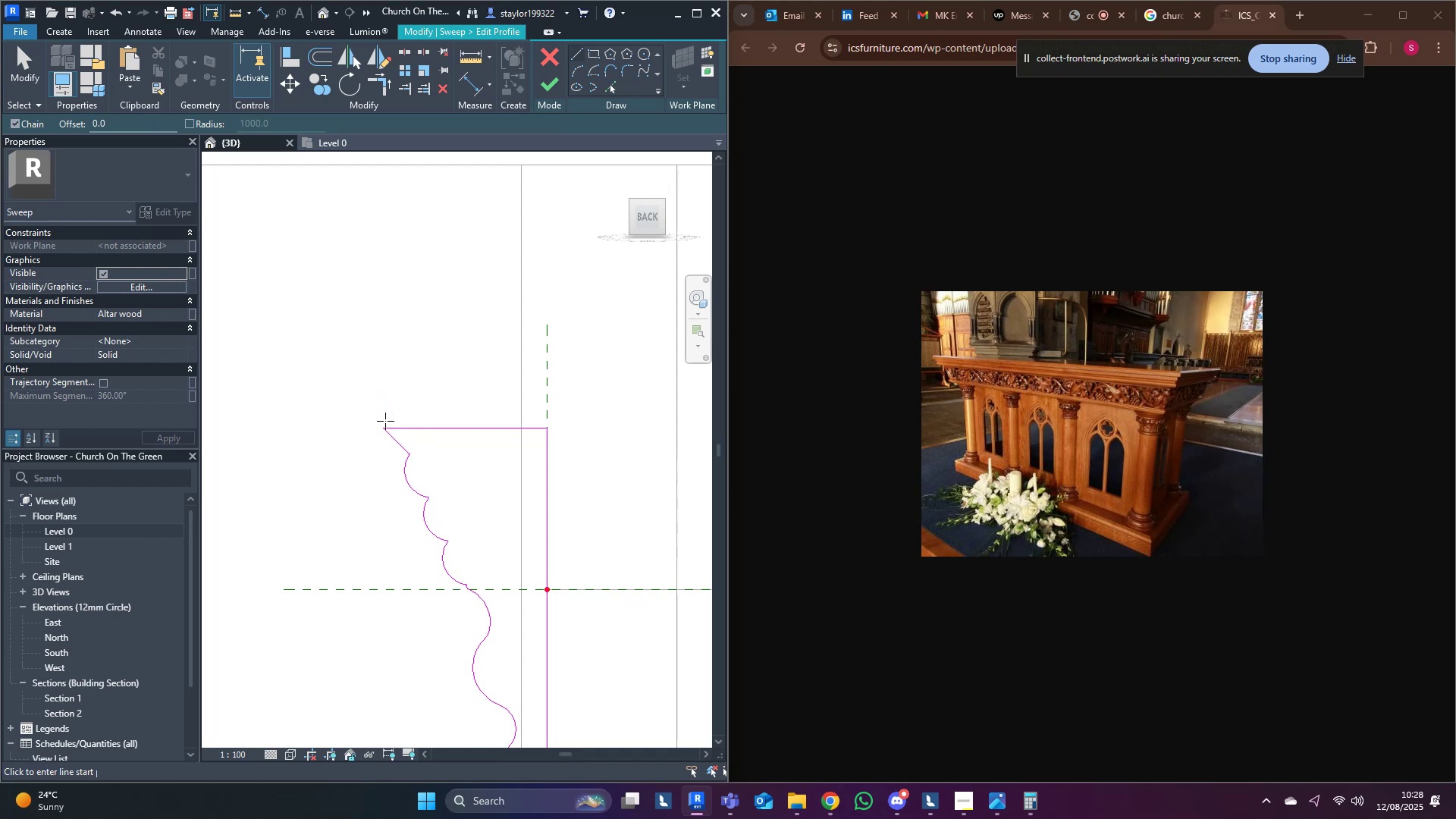 
left_click([382, 426])
 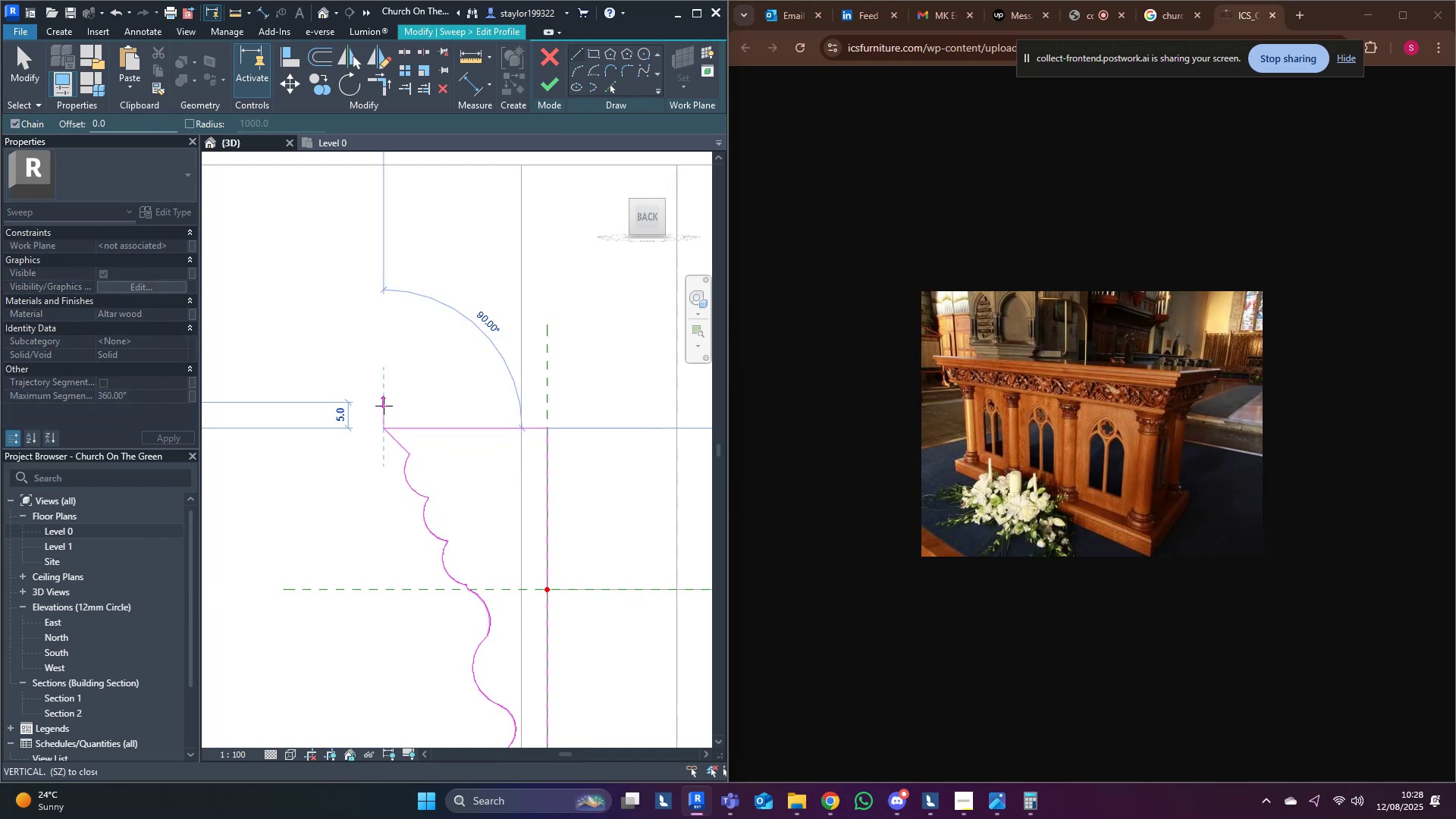 
left_click([384, 406])
 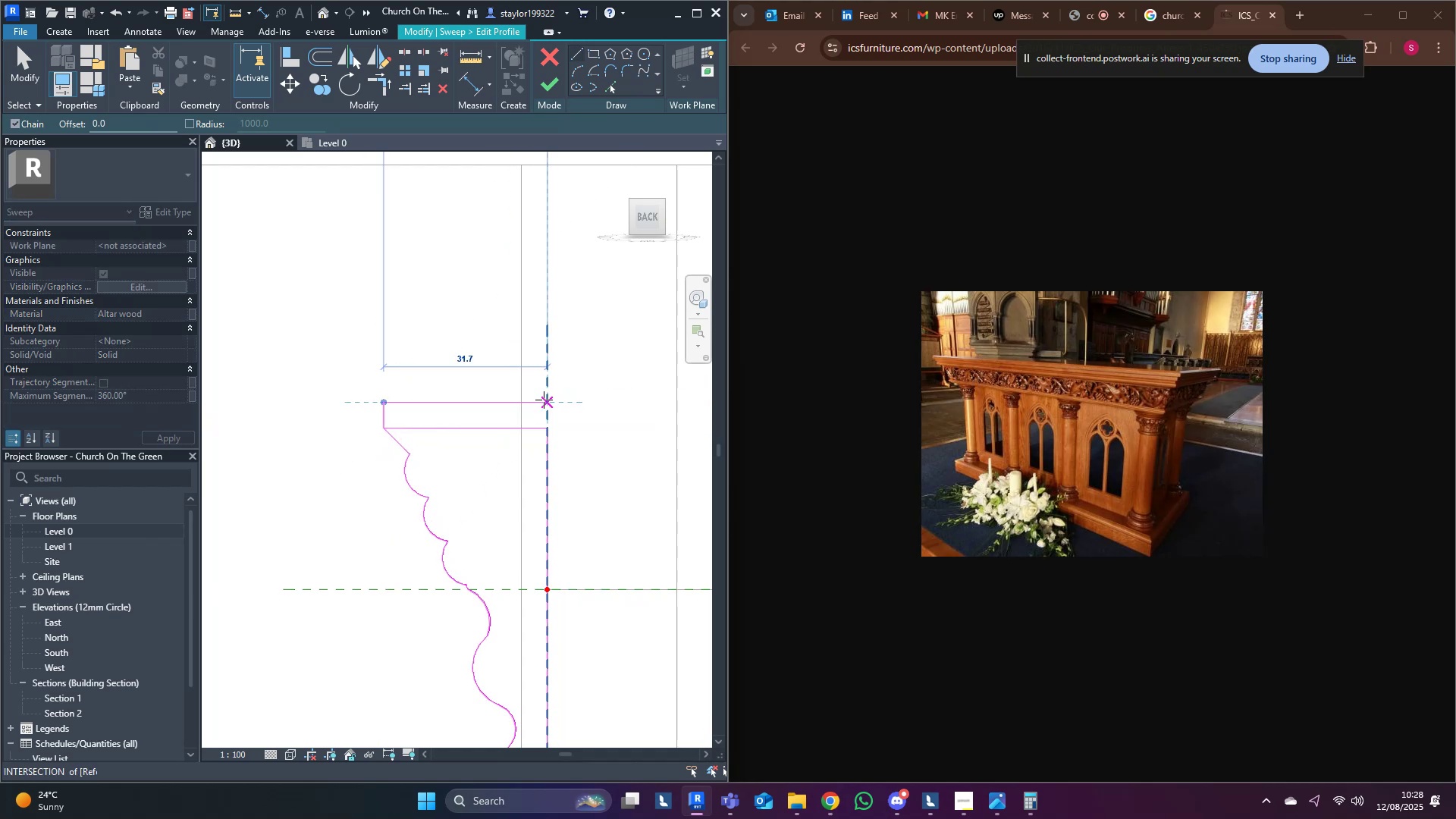 
left_click([545, 401])
 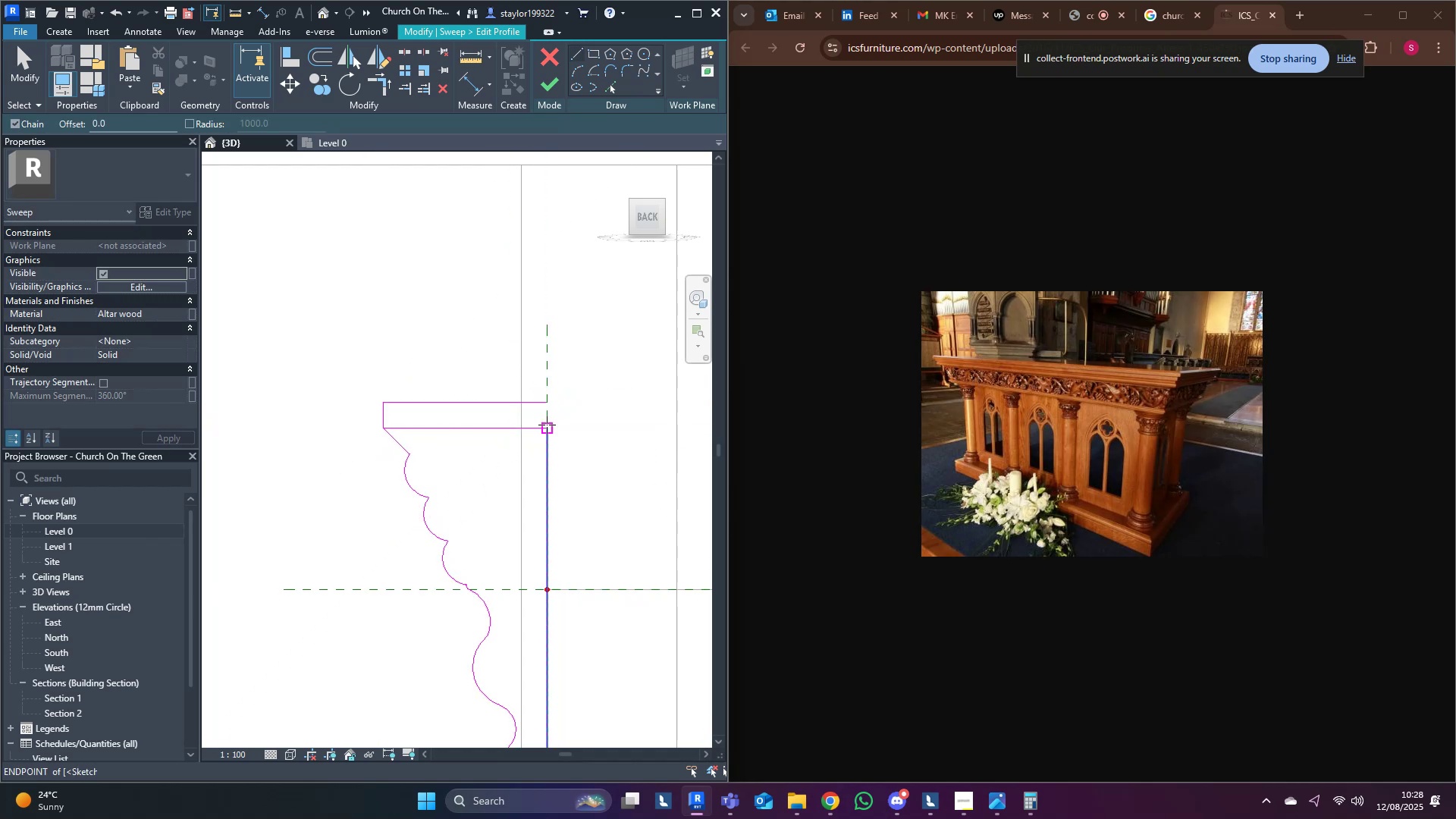 
key(R)
 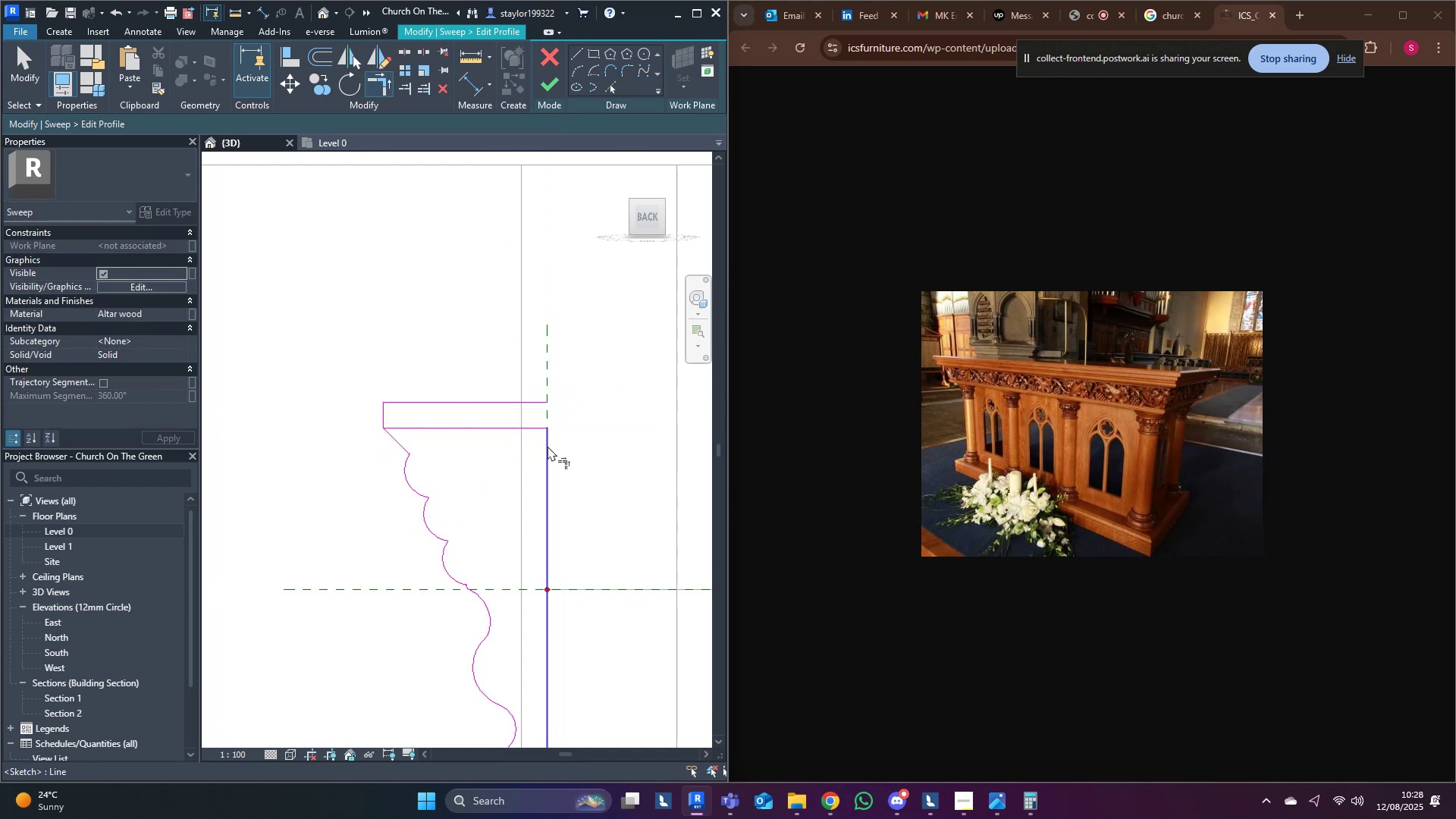 
left_click_drag(start_coordinate=[548, 444], to_coordinate=[546, 440])
 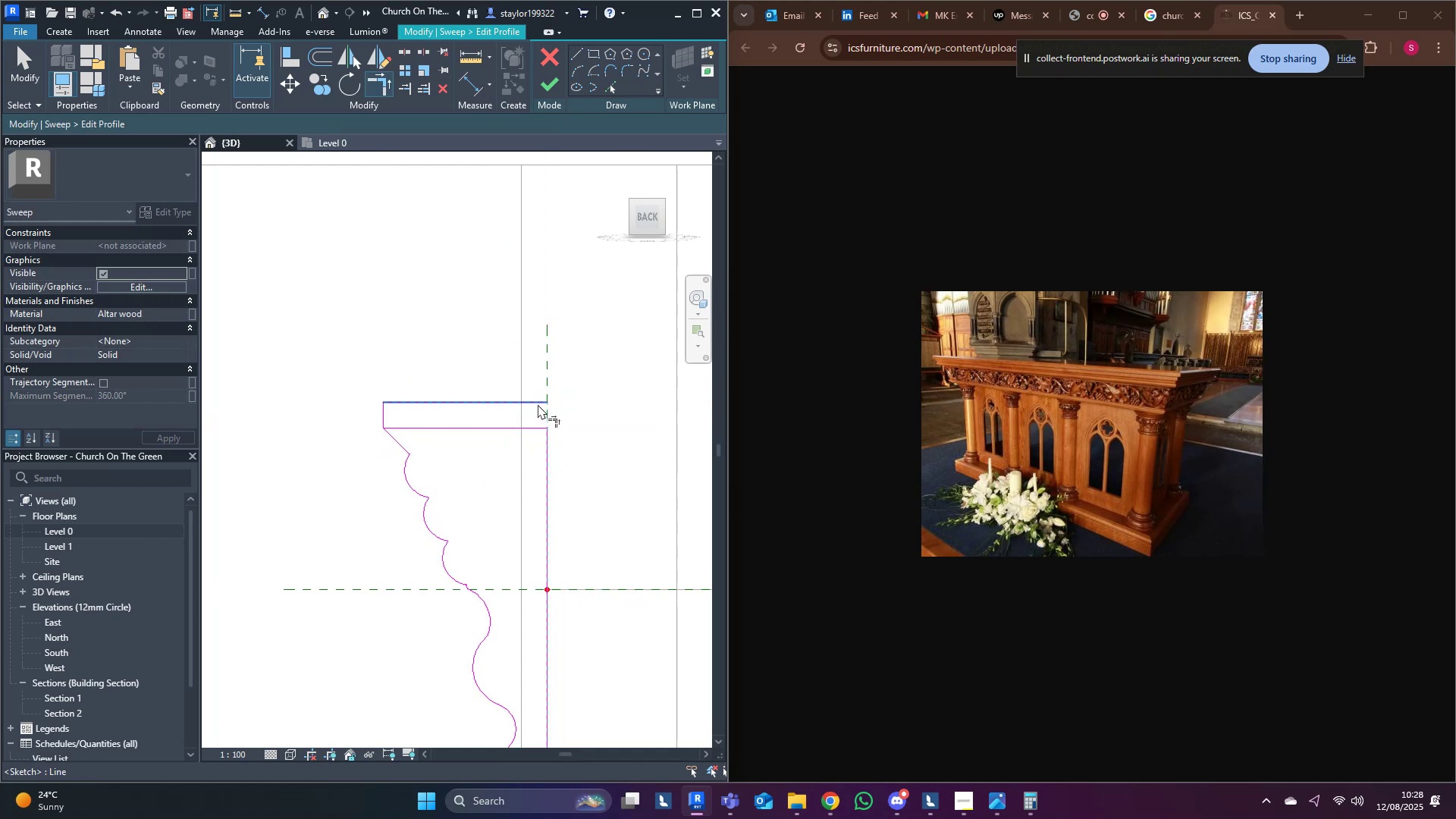 
left_click([538, 404])
 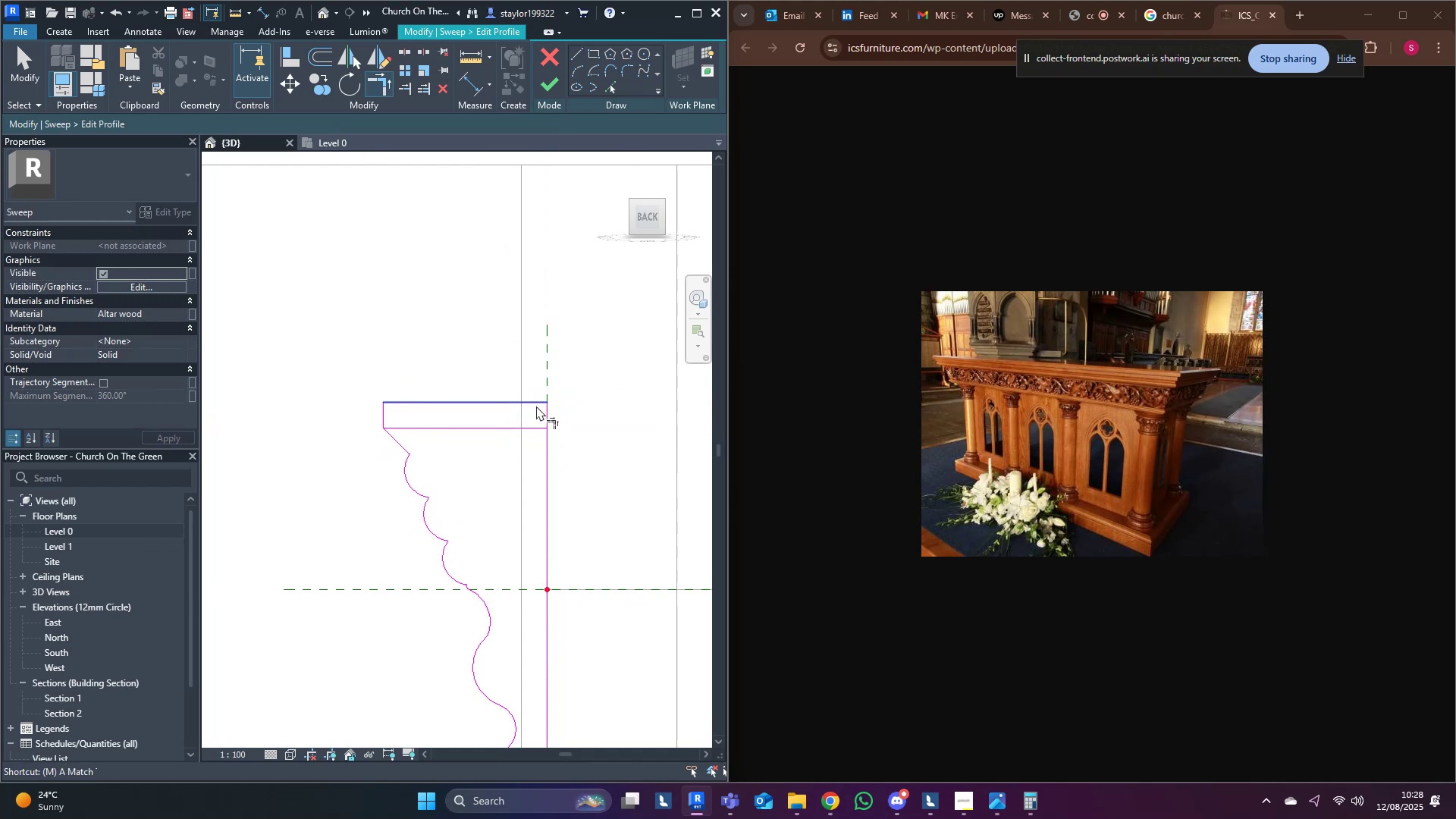 
type(md)
 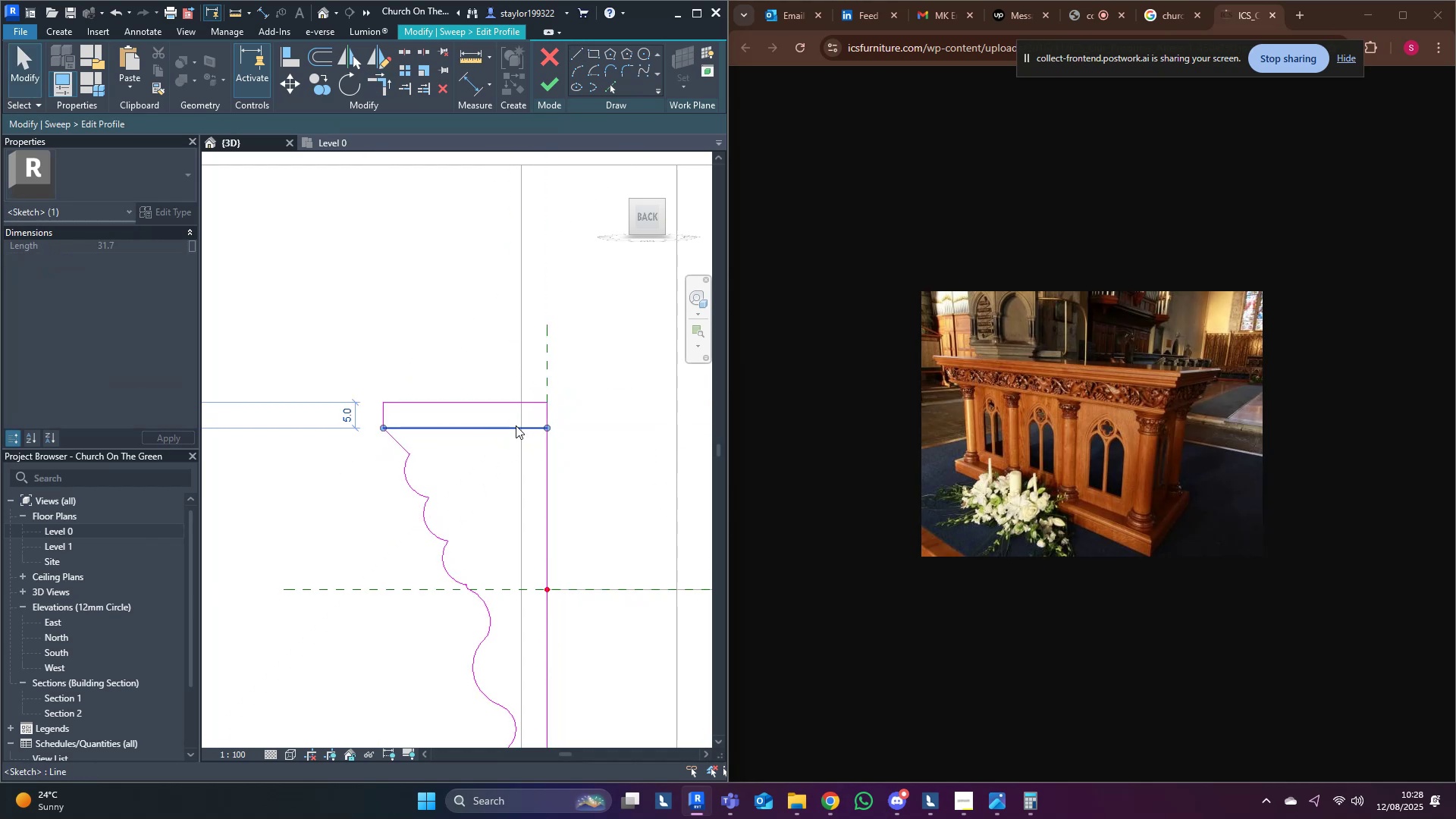 
left_click([516, 425])
 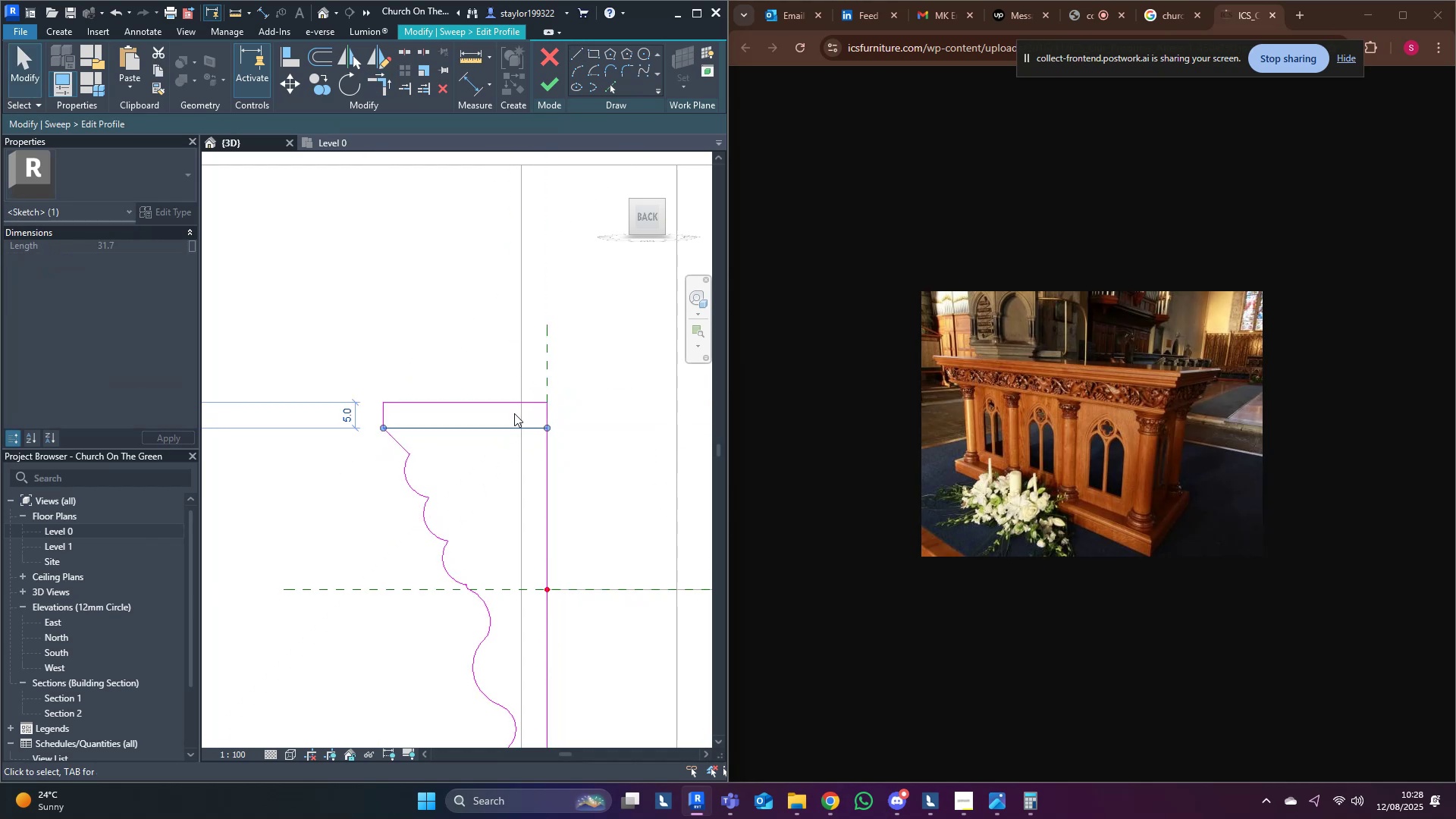 
key(Delete)
 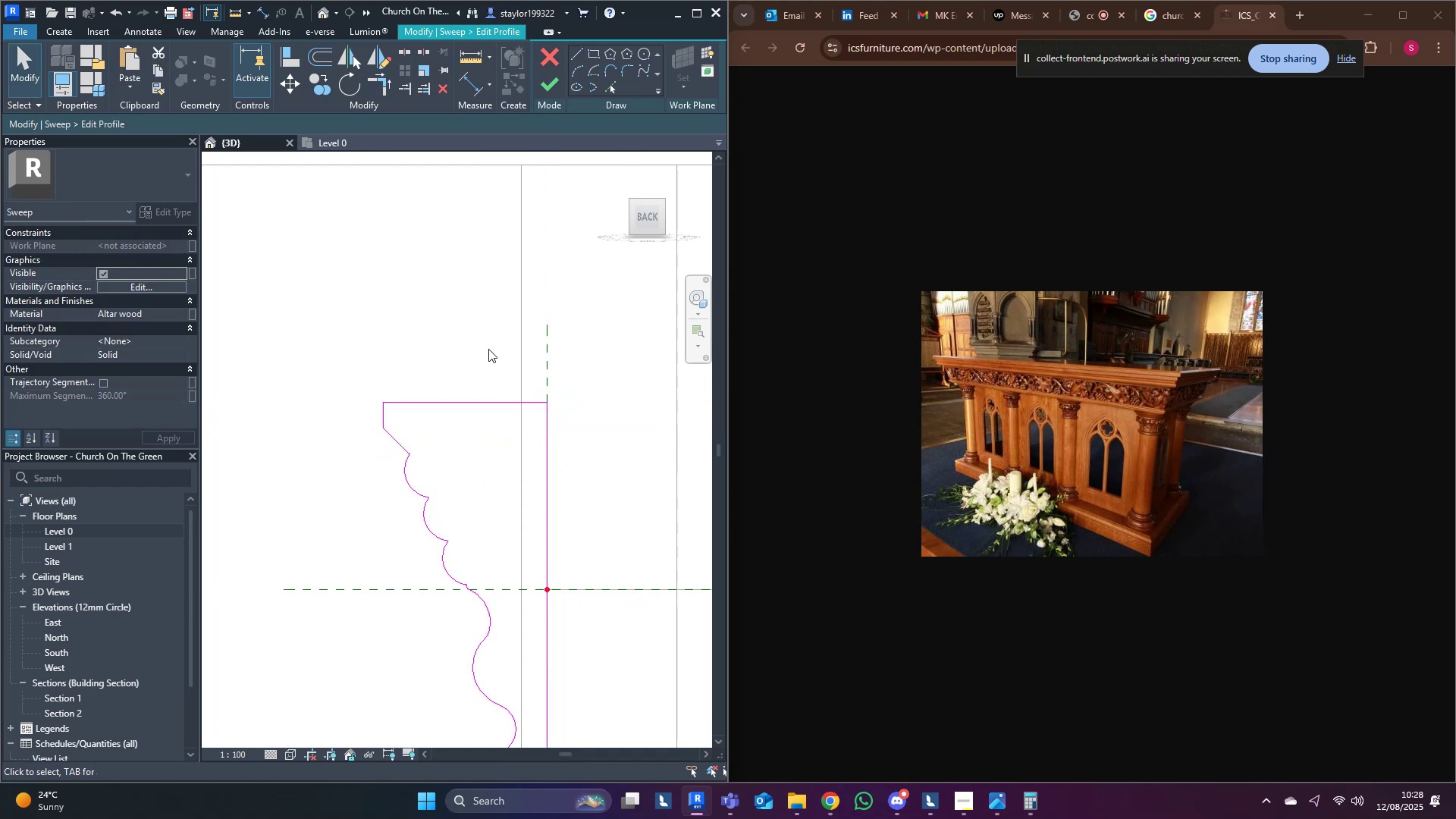 
double_click([488, 349])
 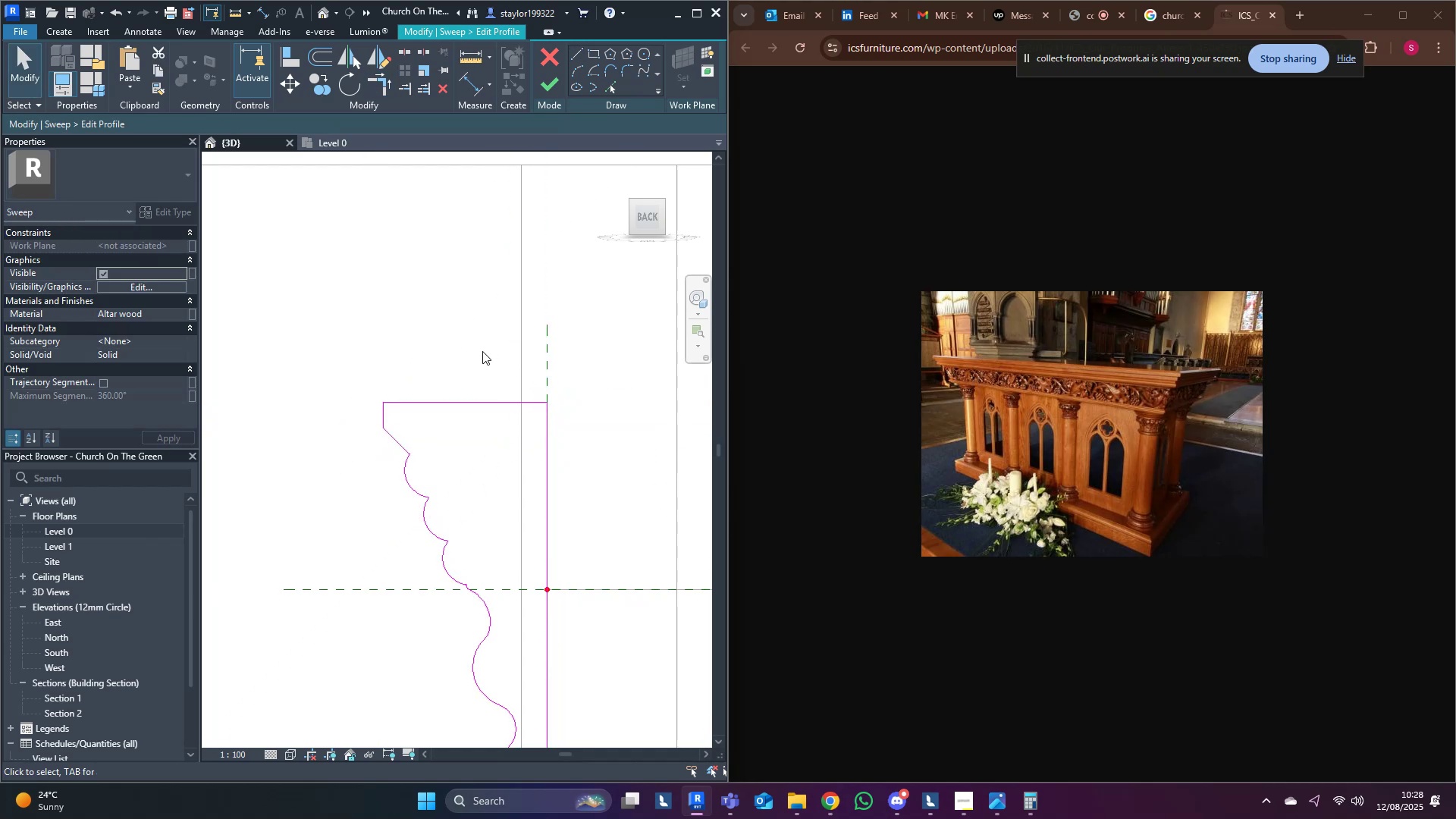 
scroll: coordinate [479, 353], scroll_direction: down, amount: 9.0
 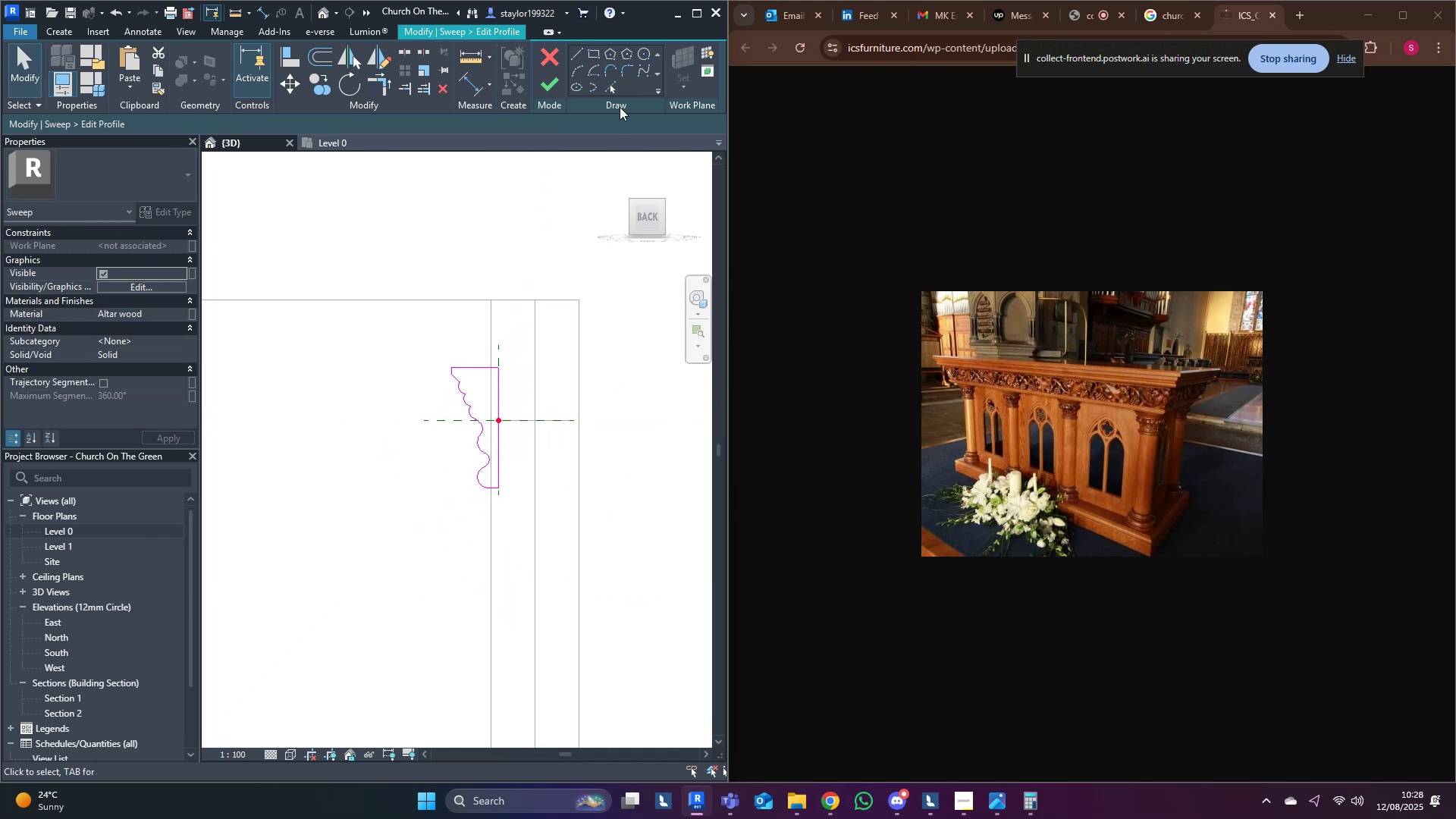 
mouse_move([541, 104])
 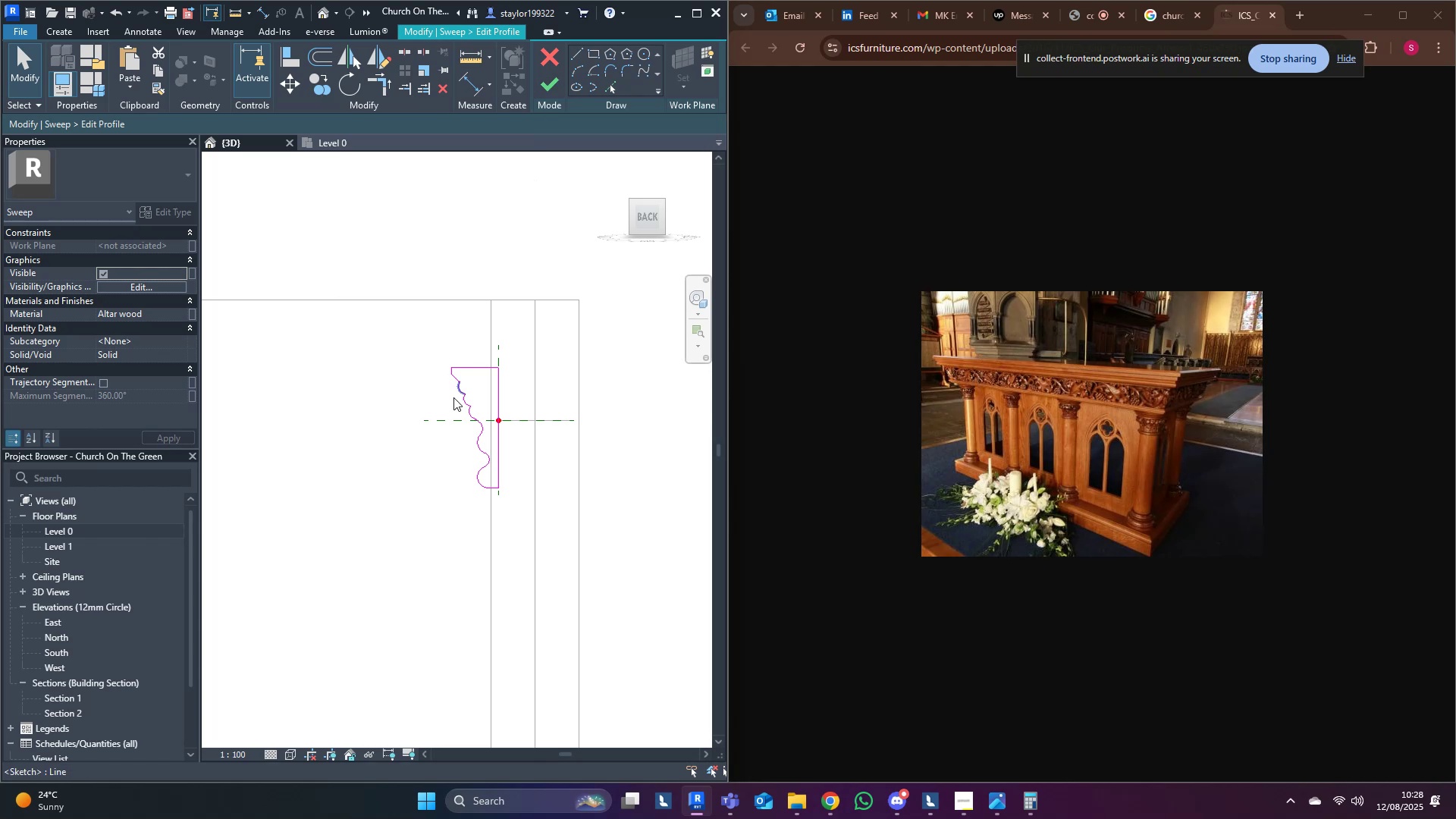 
scroll: coordinate [468, 441], scroll_direction: up, amount: 6.0
 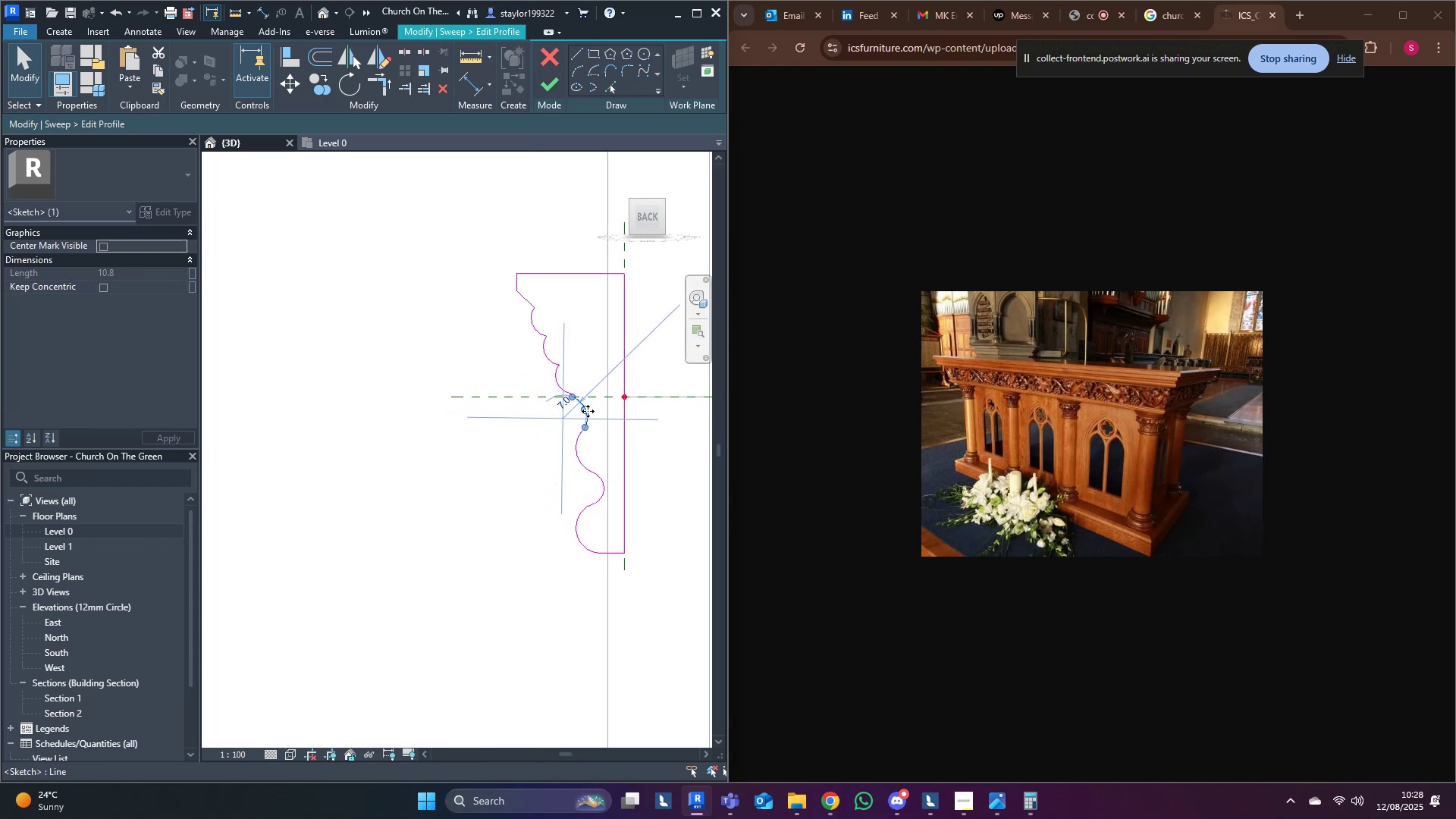 
key(Delete)
 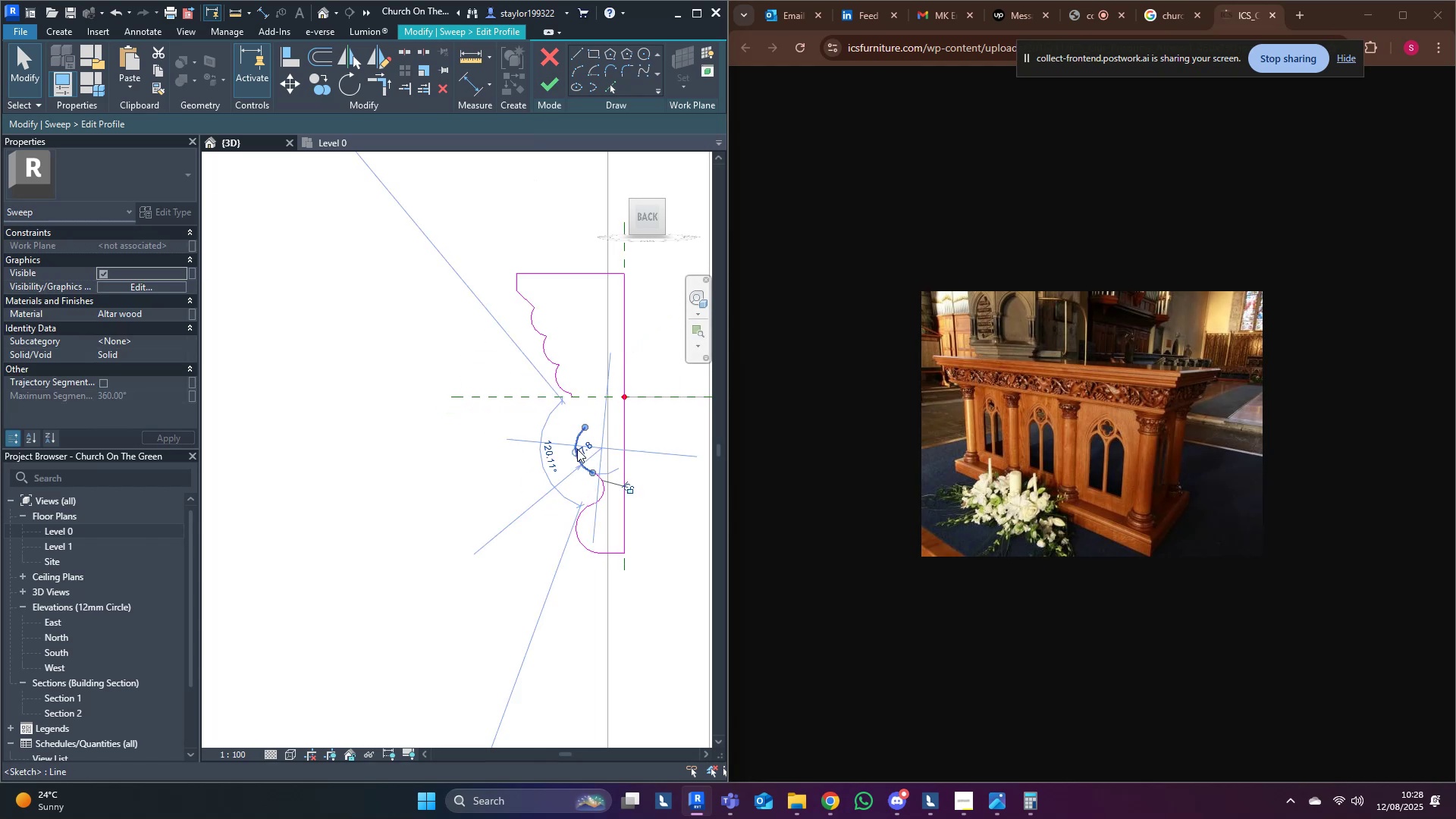 
double_click([577, 449])
 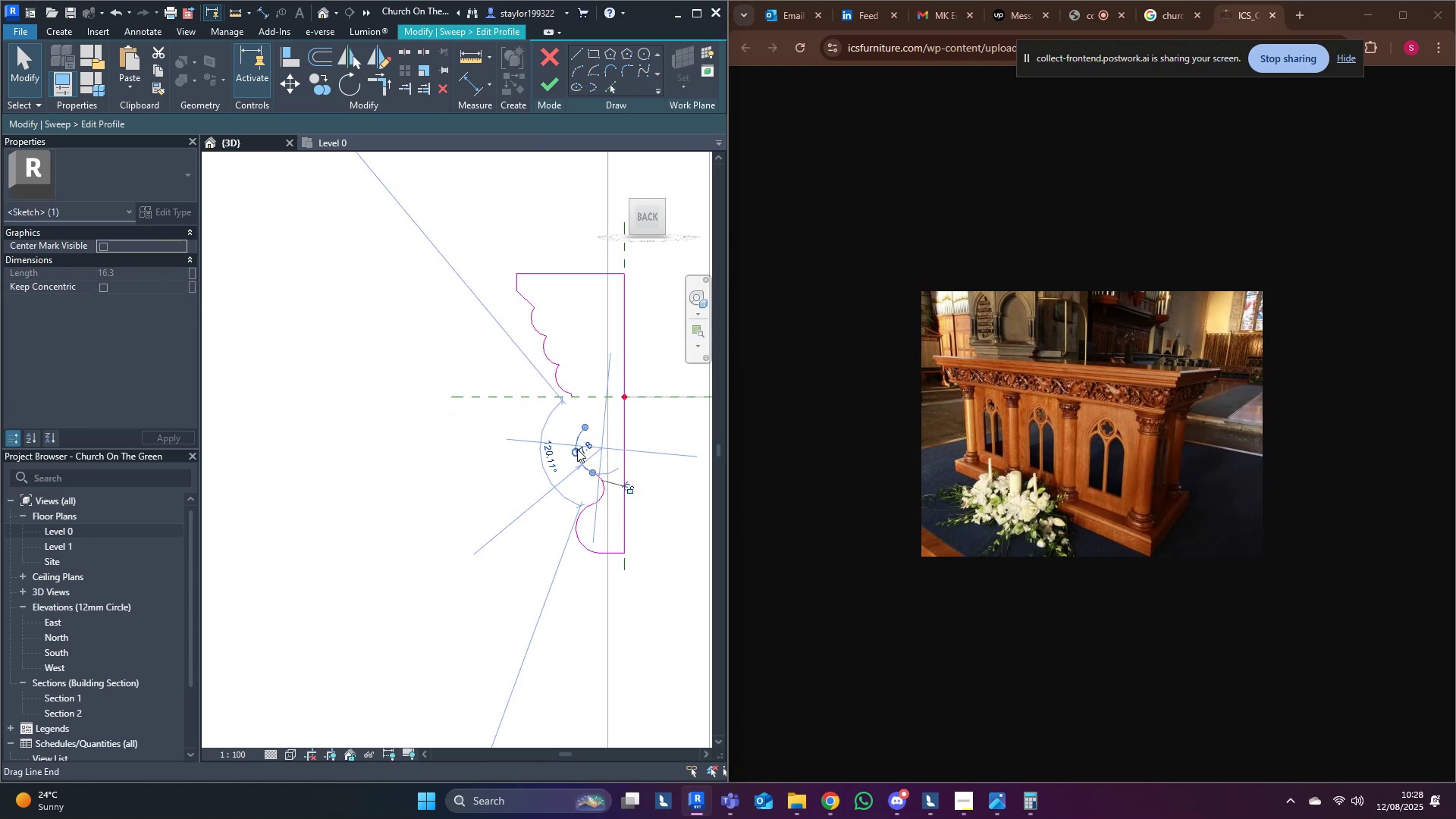 
key(Delete)
 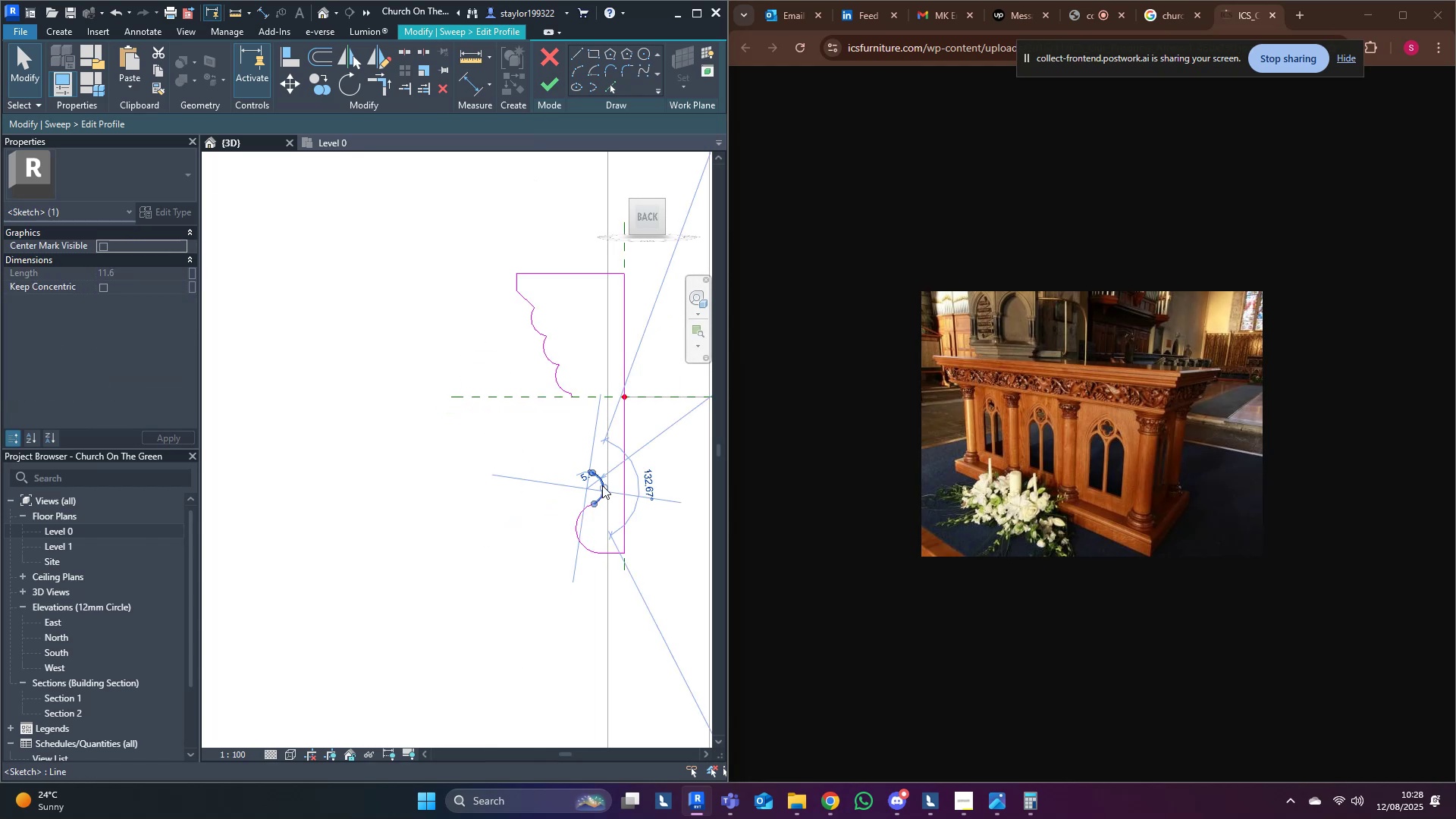 
key(Delete)
 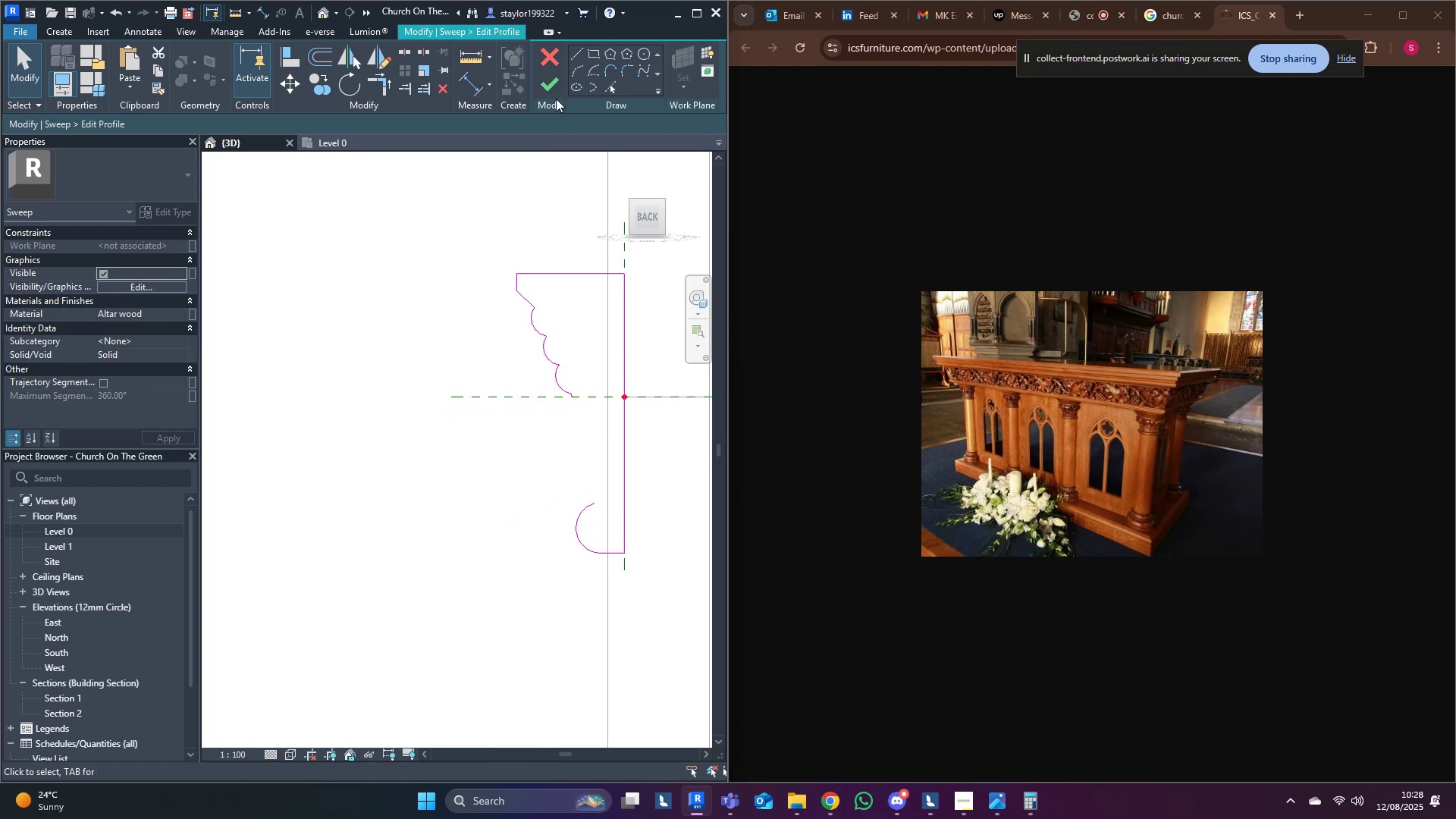 
left_click([576, 69])
 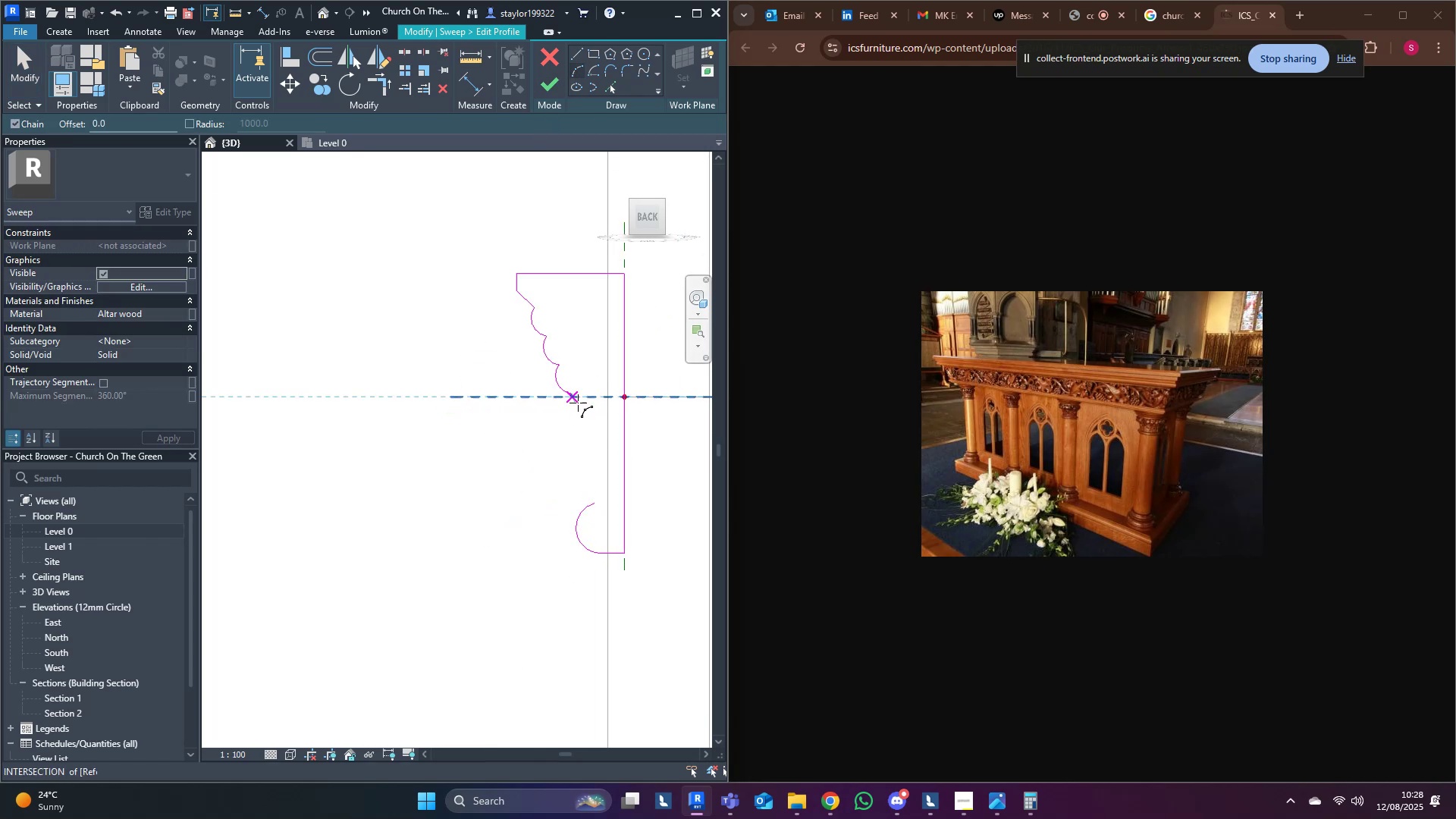 
key(Escape)
 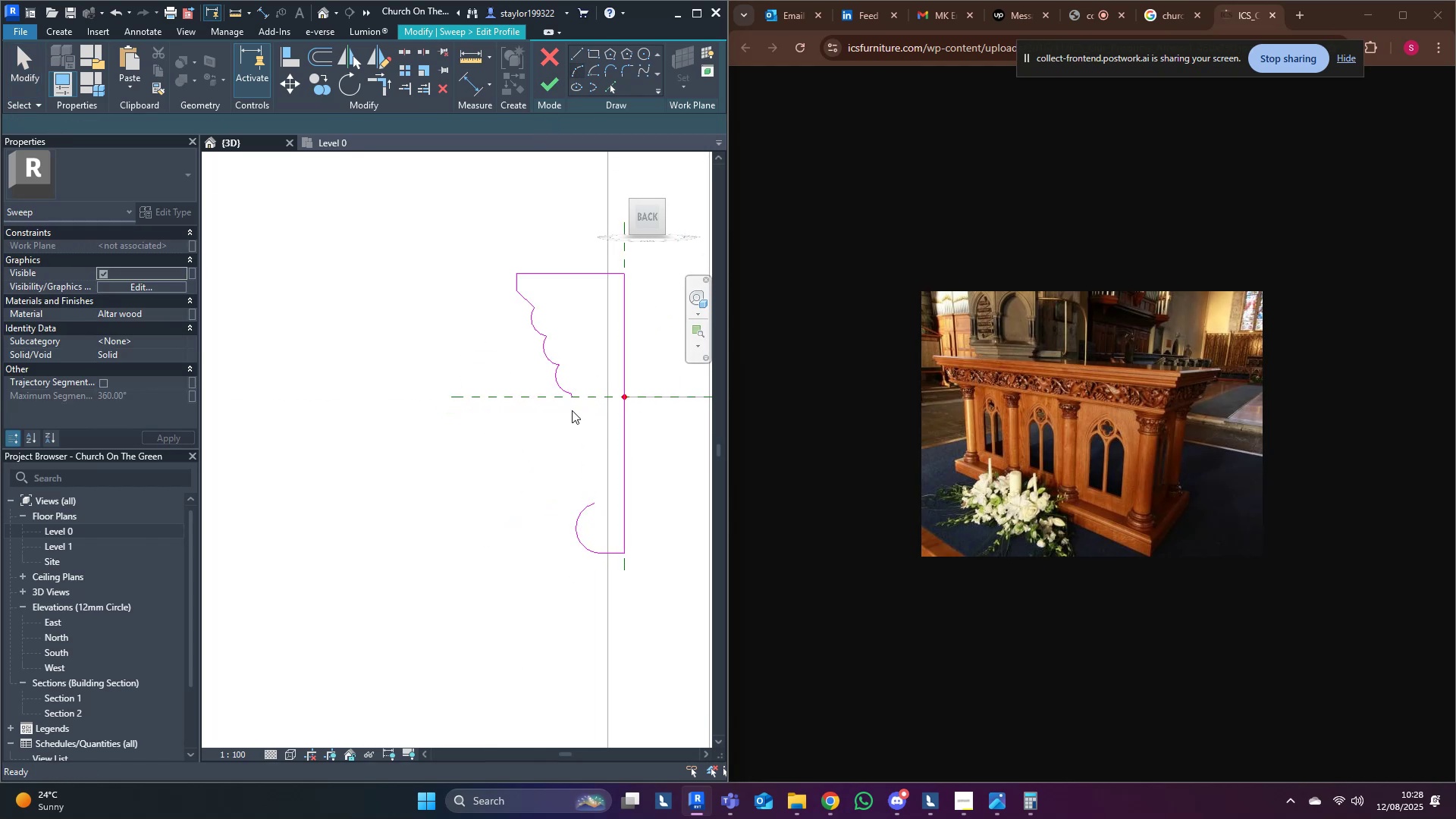 
scroll: coordinate [570, 413], scroll_direction: up, amount: 5.0
 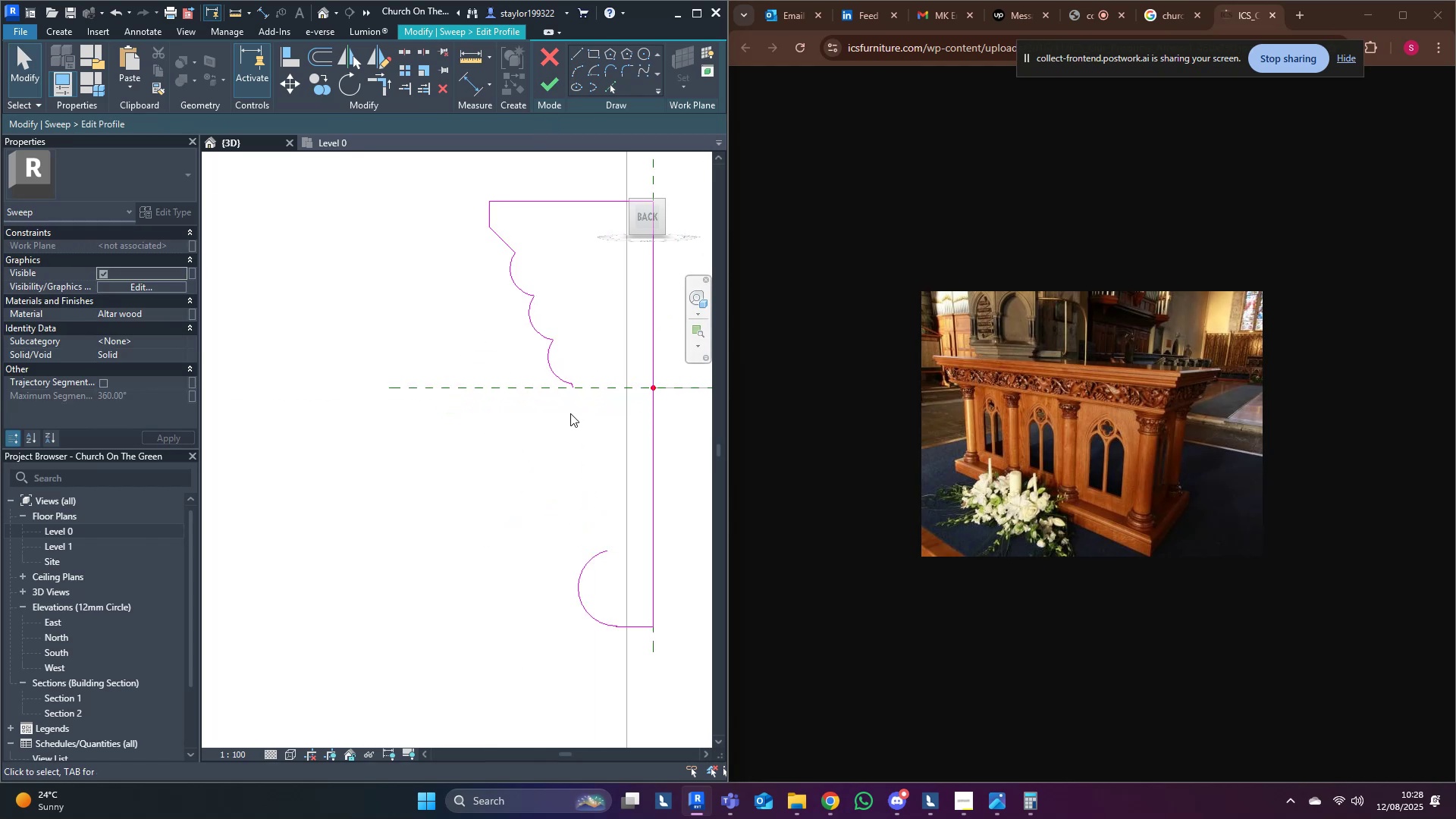 
key(Escape)
 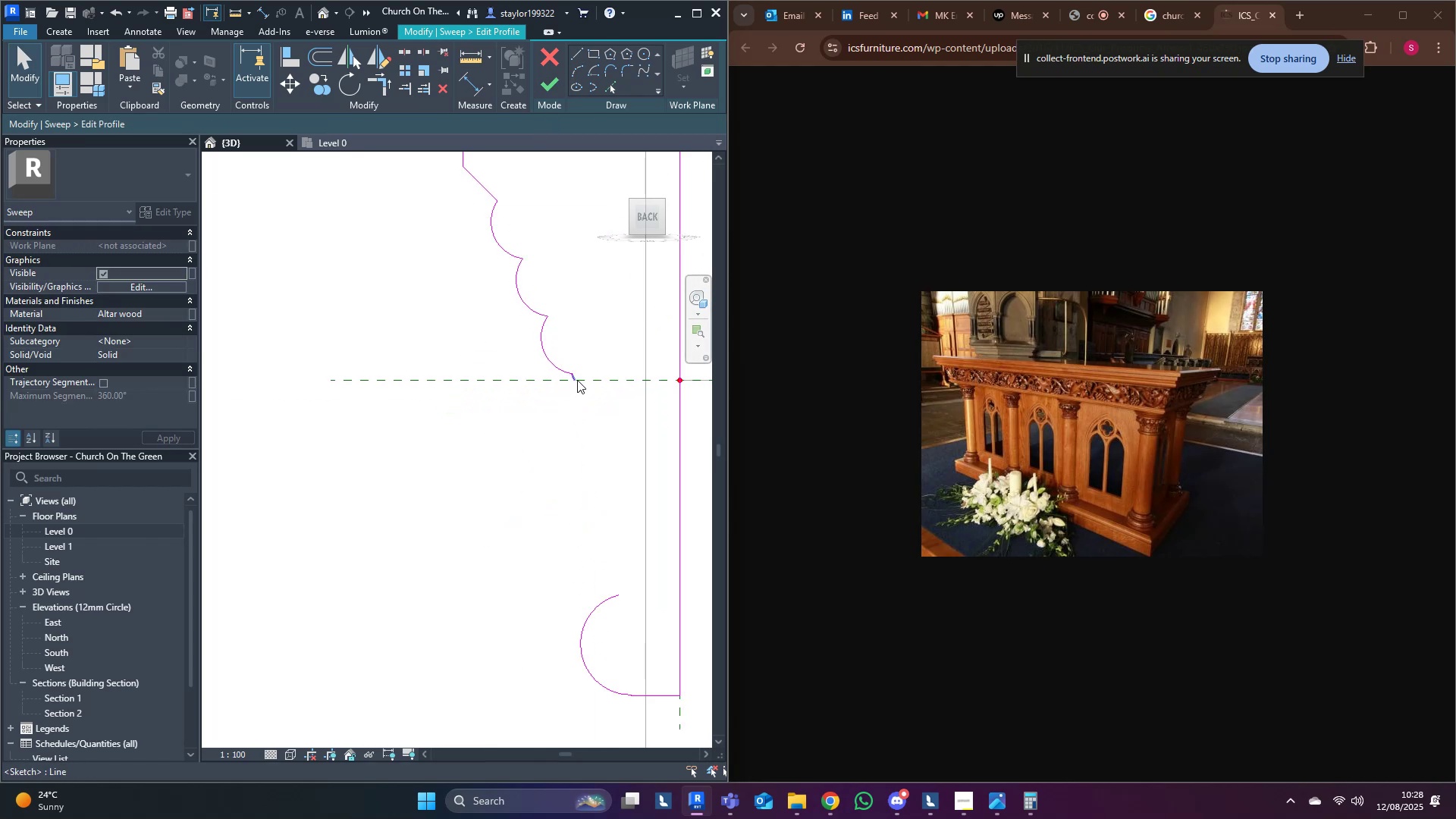 
left_click([577, 380])
 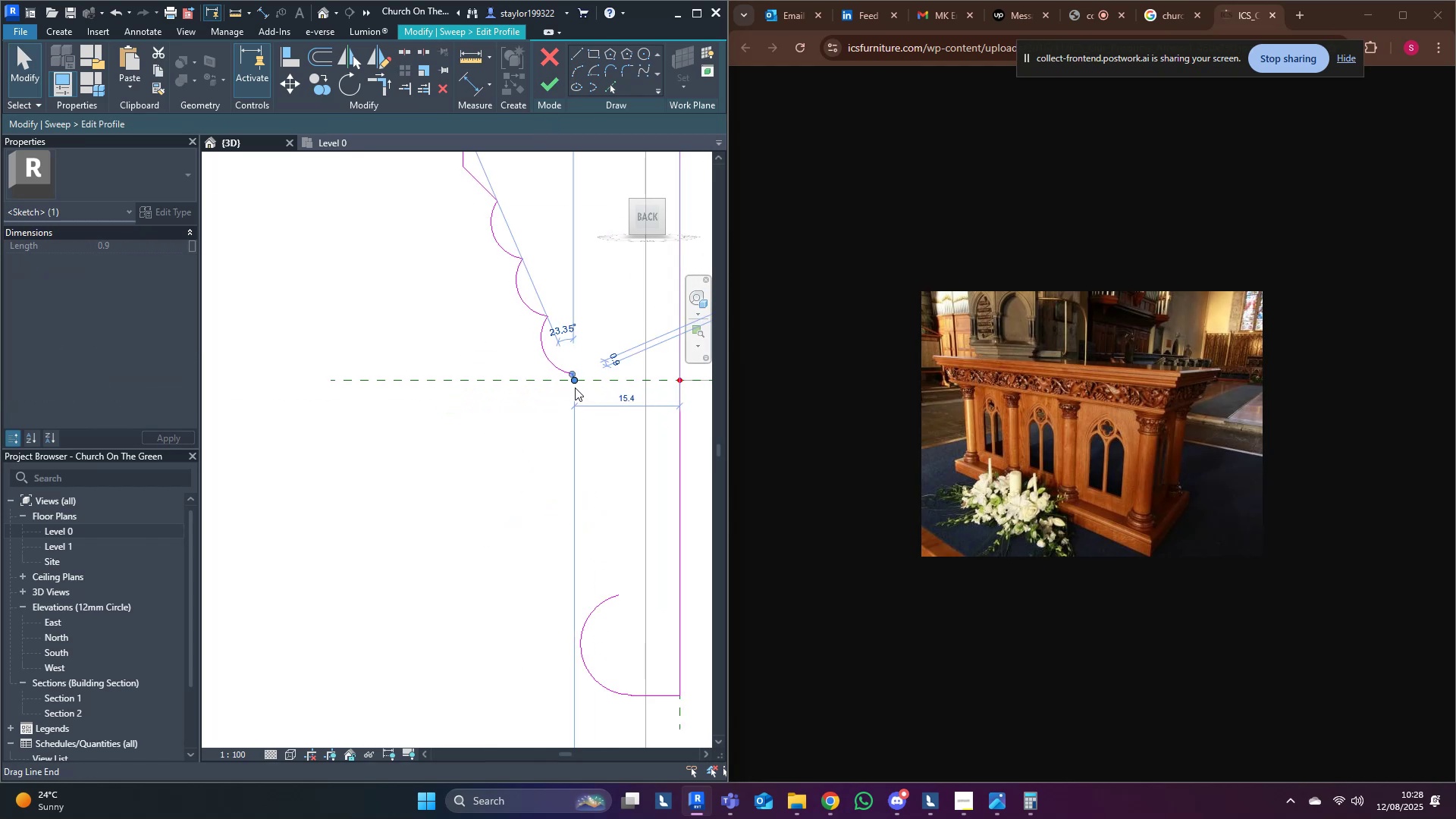 
left_click_drag(start_coordinate=[576, 382], to_coordinate=[585, 400])
 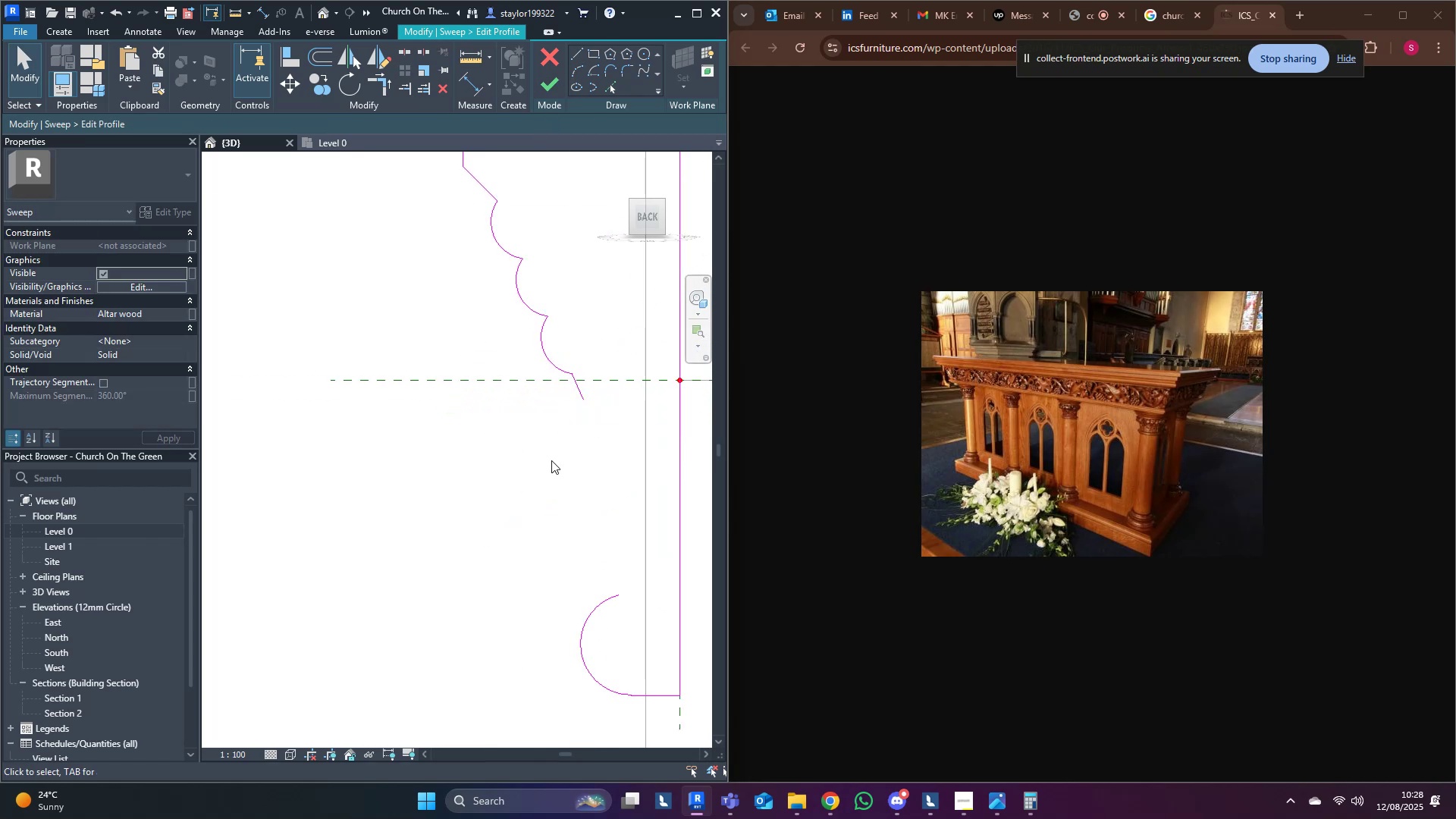 
double_click([598, 475])
 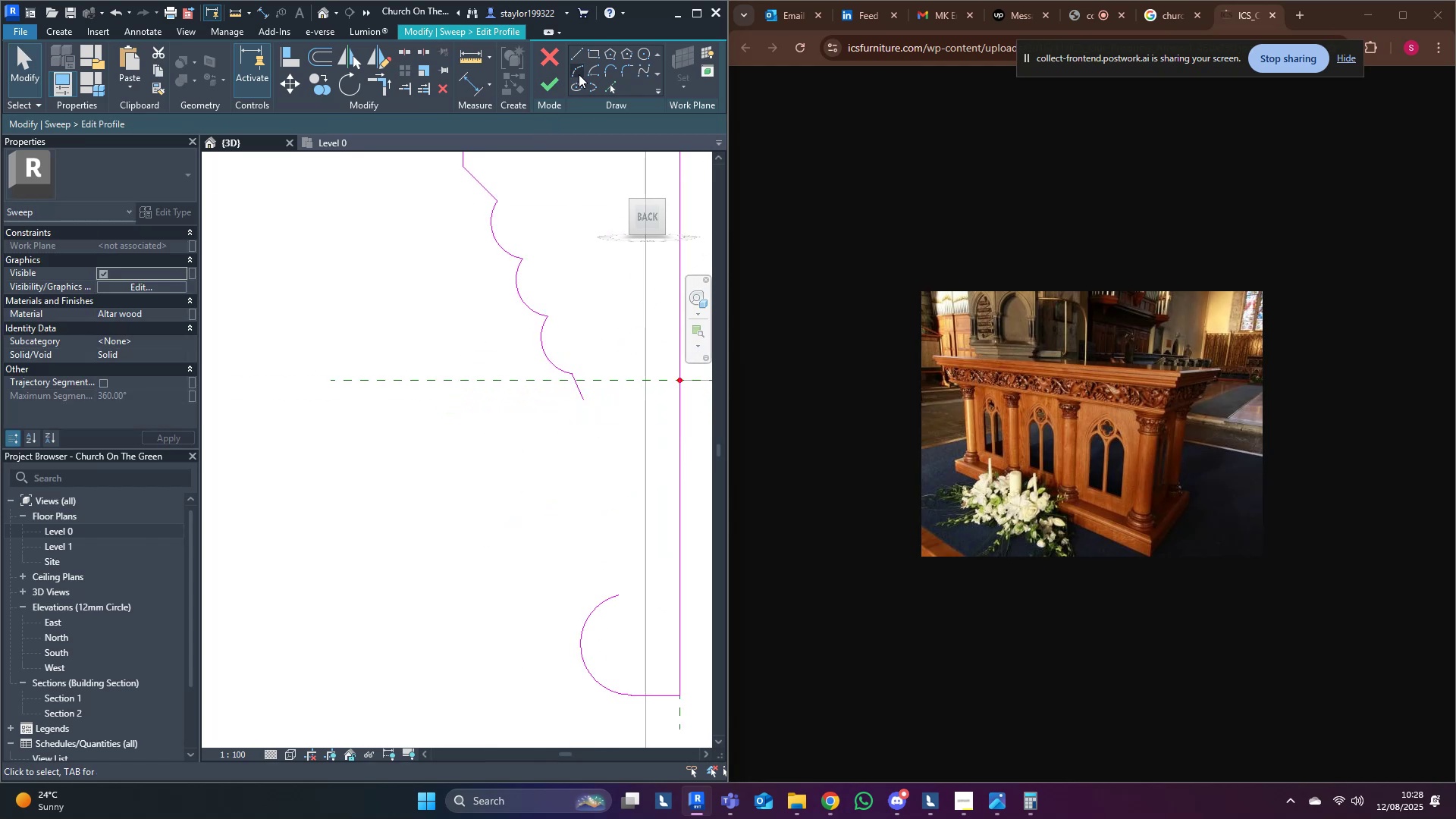 
left_click([579, 74])
 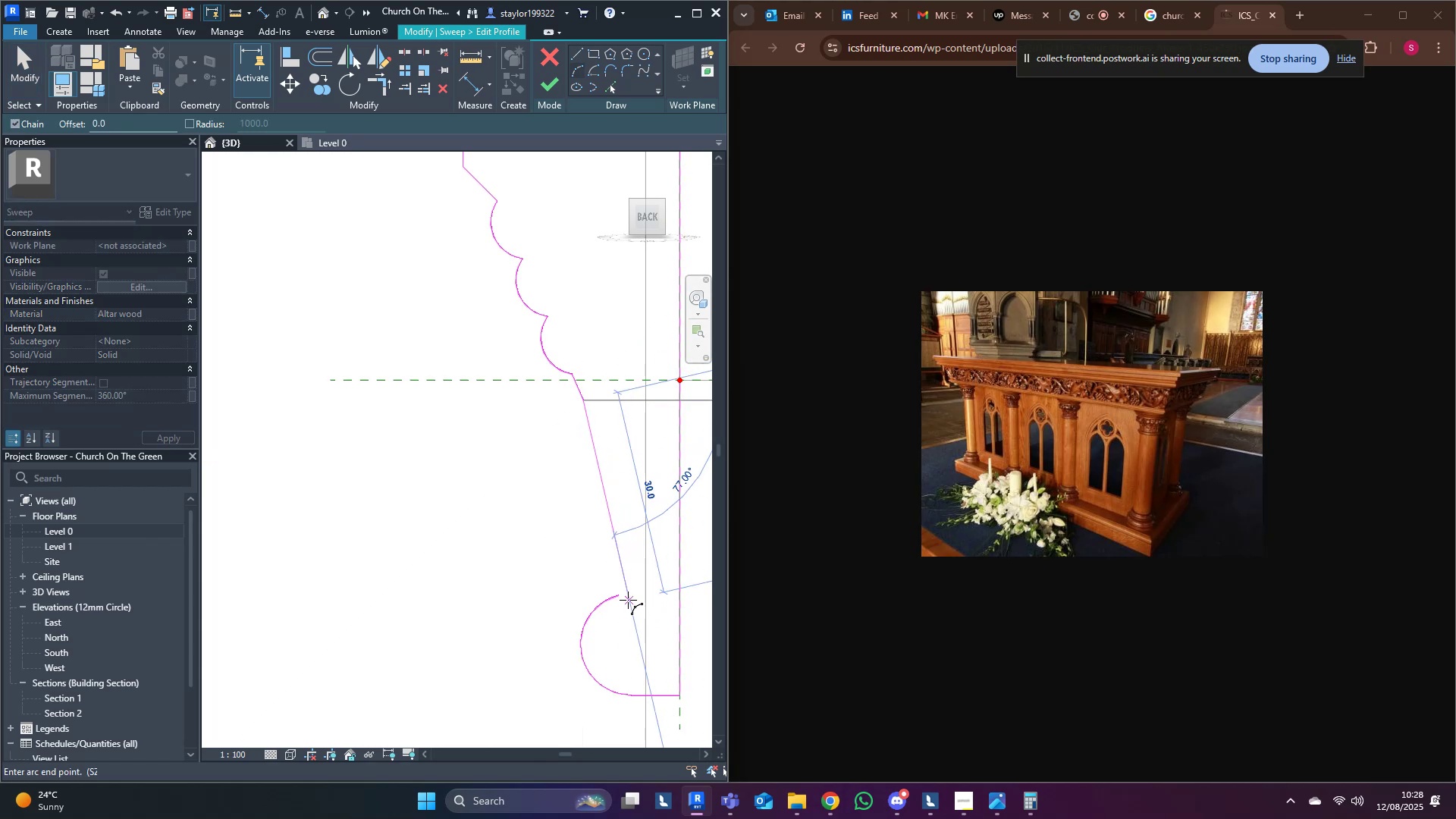 
left_click([617, 591])
 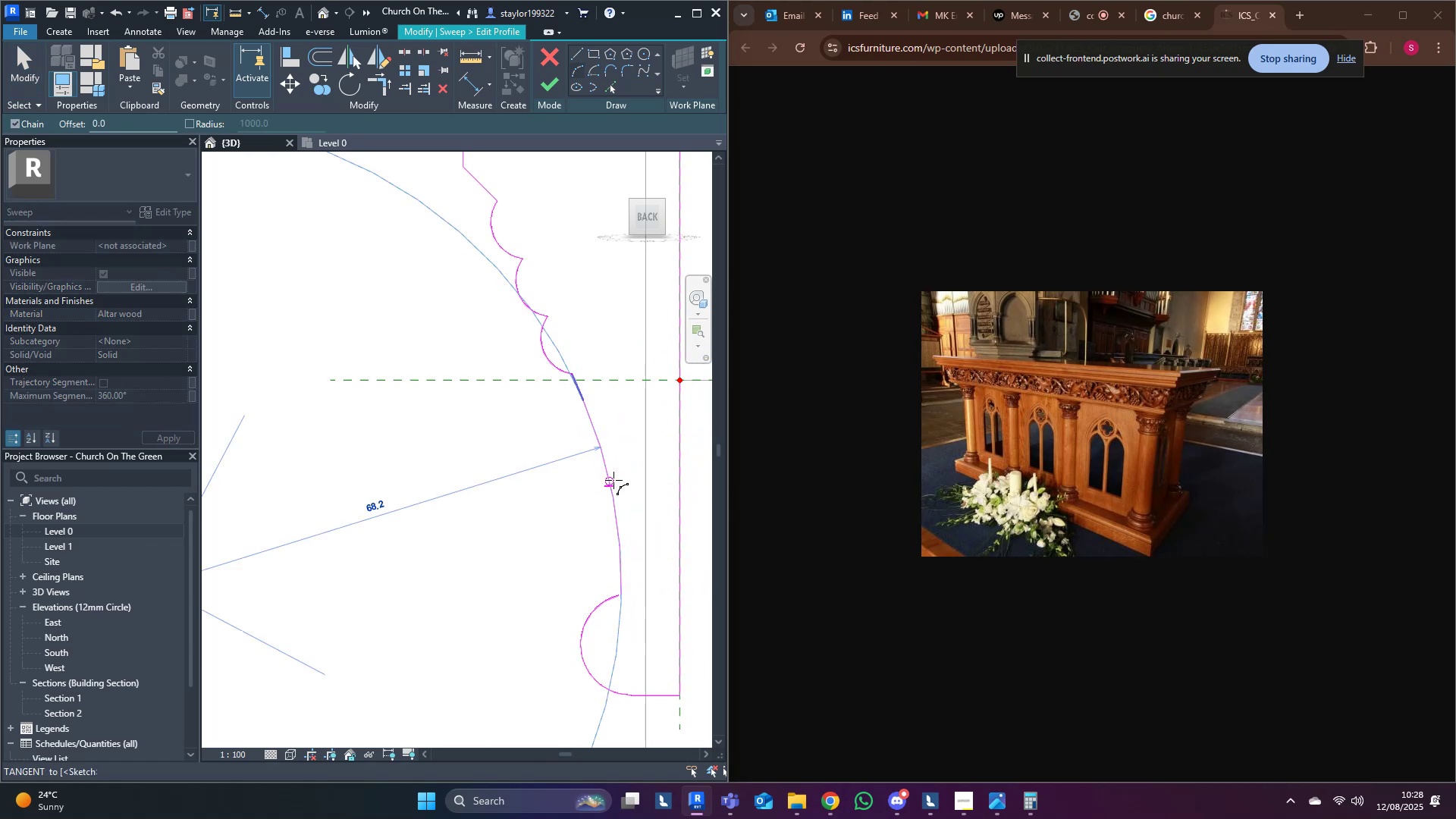 
hold_key(key=Escape, duration=3.04)
 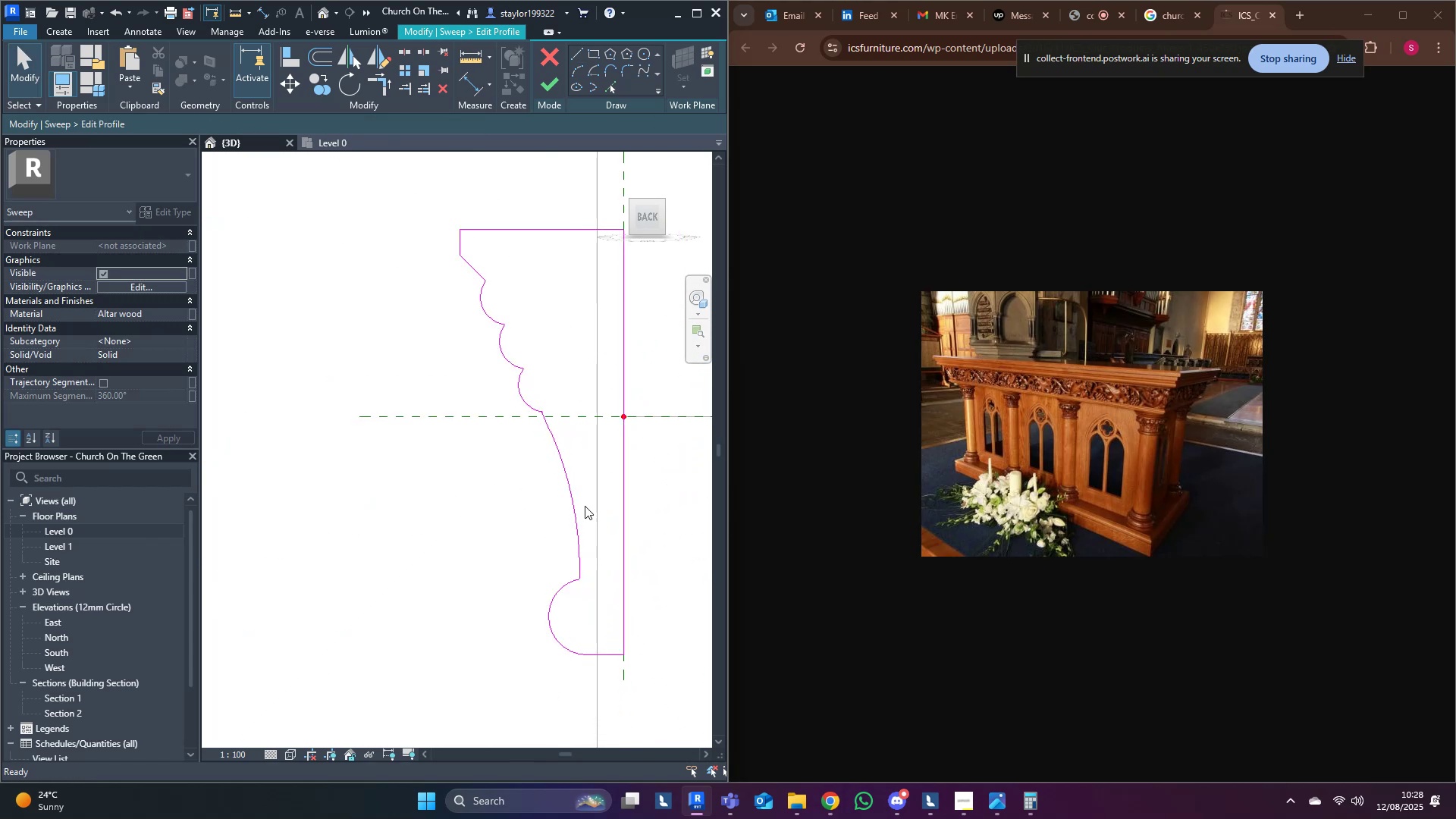 
scroll: coordinate [449, 530], scroll_direction: down, amount: 2.0
 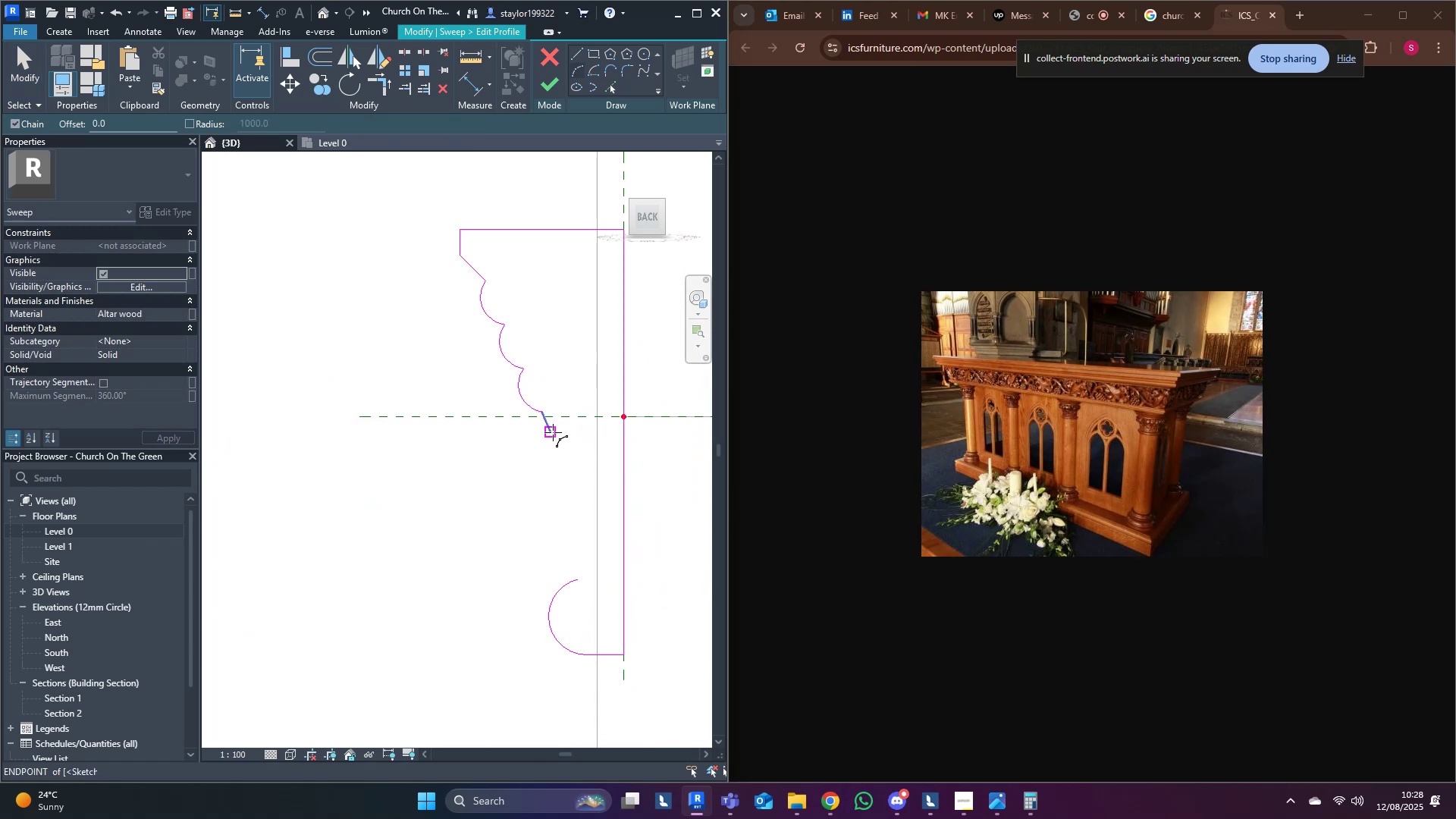 
left_click([553, 432])
 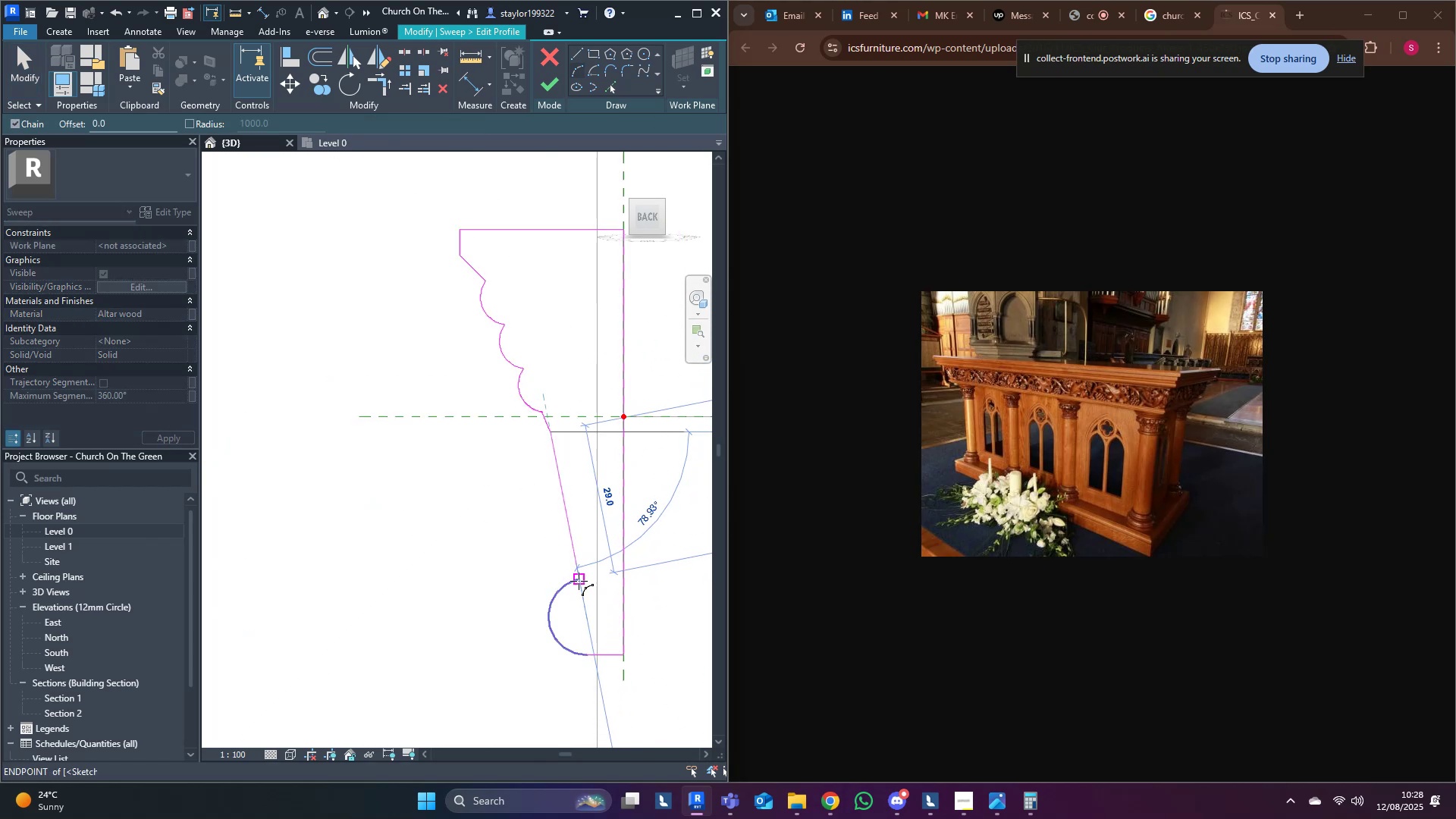 
left_click([579, 581])
 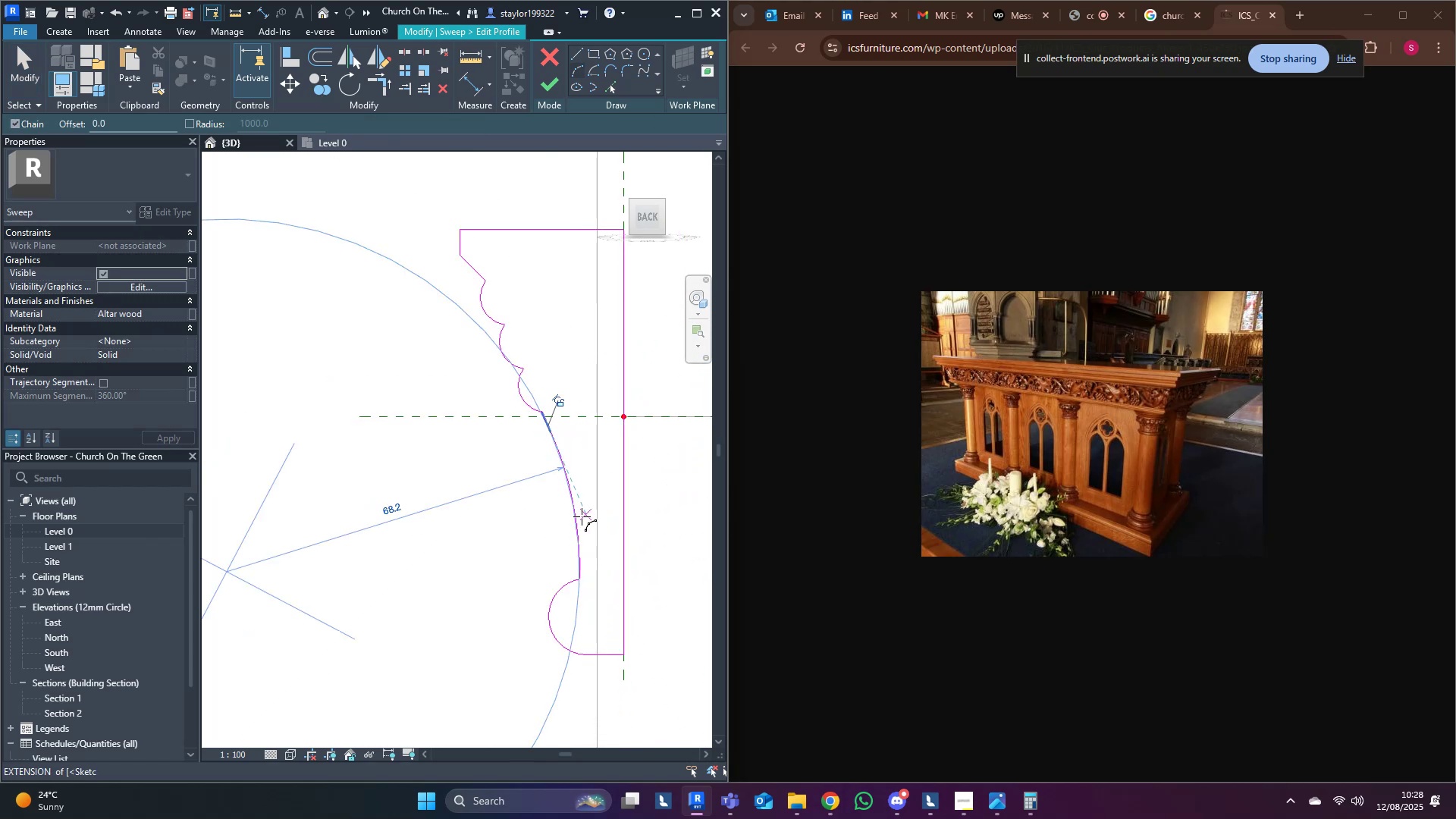 
left_click([582, 516])
 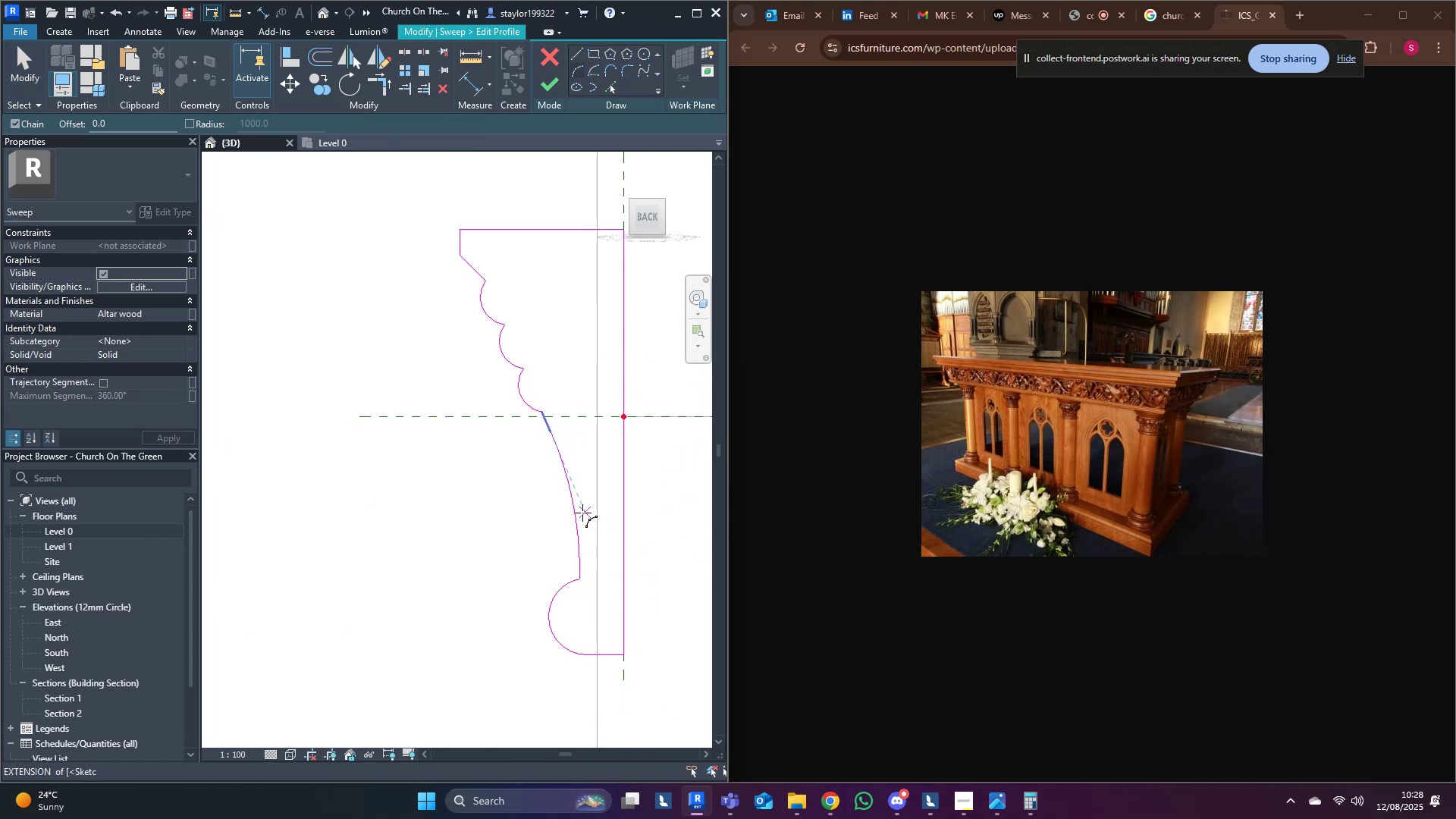 
key(Escape)
 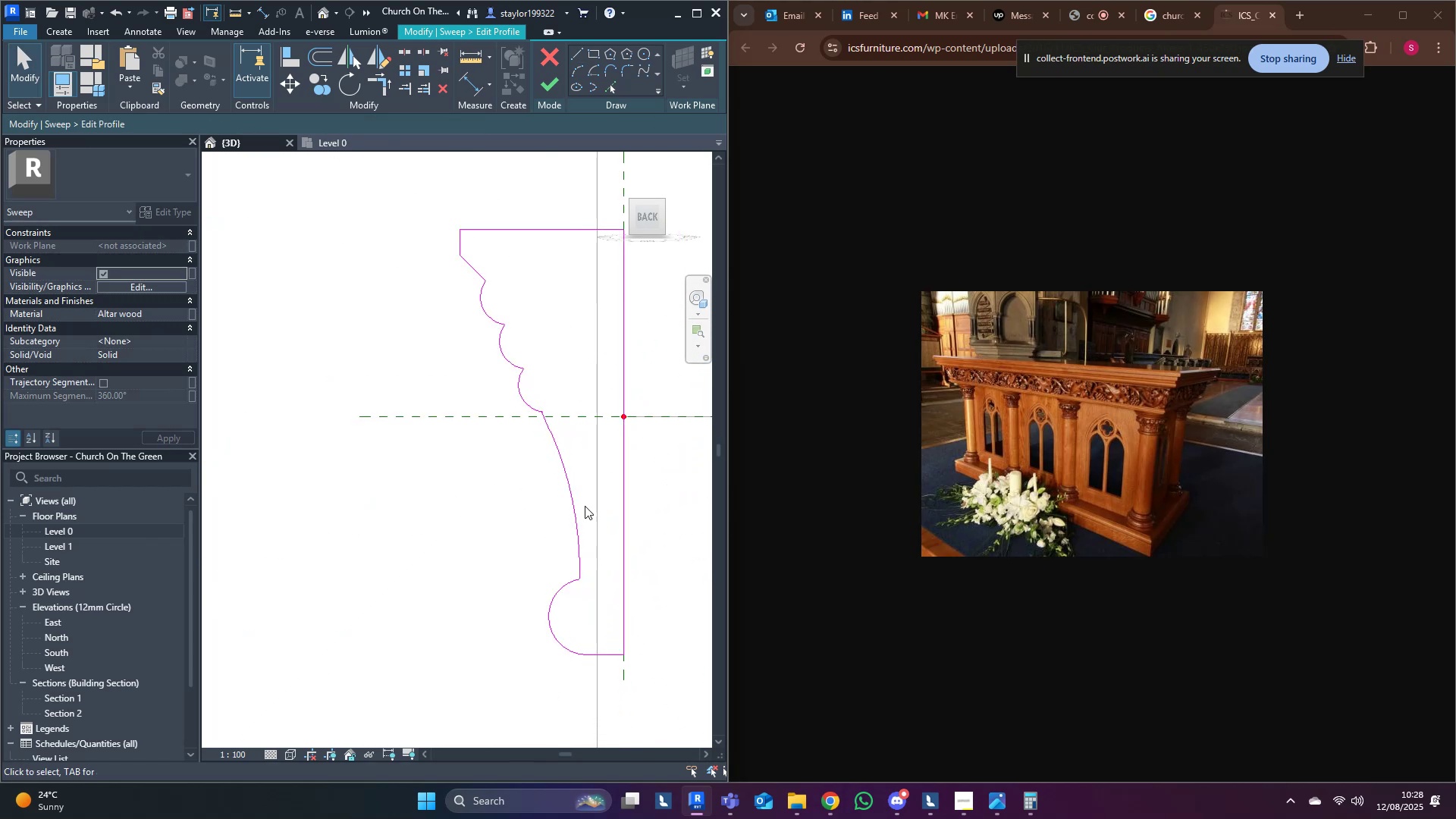 
key(Escape)
 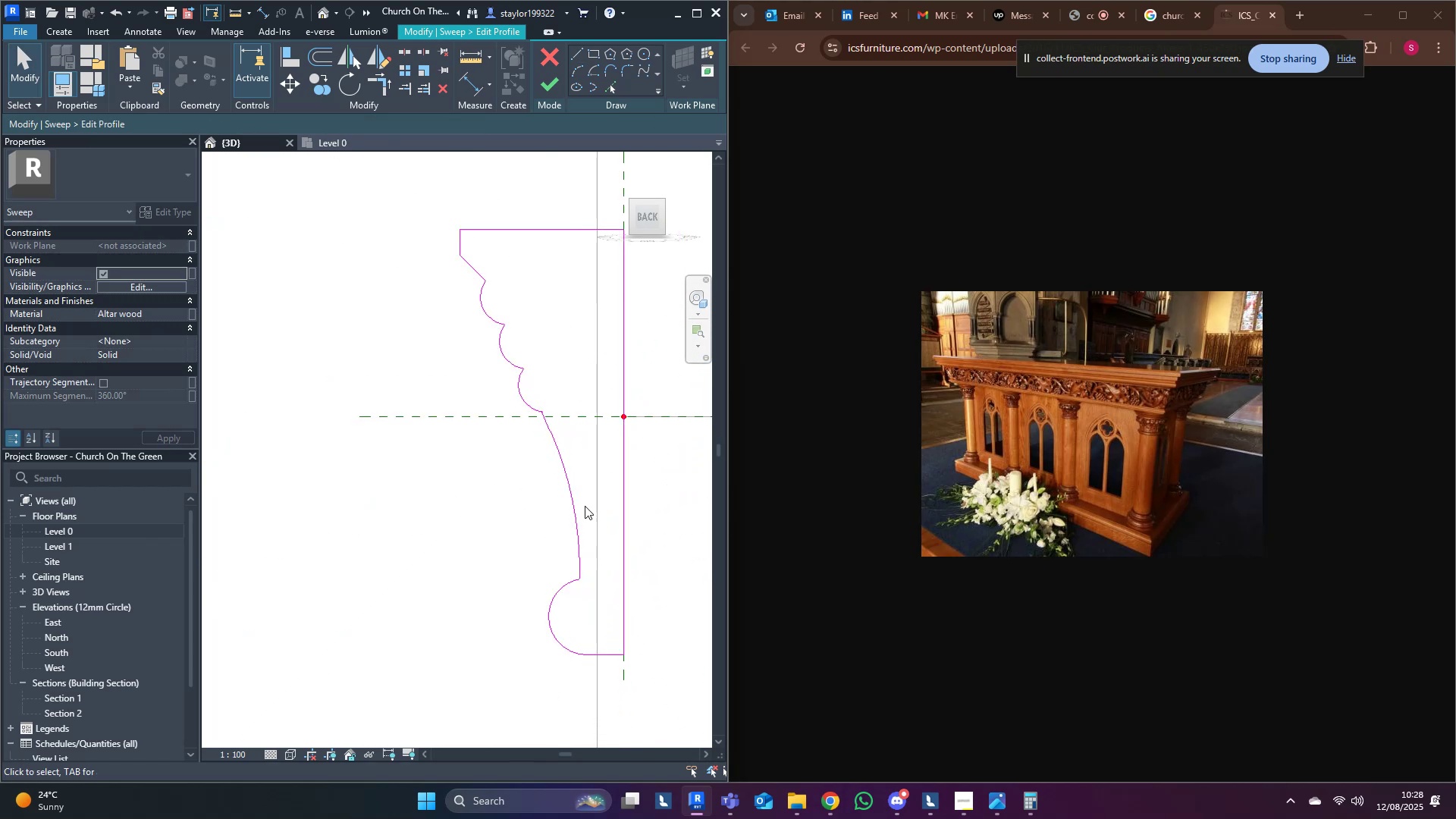 
middle_click([585, 506])
 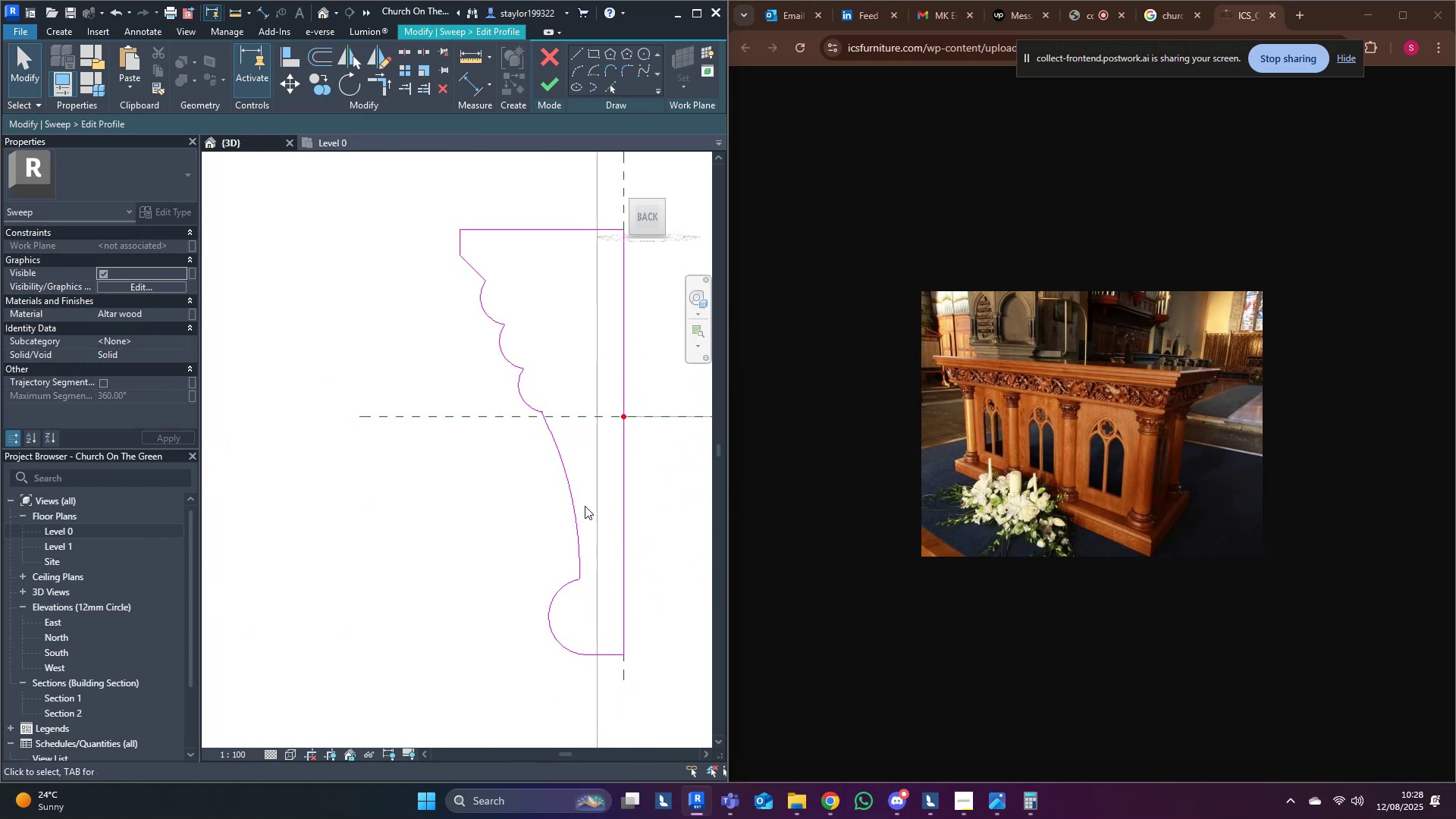 
scroll: coordinate [585, 506], scroll_direction: down, amount: 2.0
 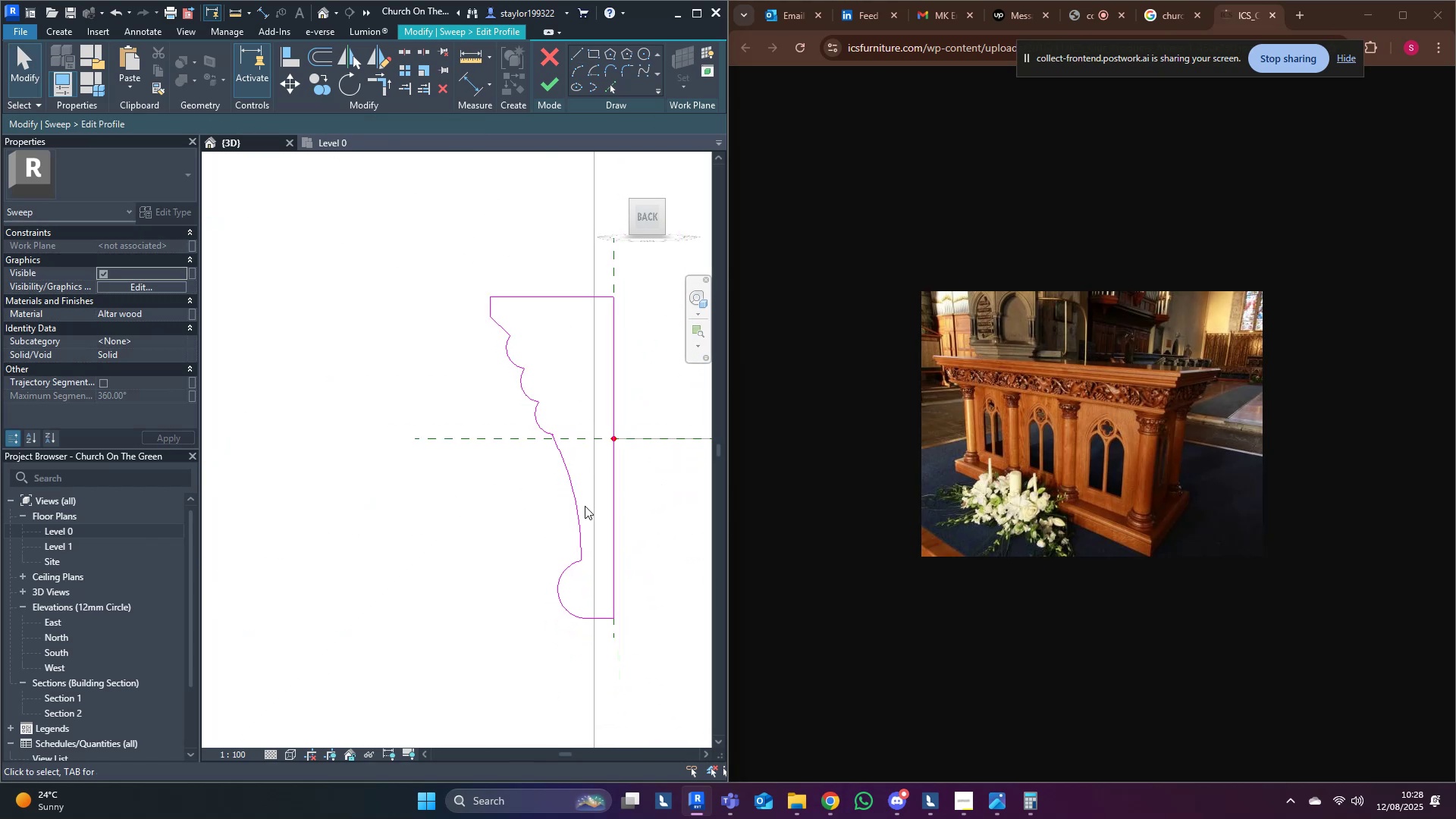 
type(md)
 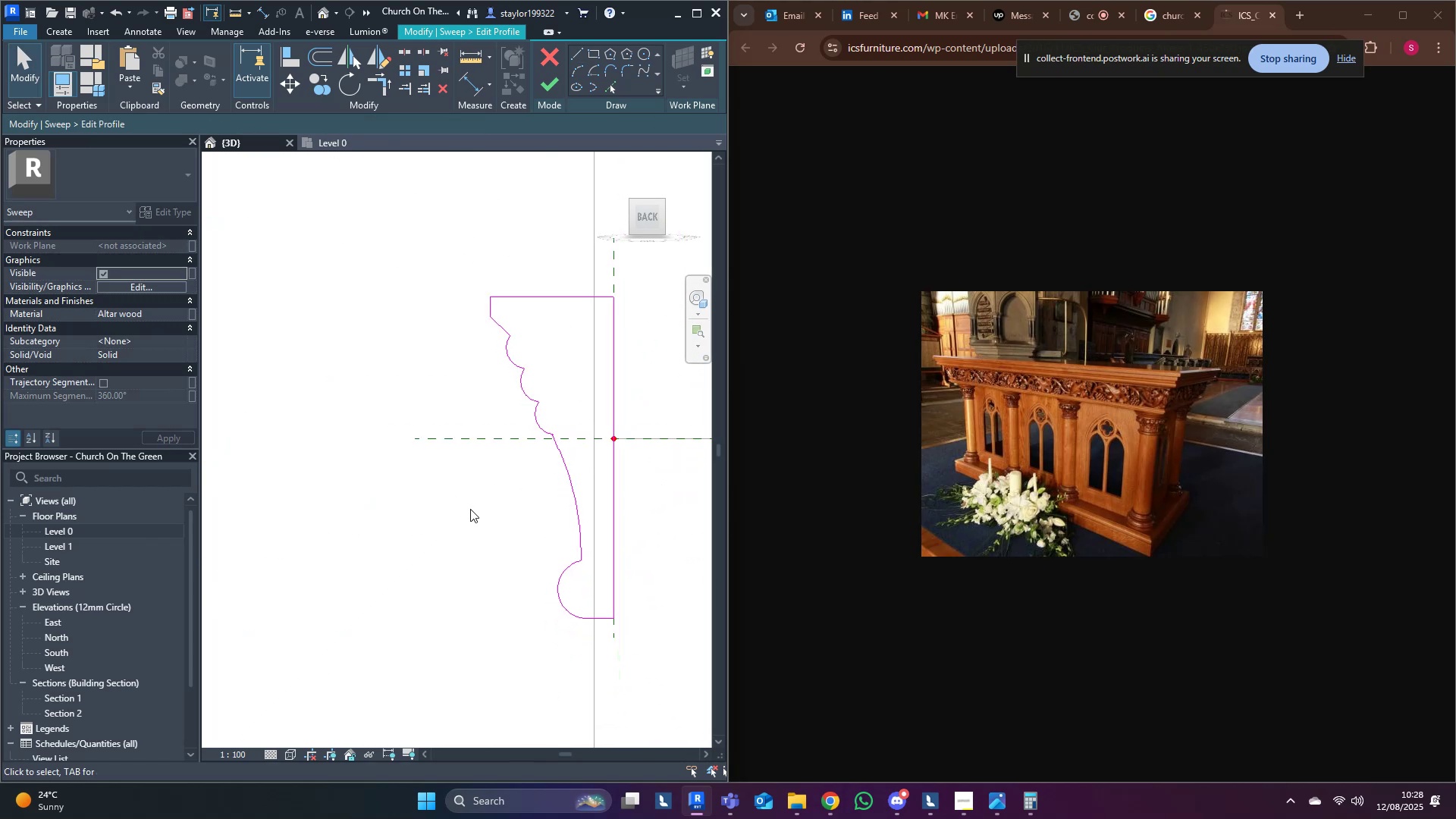 
left_click([470, 509])
 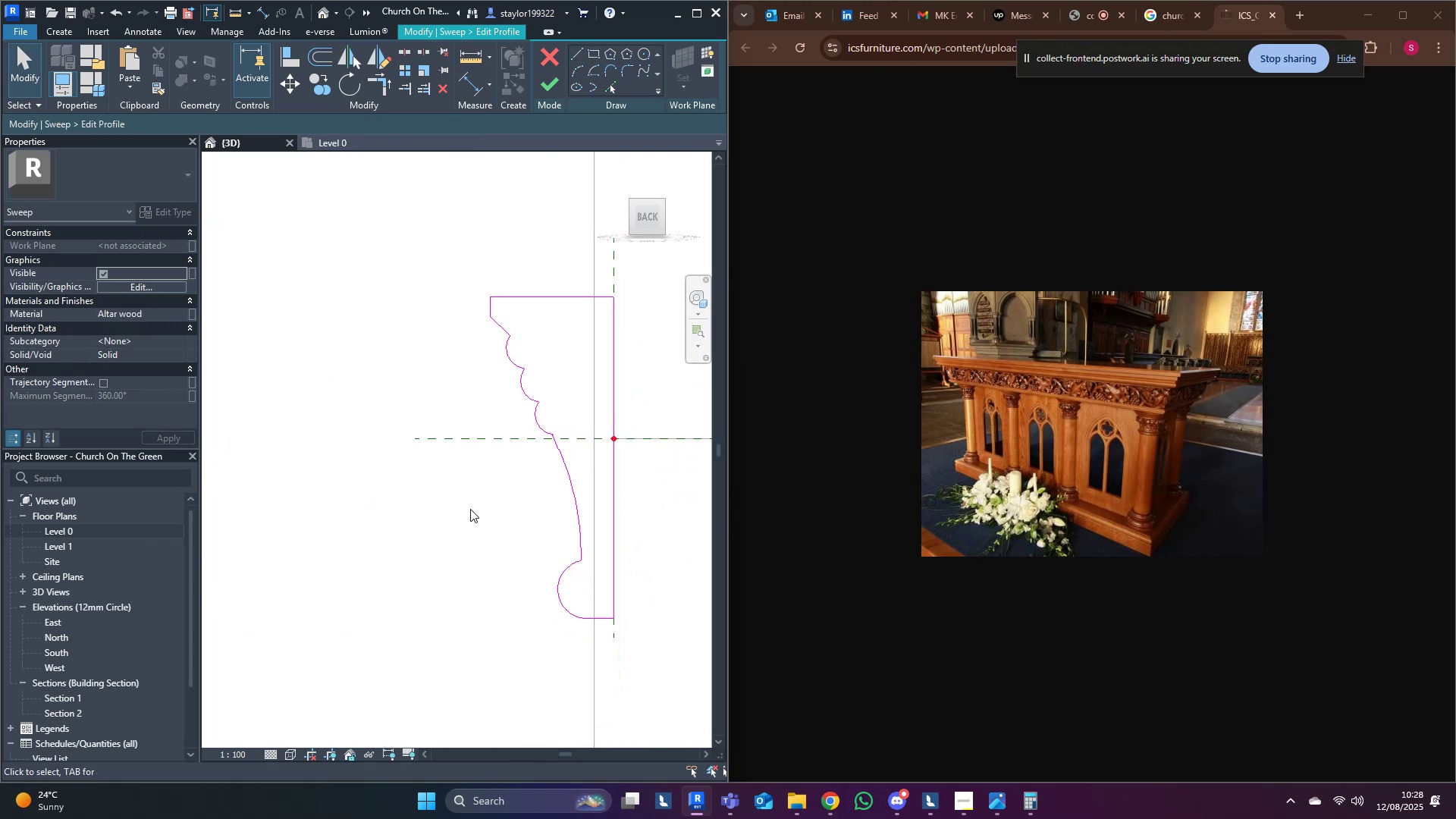 
scroll: coordinate [470, 509], scroll_direction: down, amount: 2.0
 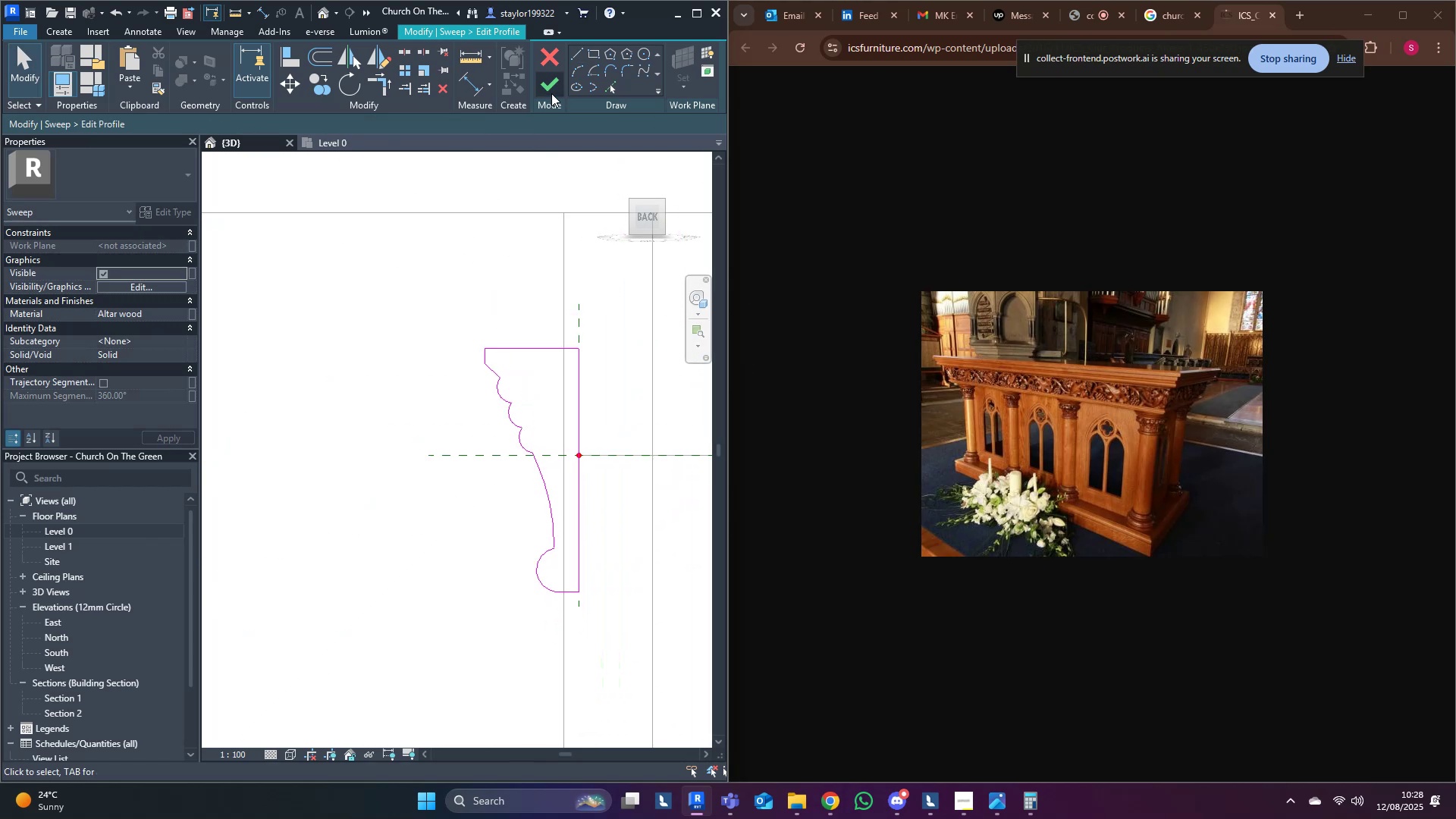 
left_click([554, 83])
 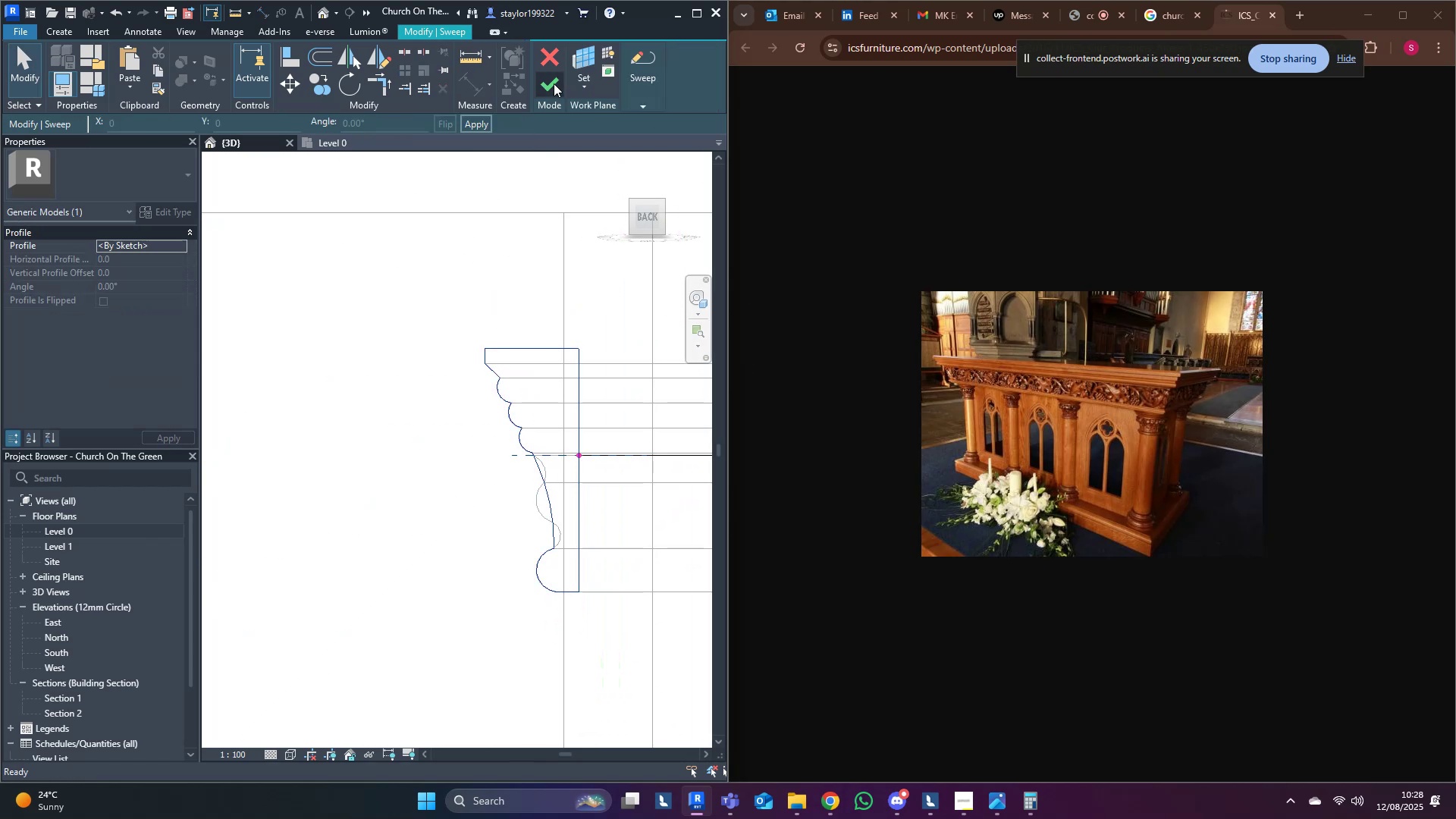 
left_click([554, 83])
 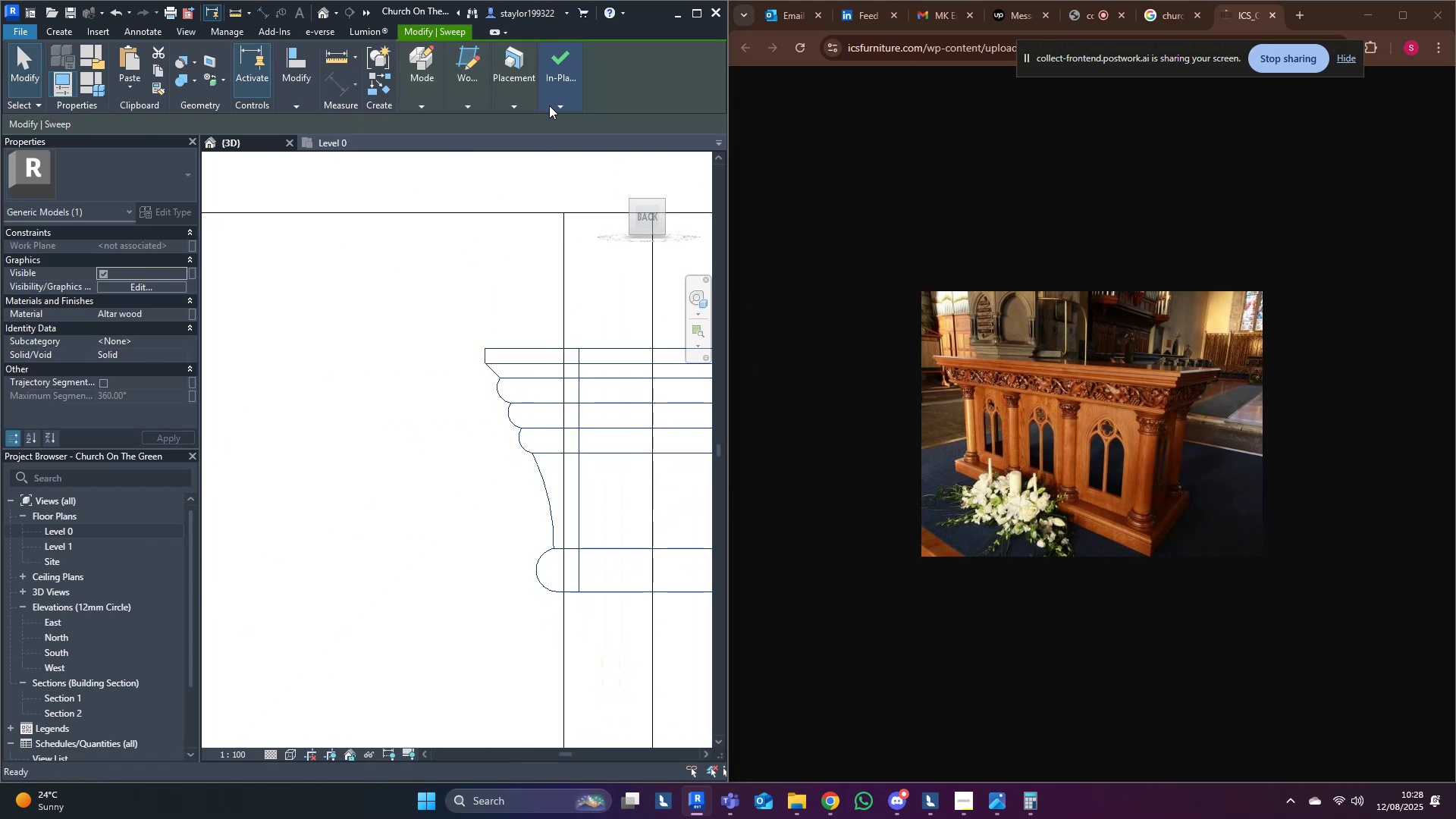 
type(sd)
key(Escape)
 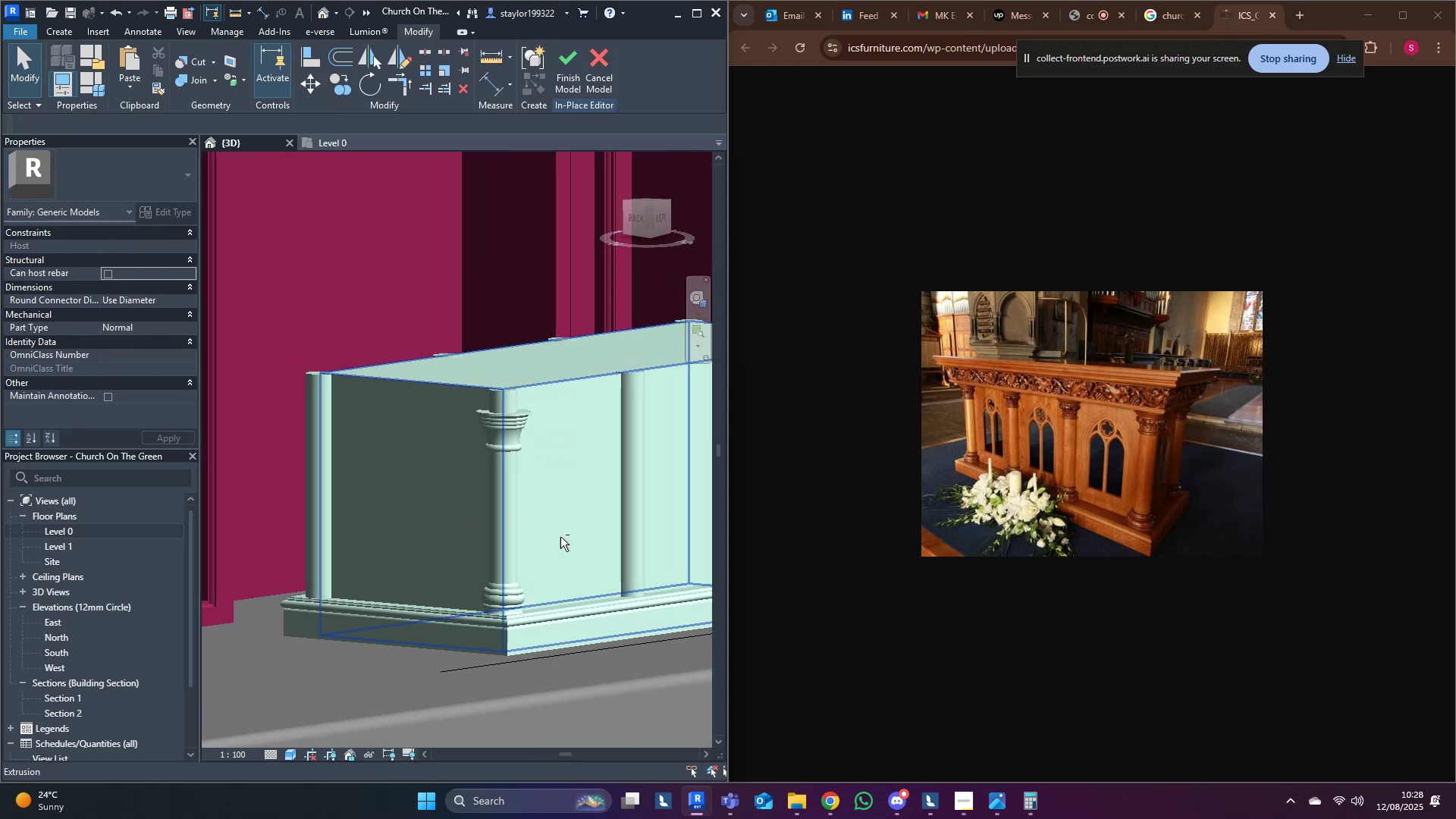 
scroll: coordinate [452, 498], scroll_direction: down, amount: 13.0
 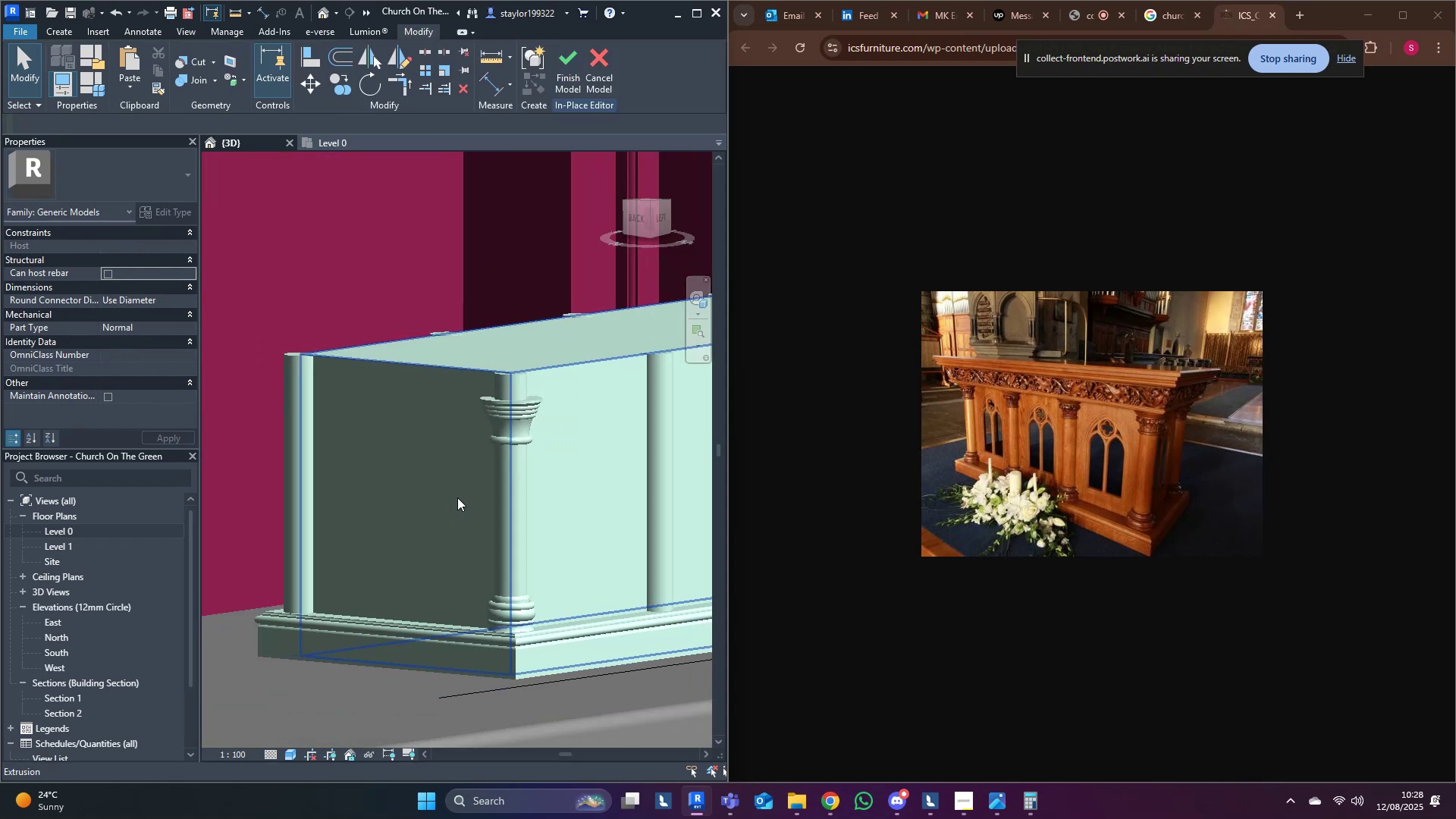 
hold_key(key=ShiftLeft, duration=0.77)
 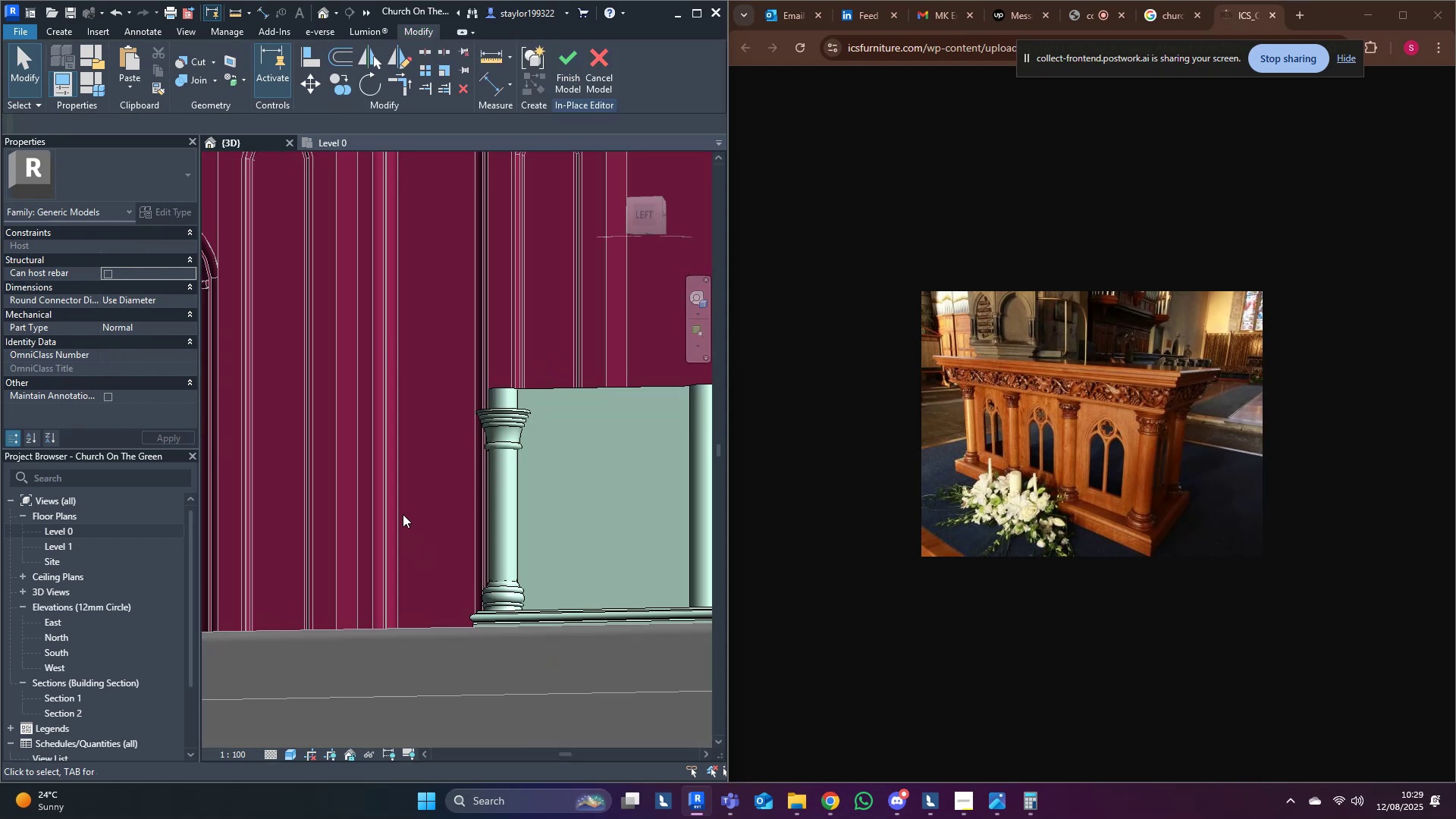 
scroll: coordinate [403, 514], scroll_direction: up, amount: 4.0
 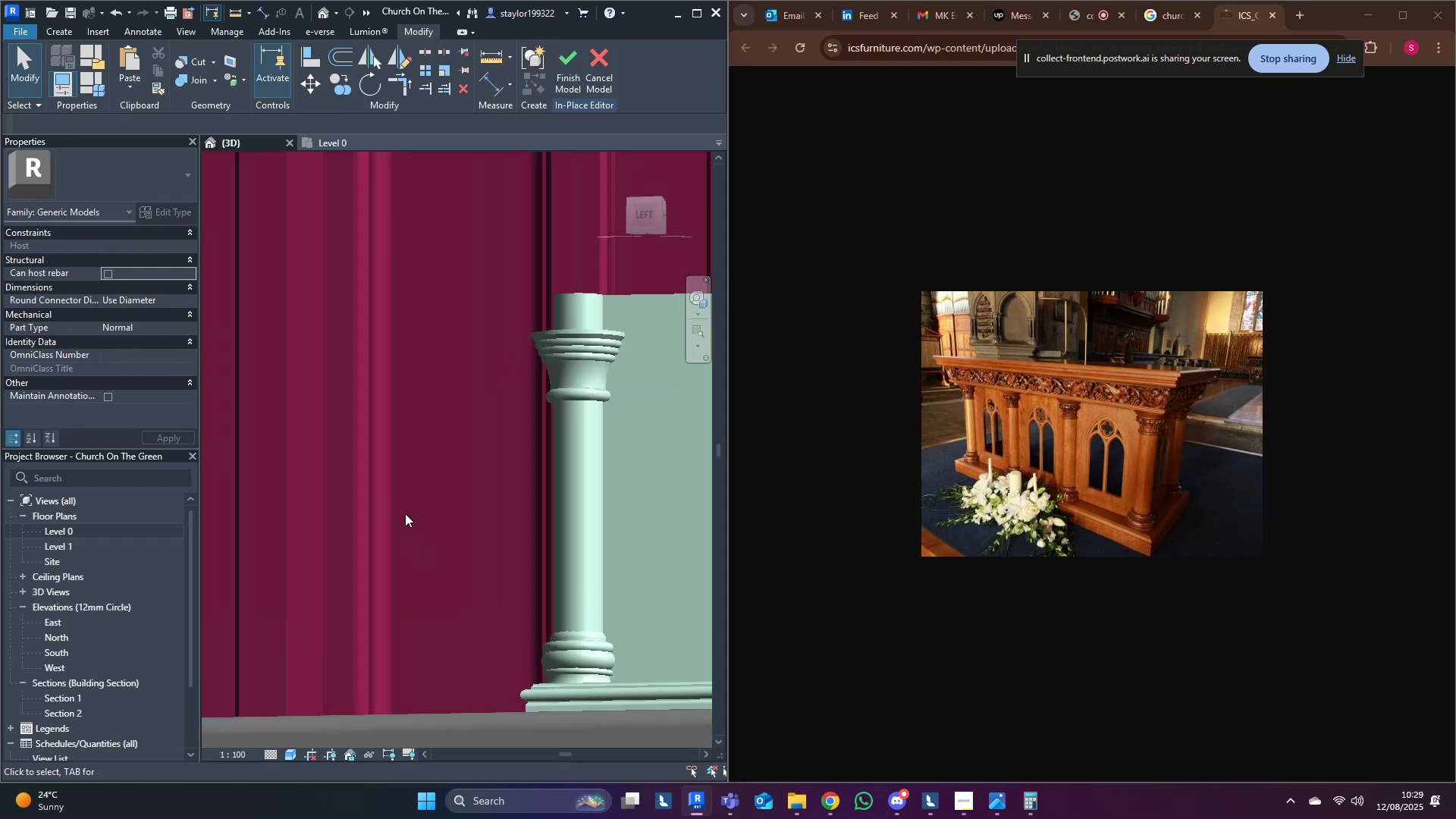 
key(Shift+ShiftLeft)
 